 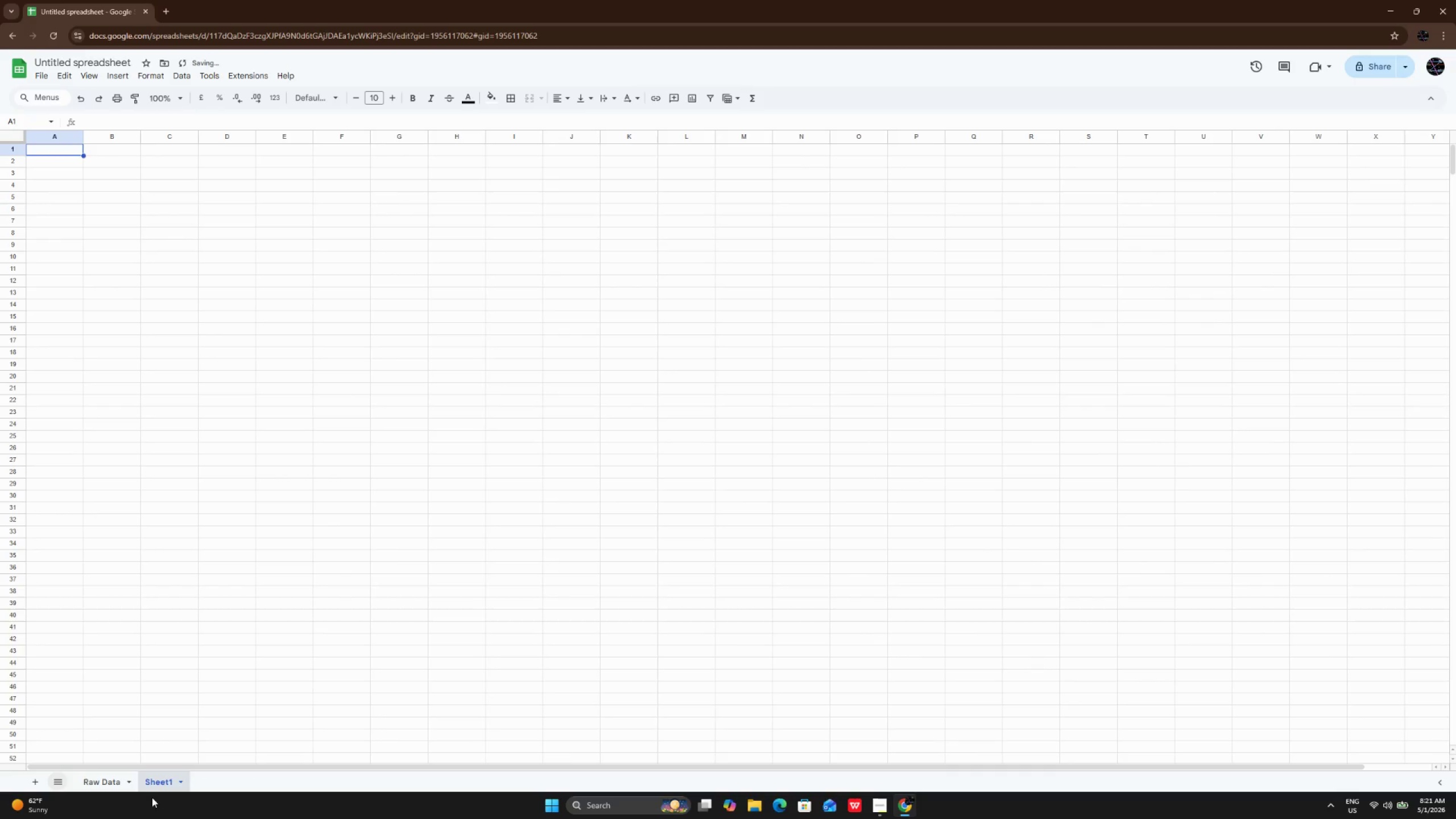 
right_click([152, 782])
 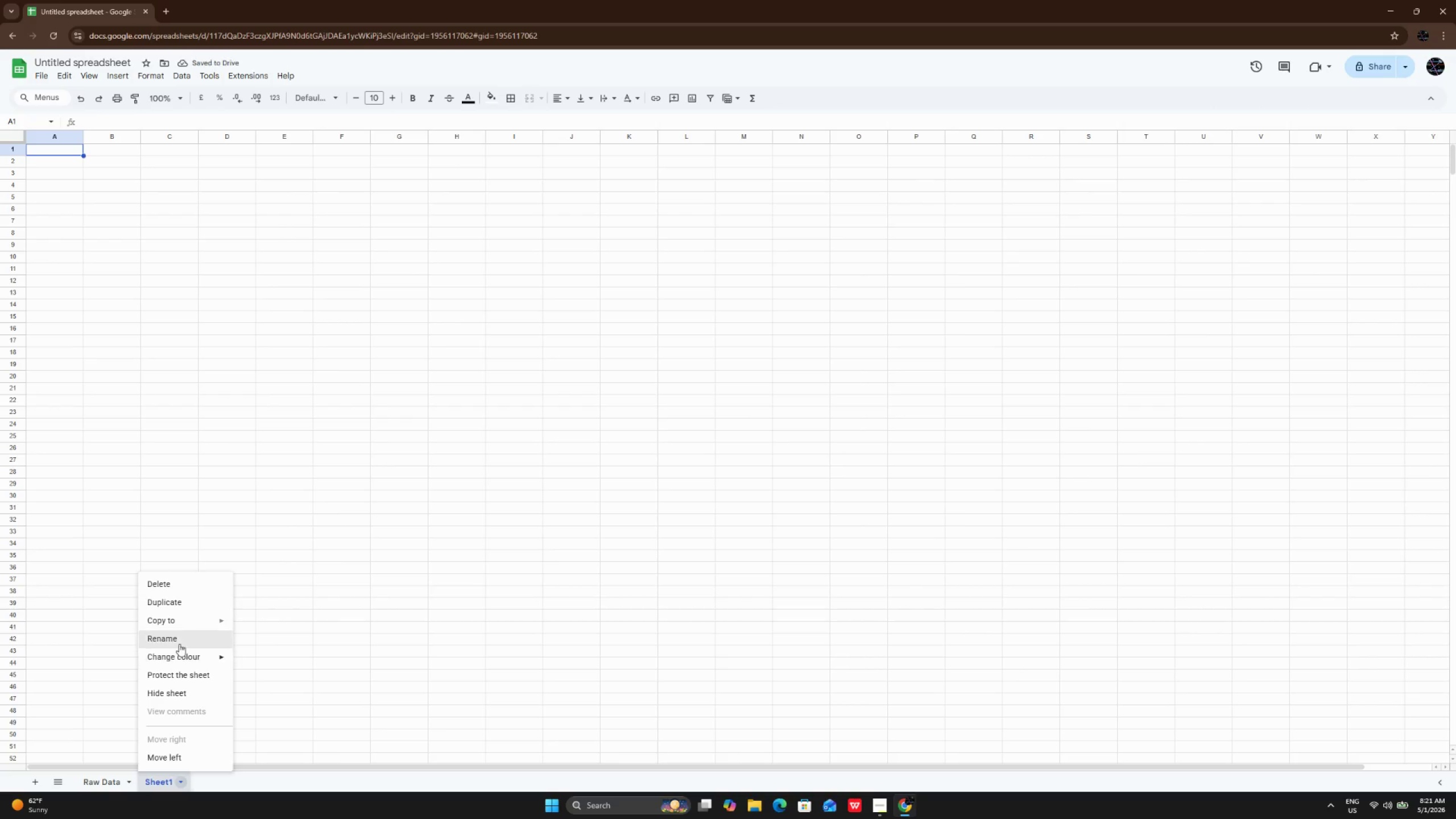 
left_click([179, 643])
 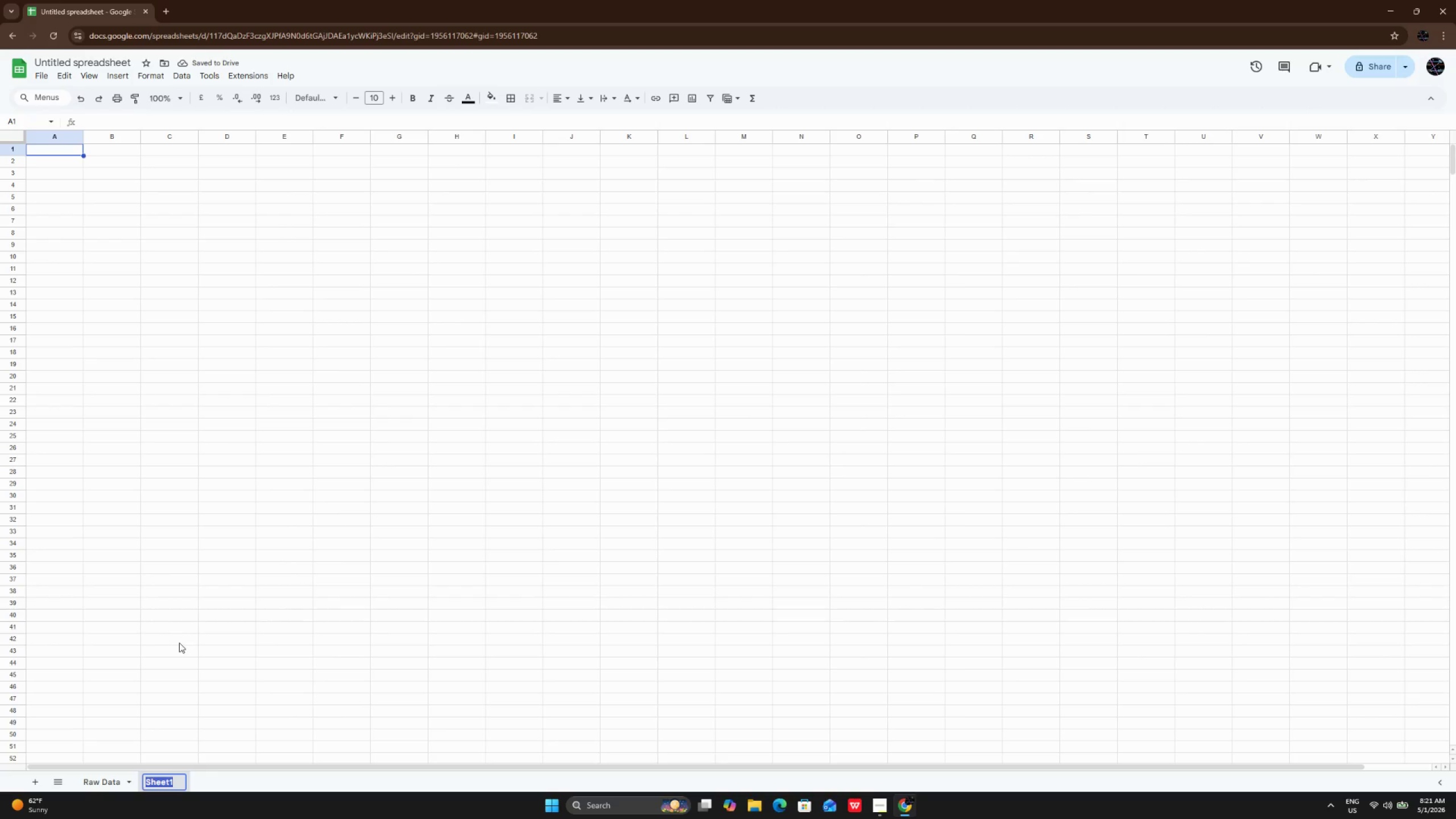 
key(Backspace)
type(Master Tar)
key(Backspace)
key(Backspace)
type(racker)
 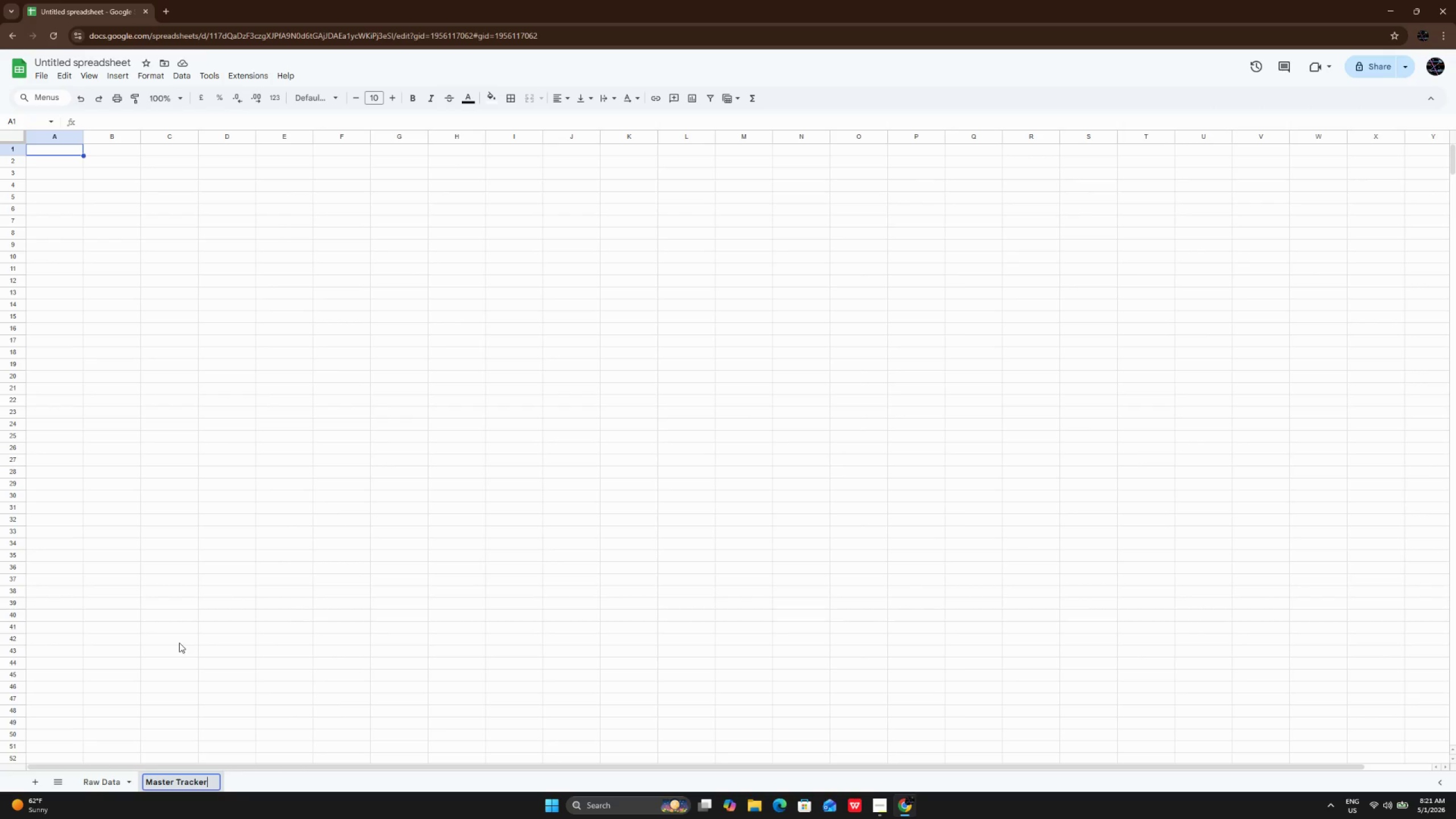 
key(Enter)
 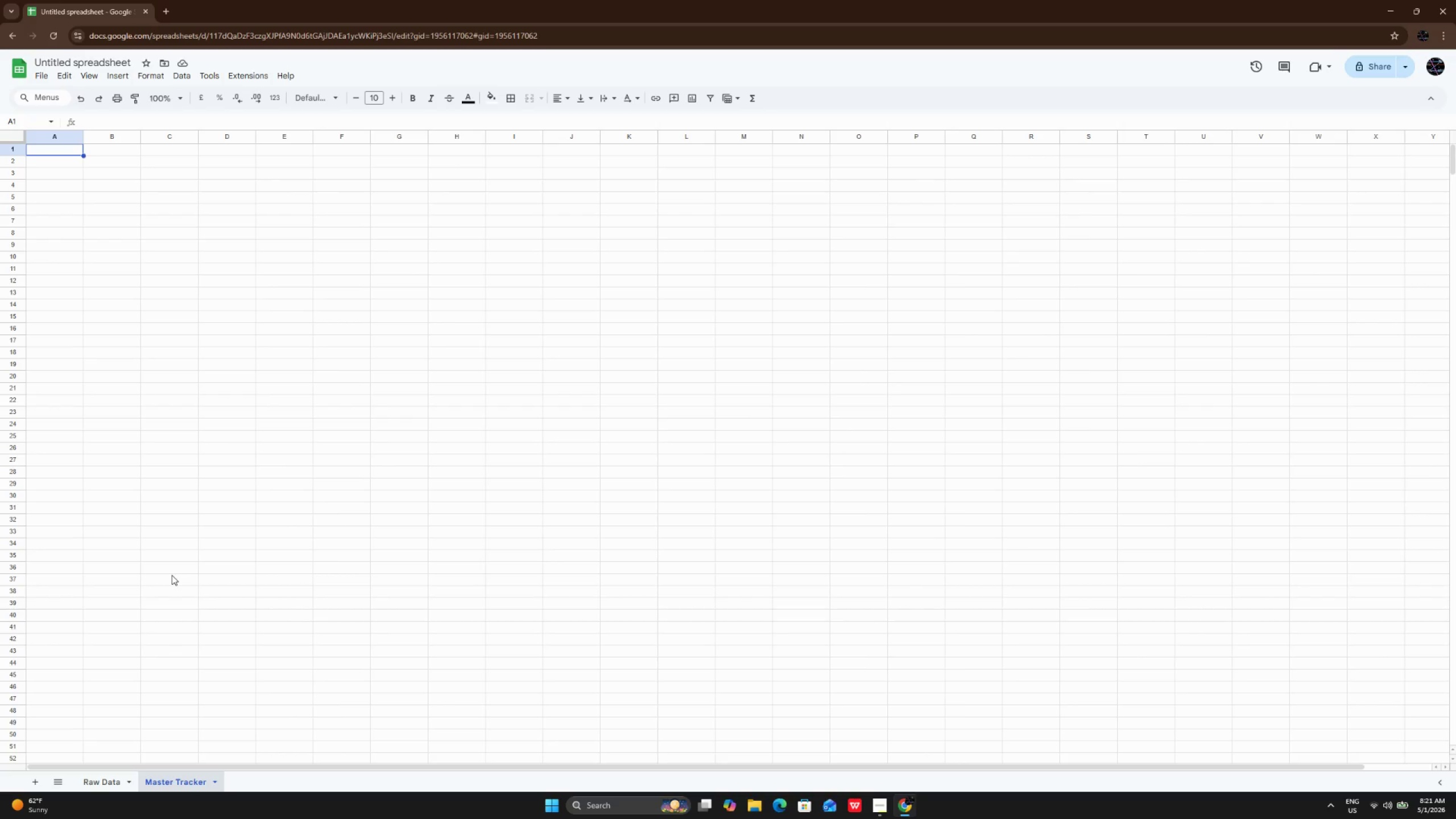 
wait(19.16)
 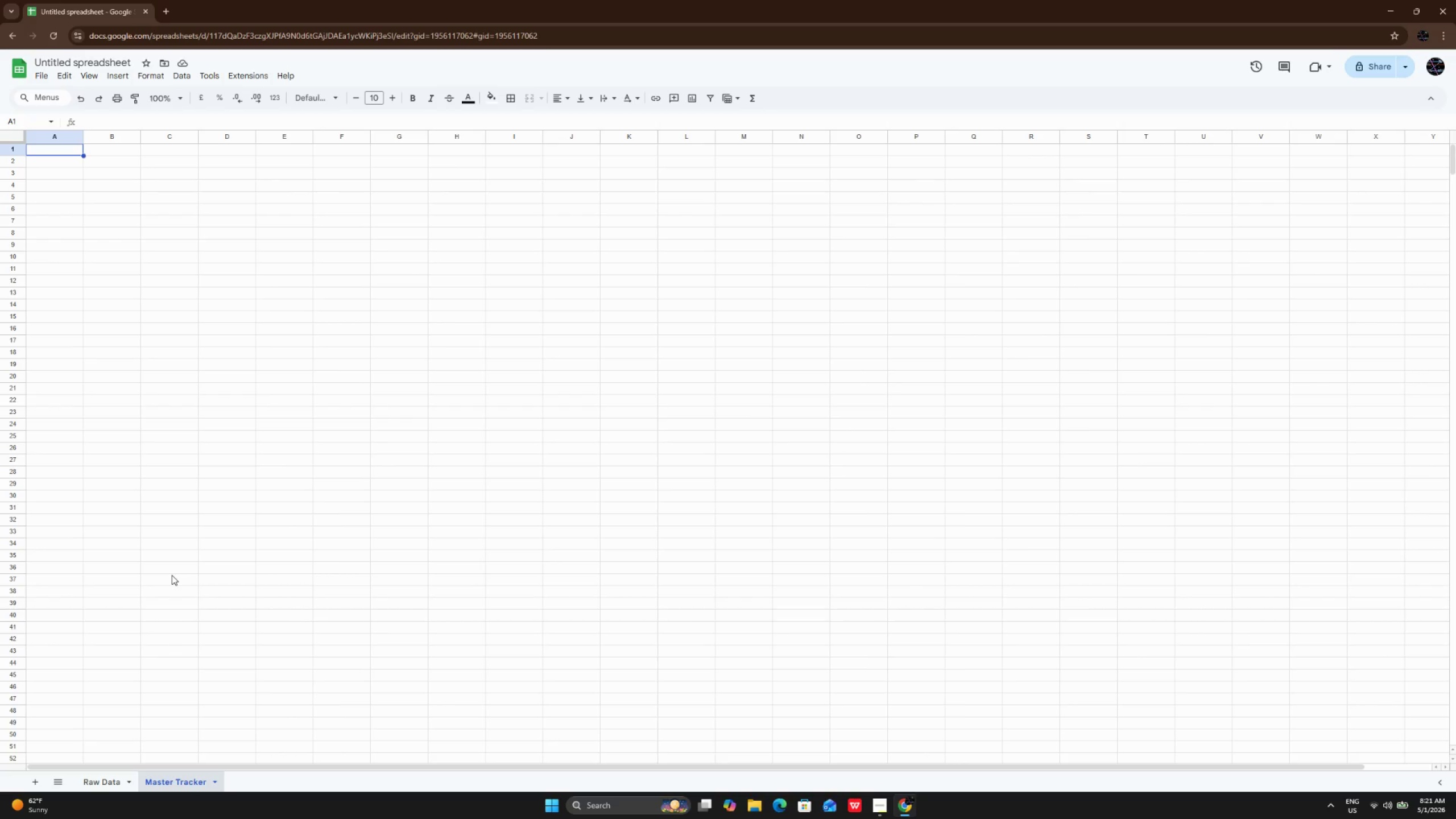 
type(Inquiry Date)
 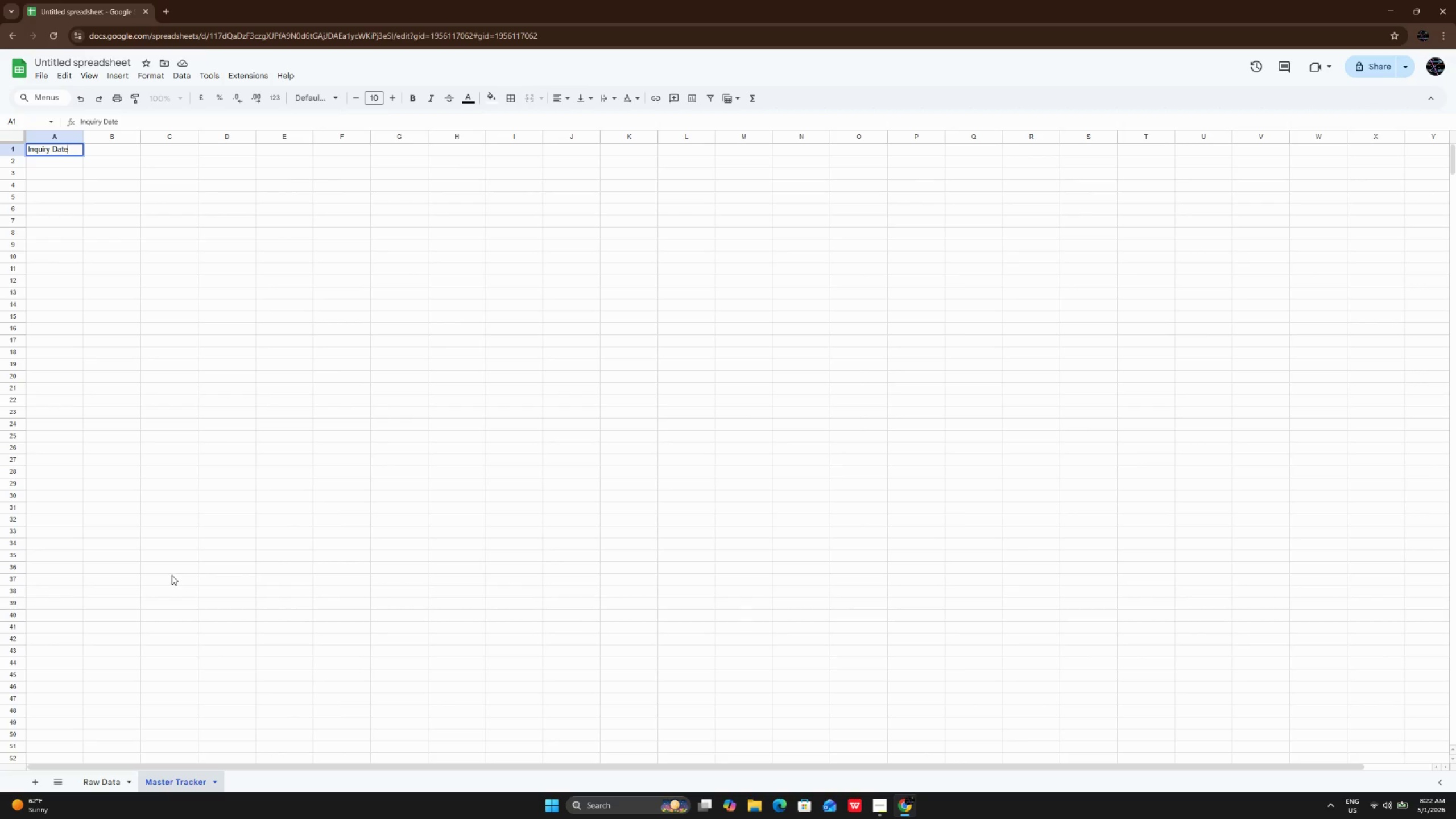 
key(Enter)
 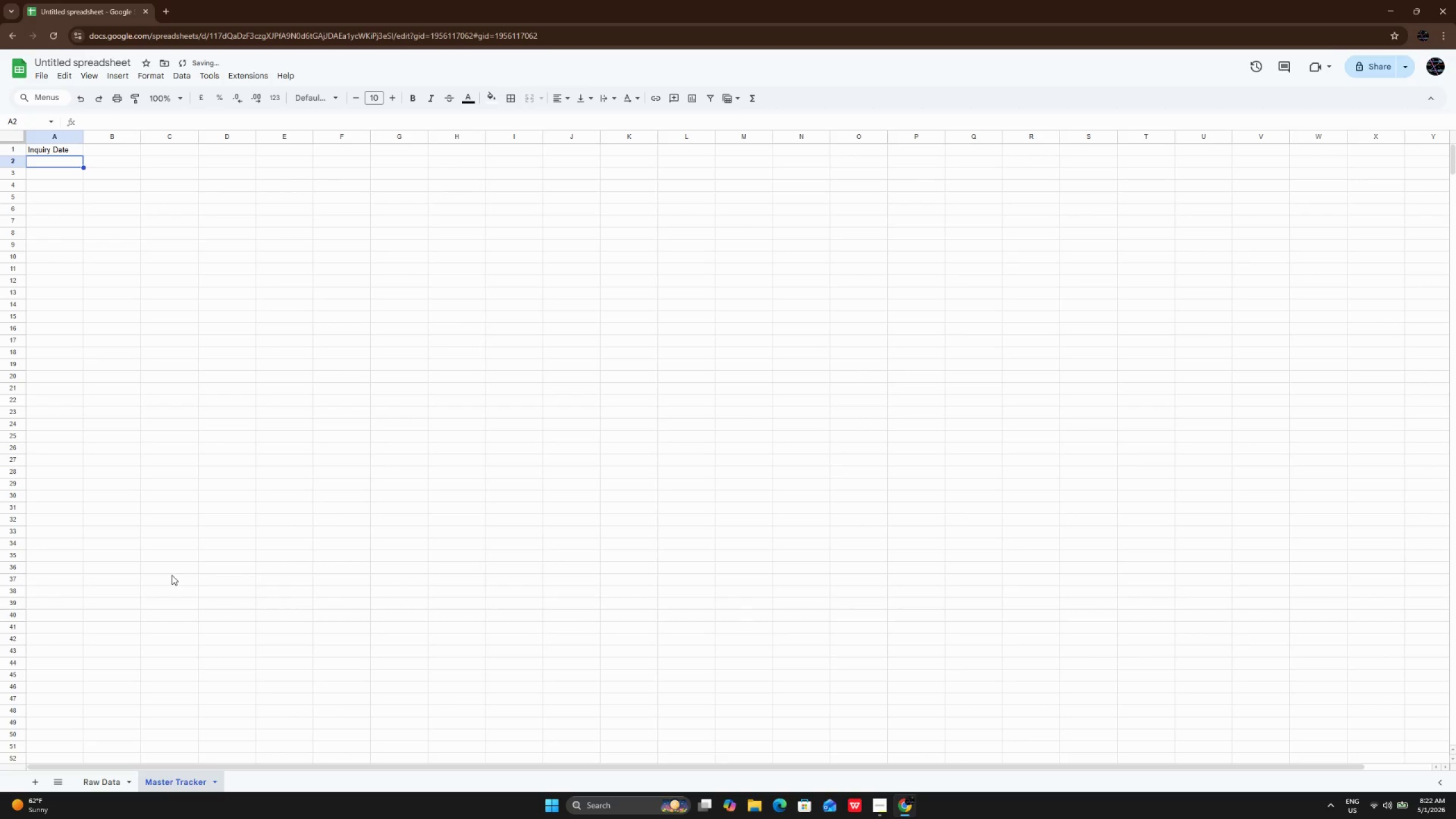 
key(ArrowUp)
 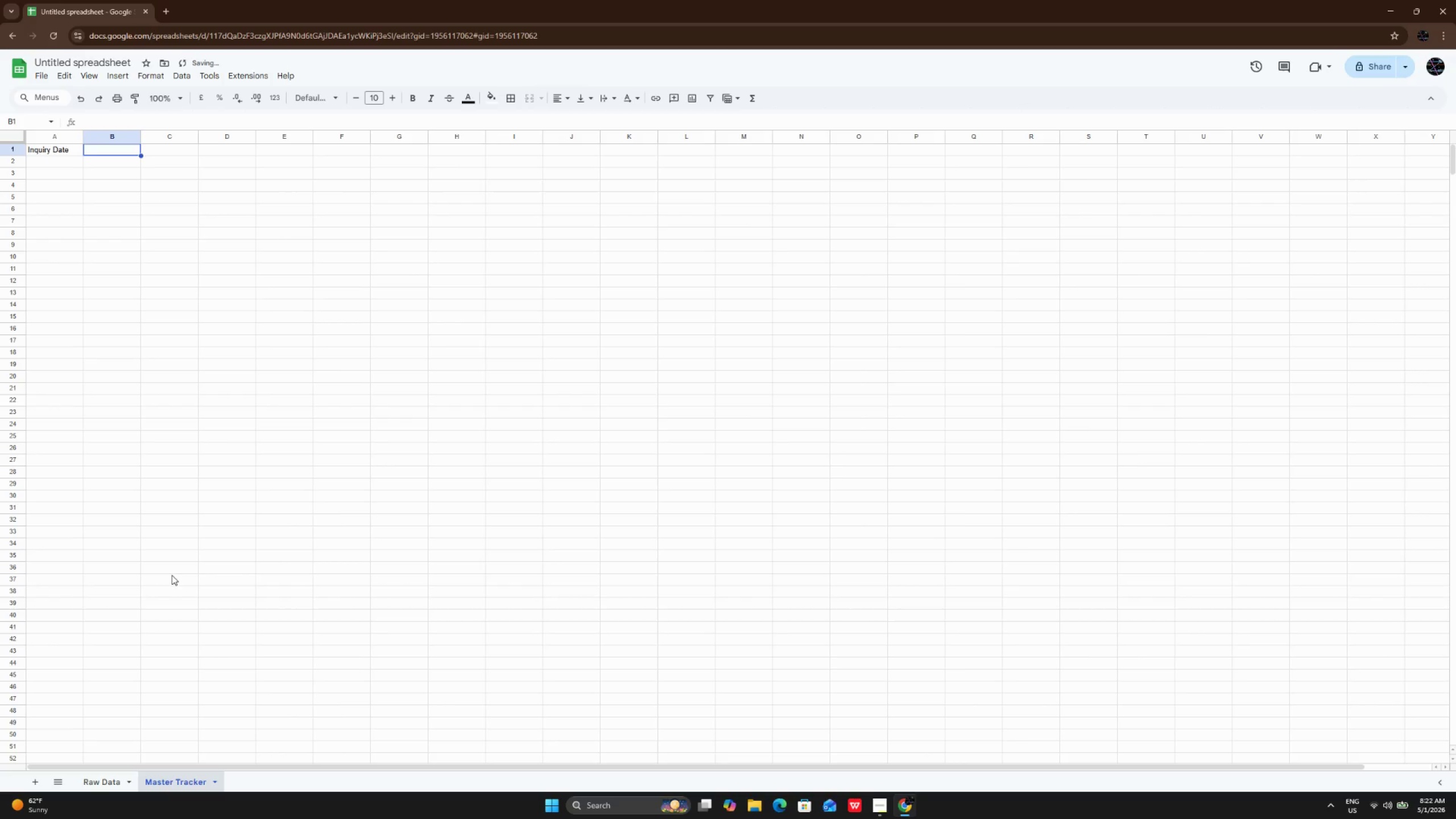 
key(ArrowRight)
 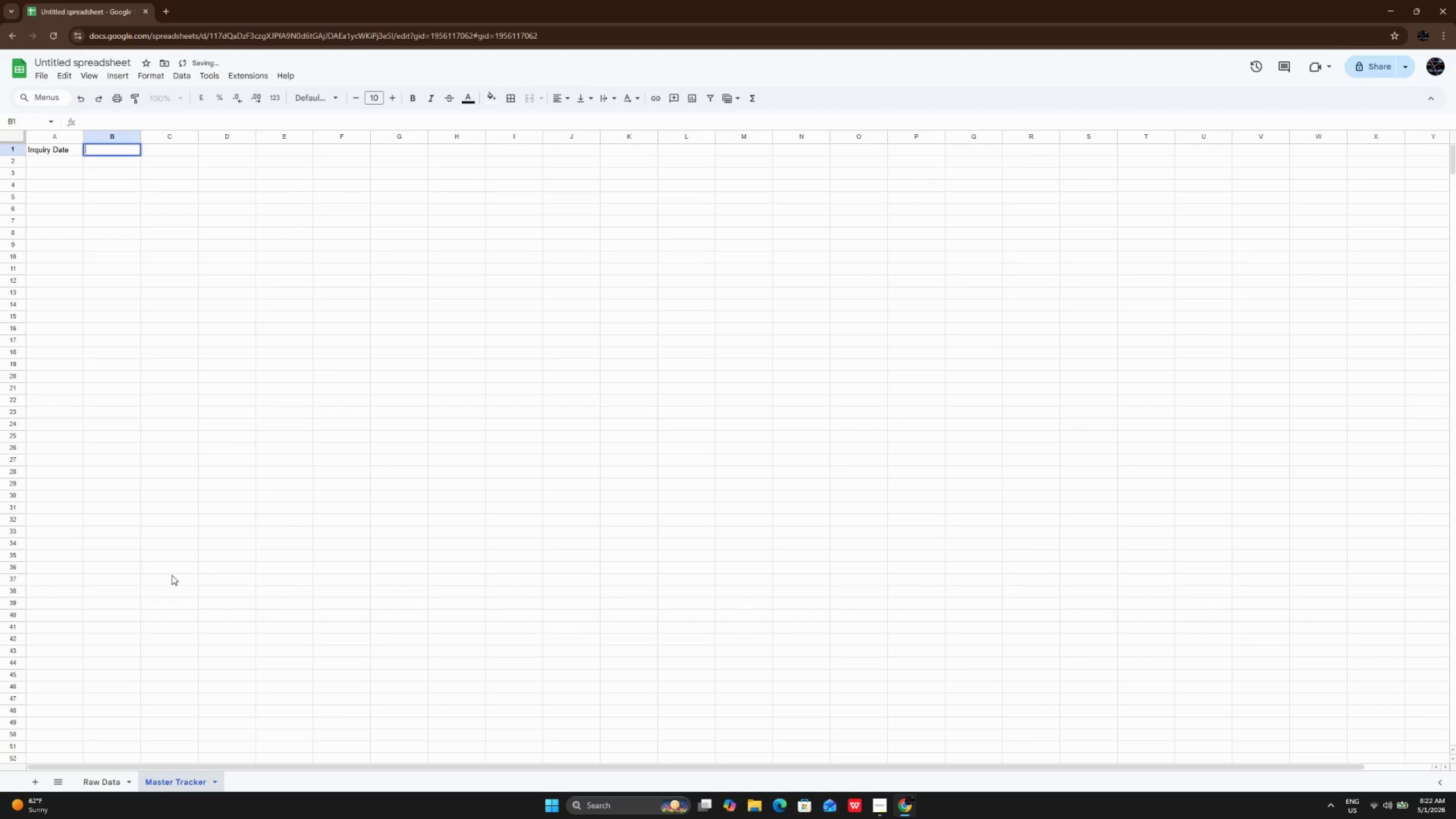 
key(Enter)
 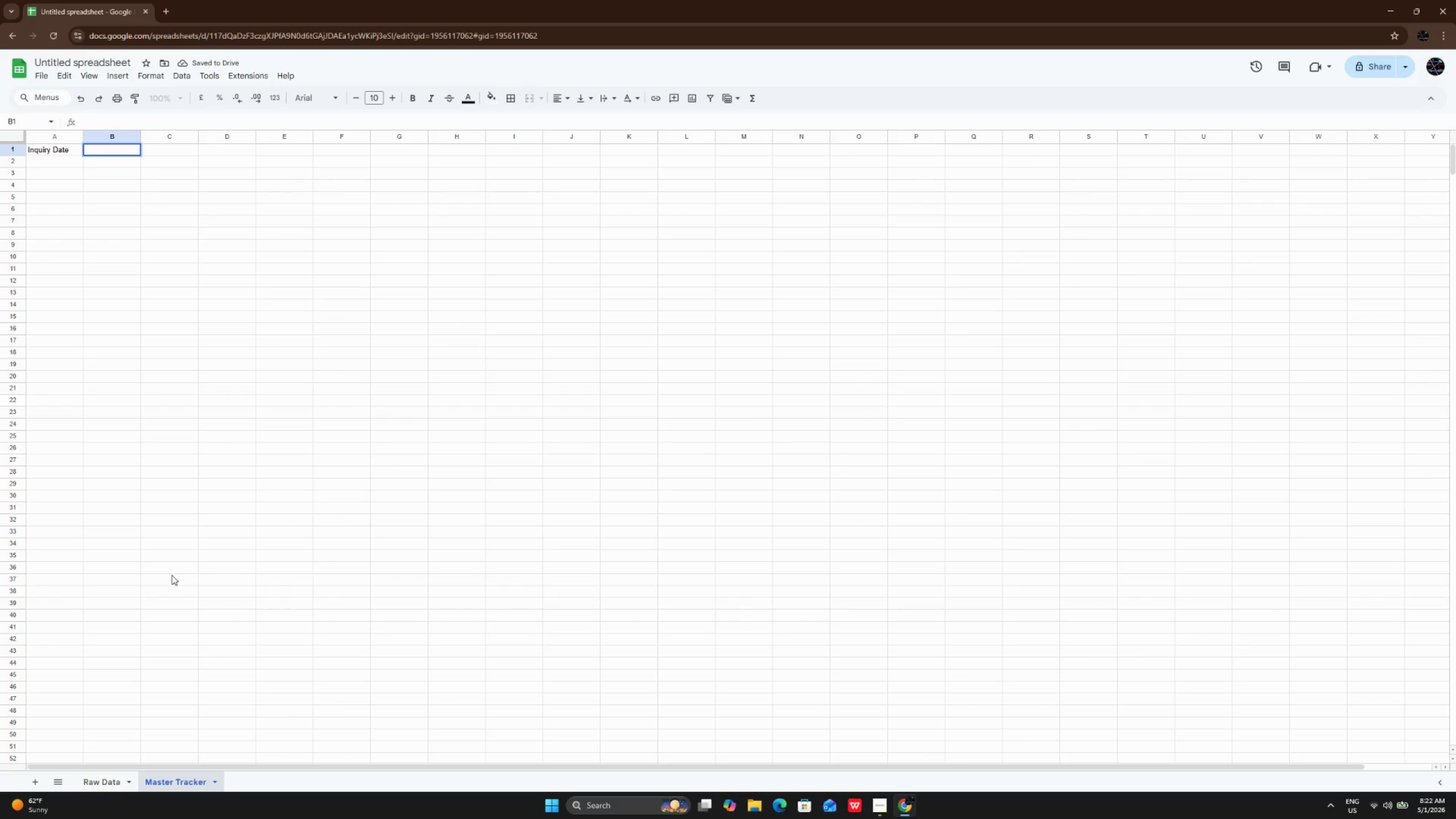 
type(Customer Name)
 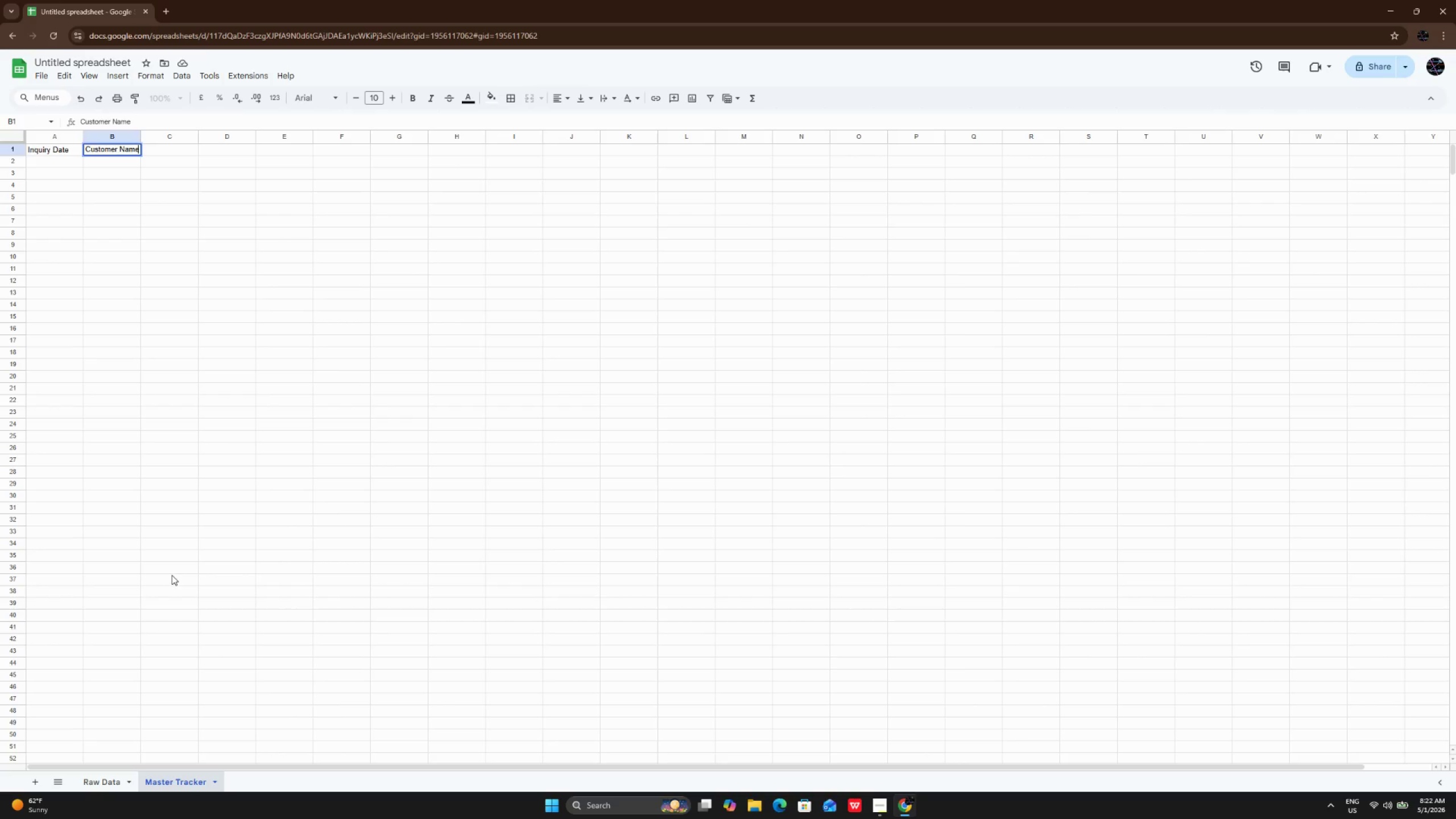 
key(Enter)
 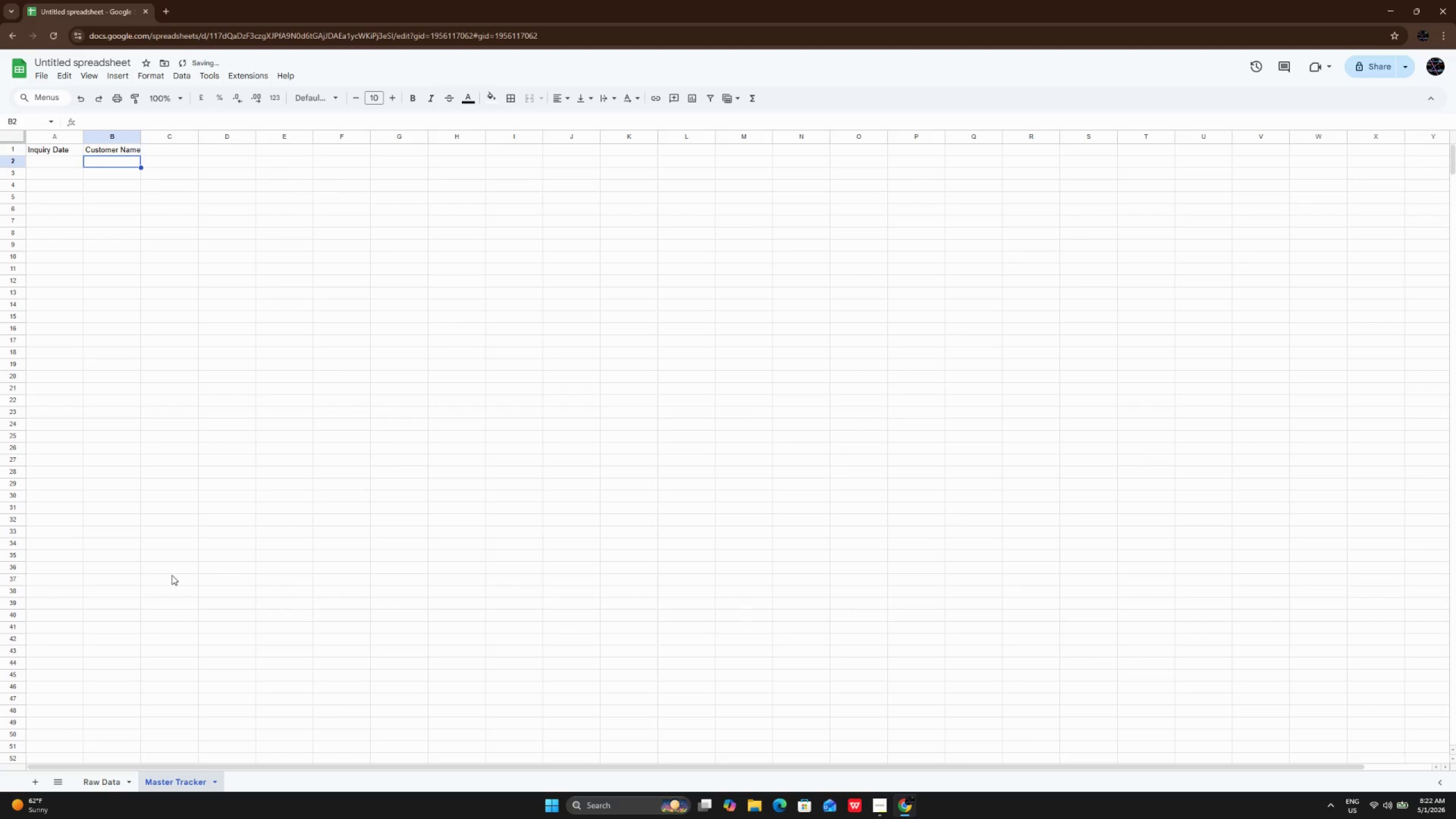 
key(ArrowUp)
 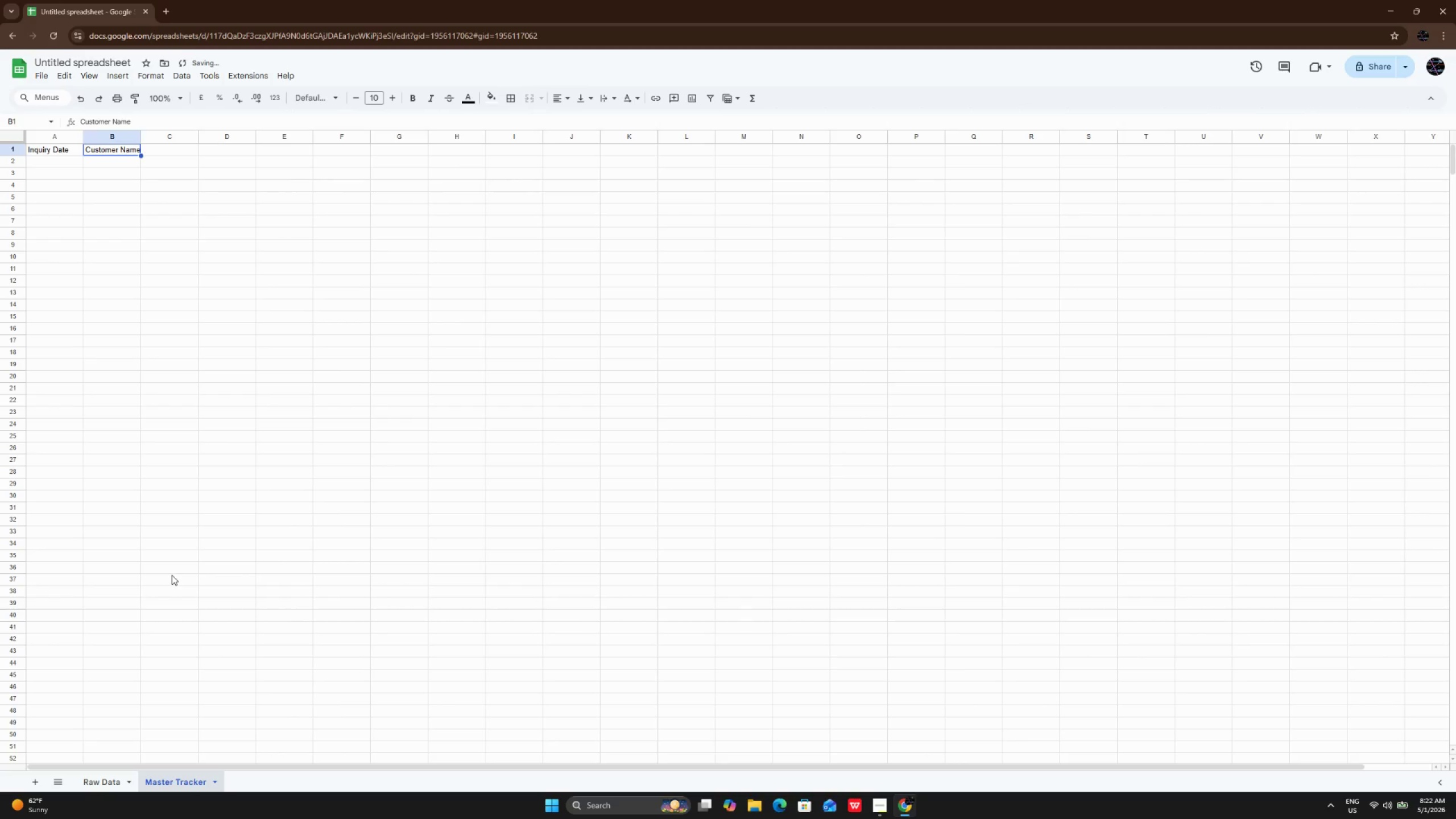 
key(ArrowLeft)
 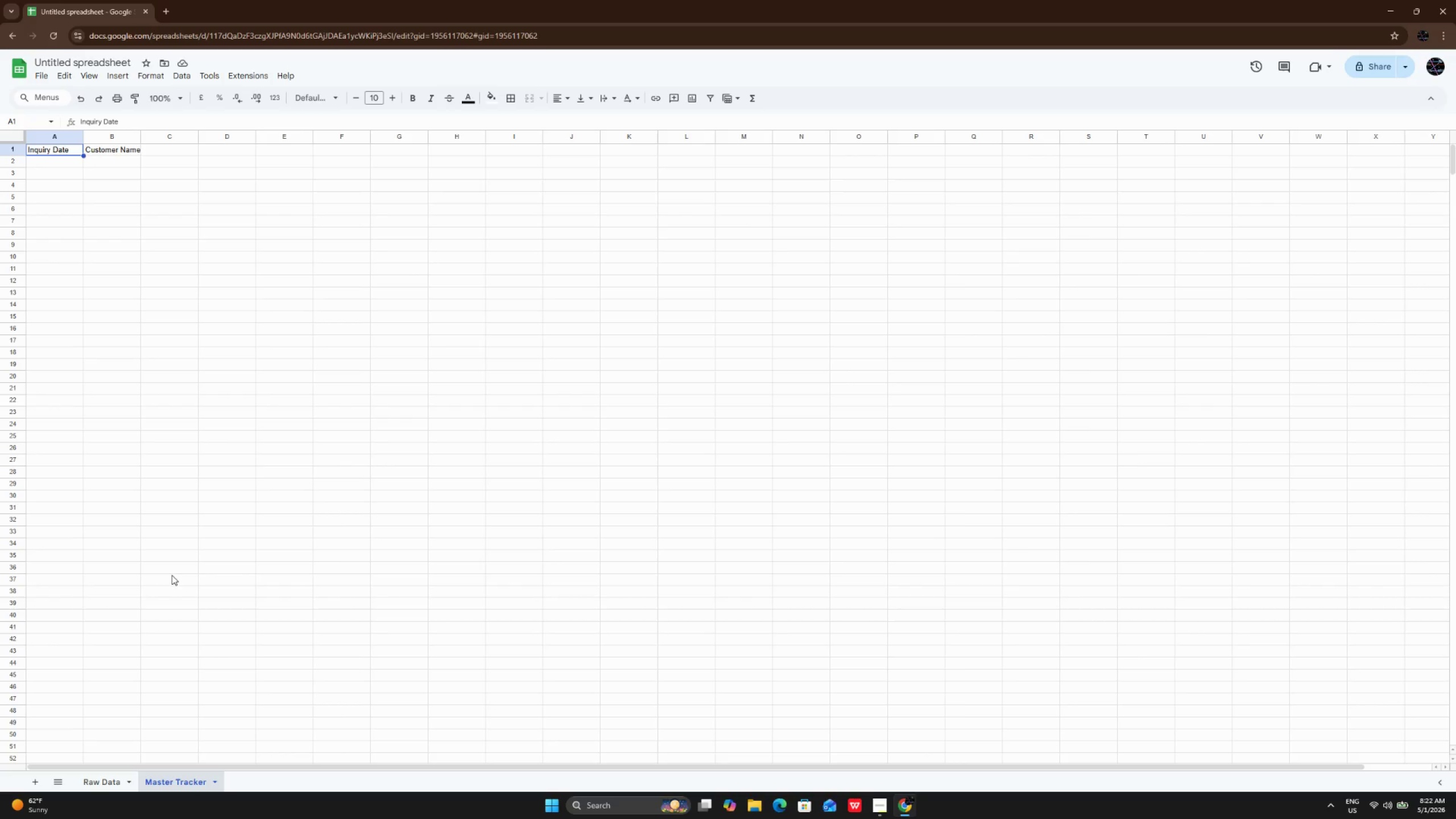 
key(ArrowRight)
 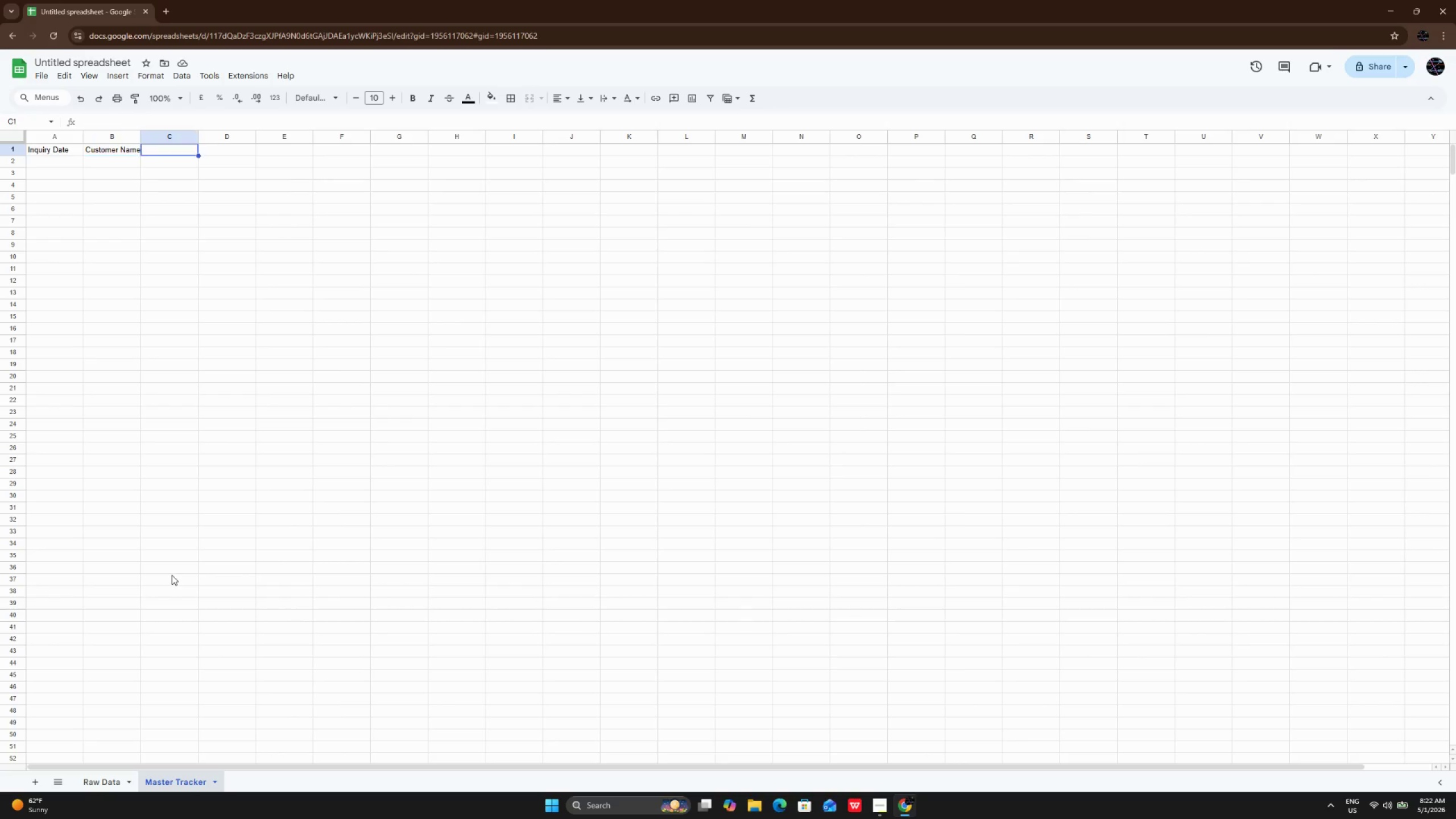 
key(ArrowRight)
 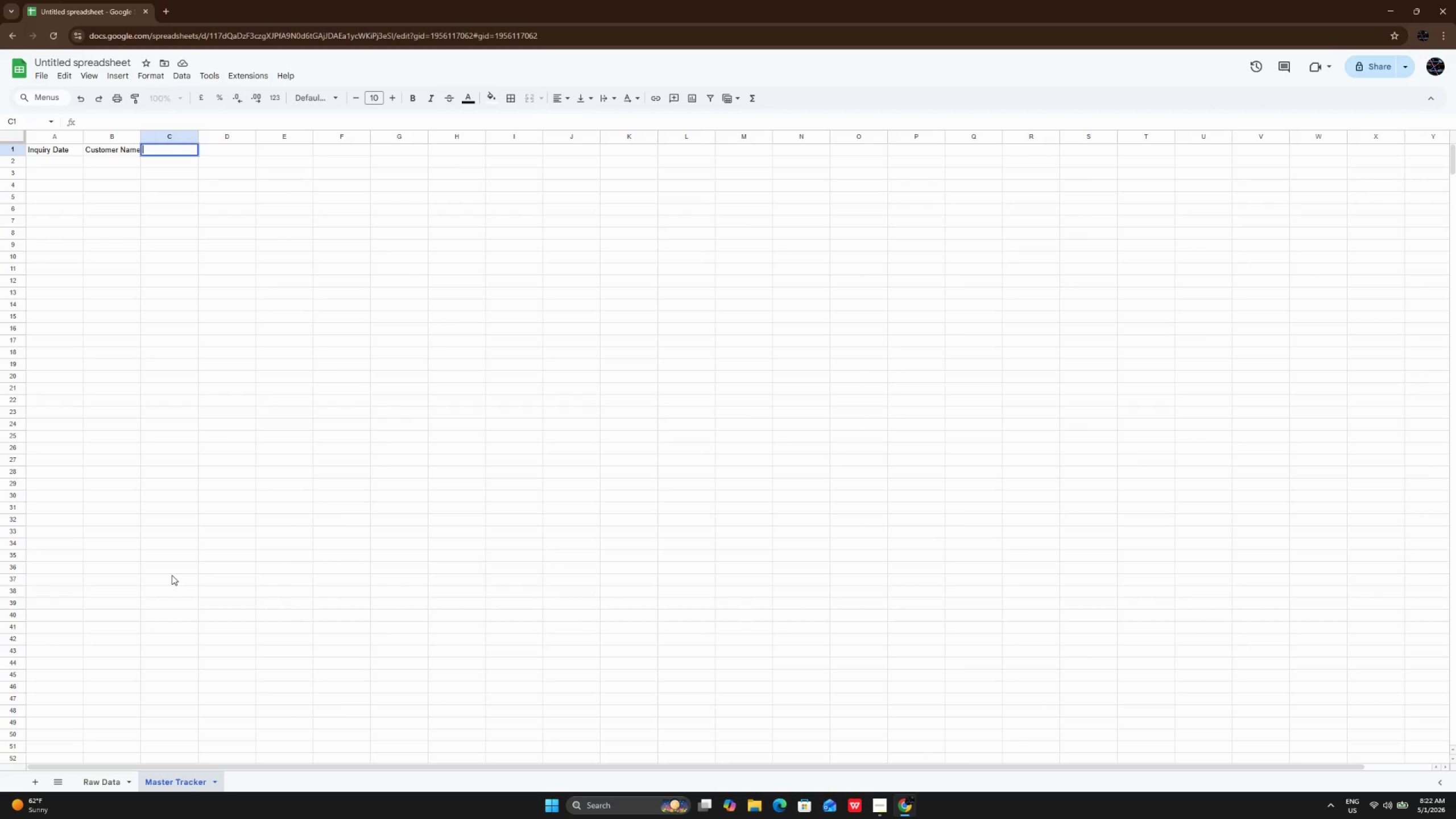 
key(Enter)
 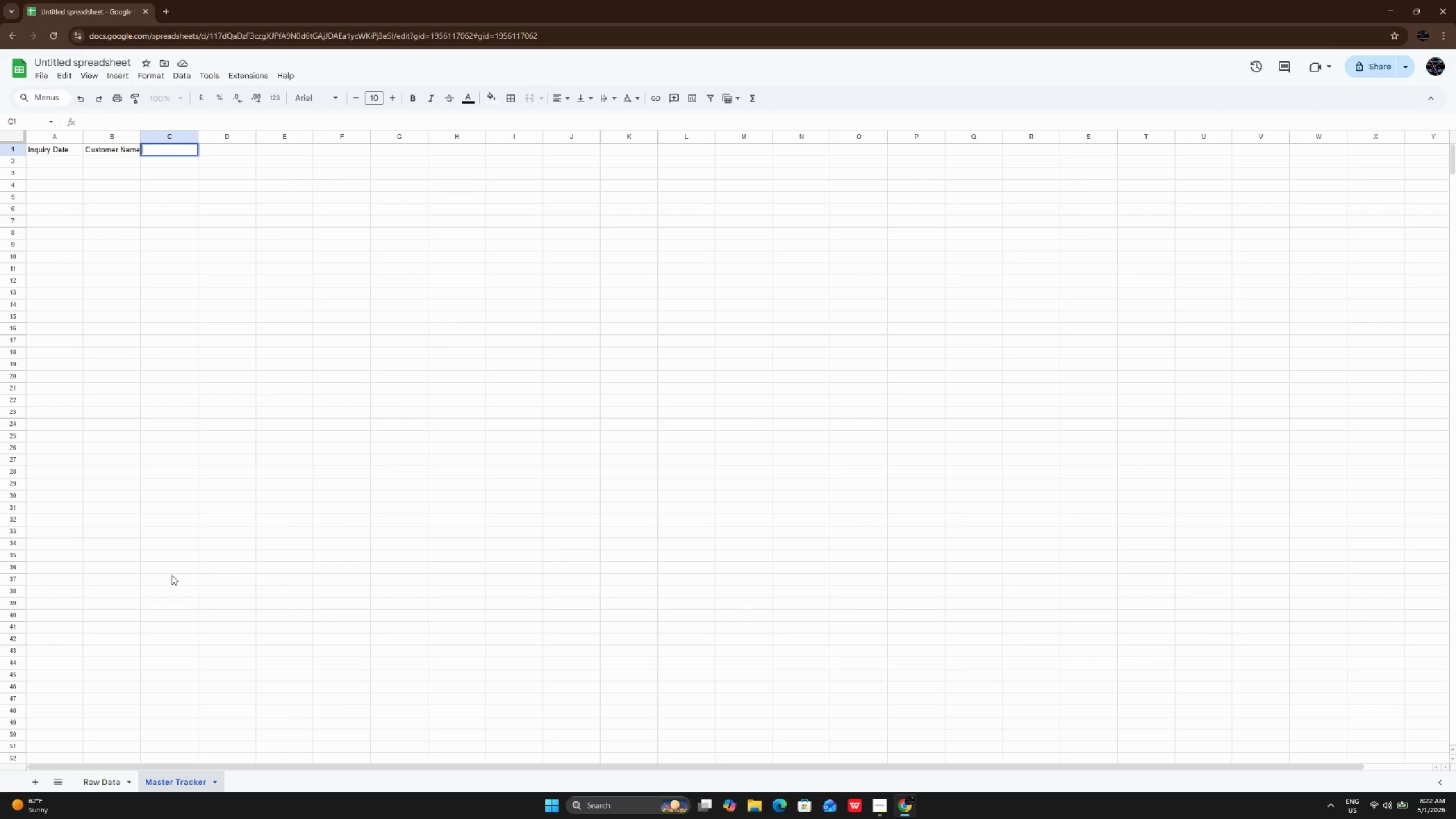 
type(Lead NAME)
key(Backspace)
key(Backspace)
key(Backspace)
key(Backspace)
type(Name\)
key(Backspace)
 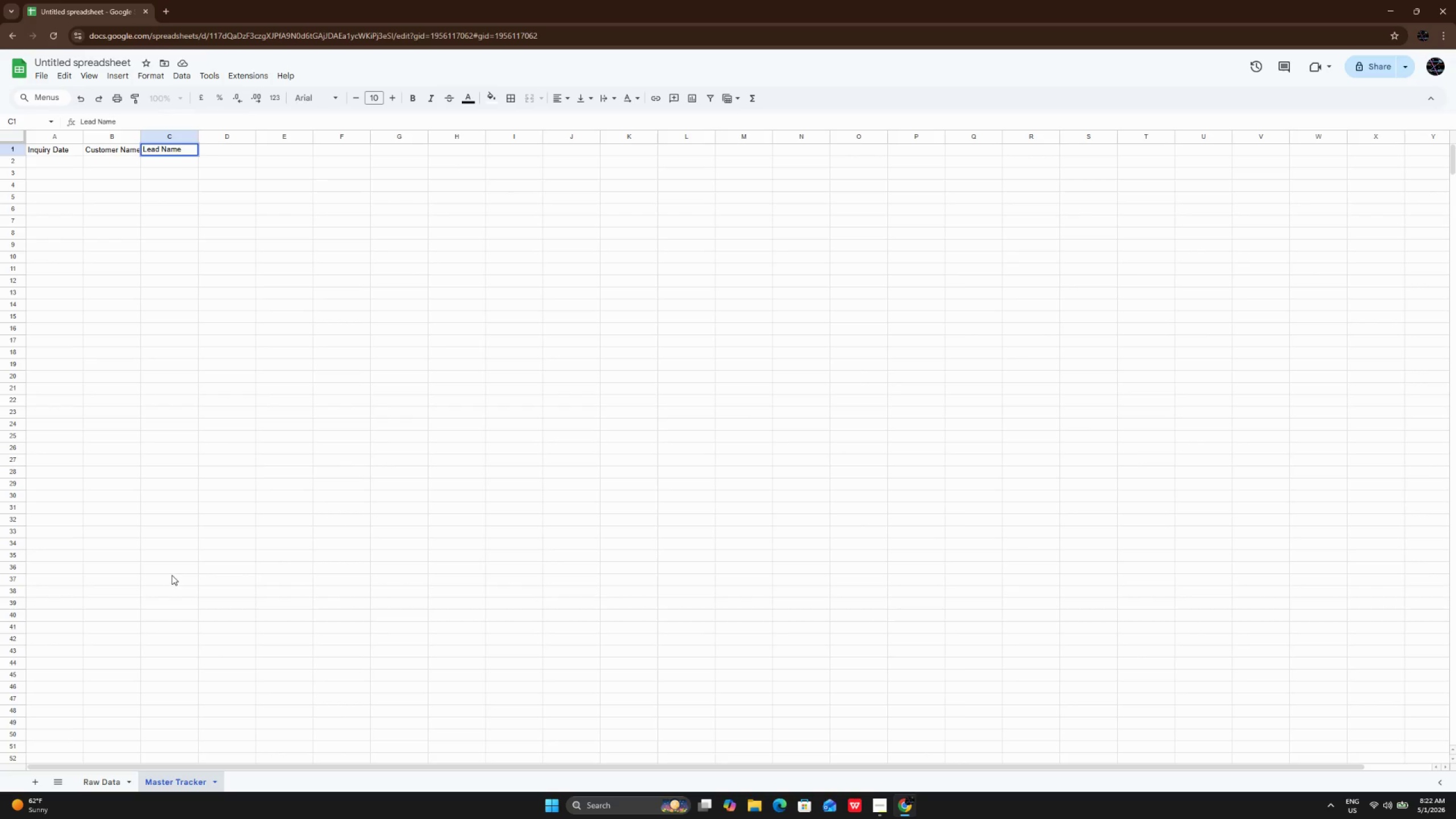 
key(Enter)
 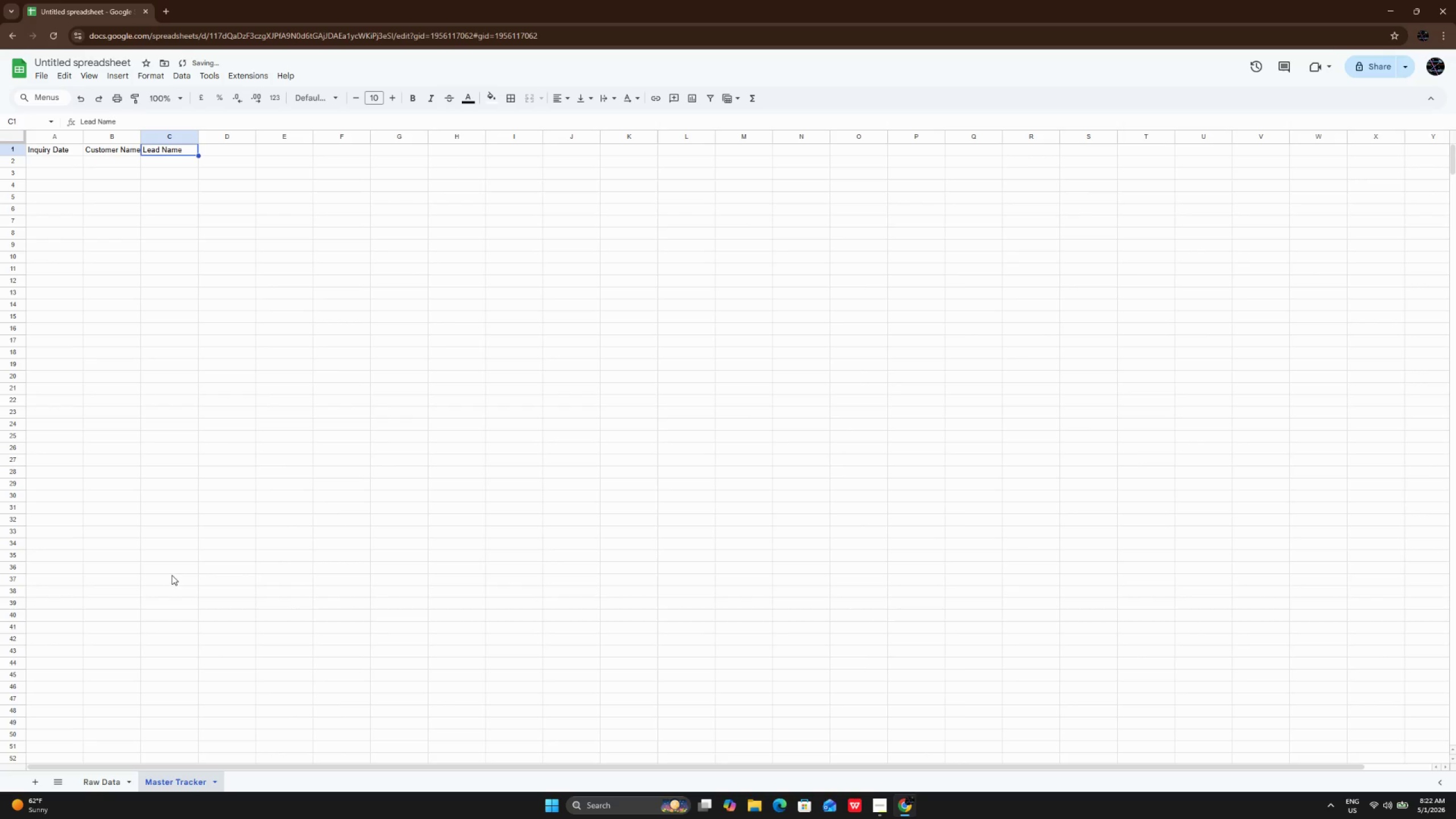 
key(ArrowUp)
 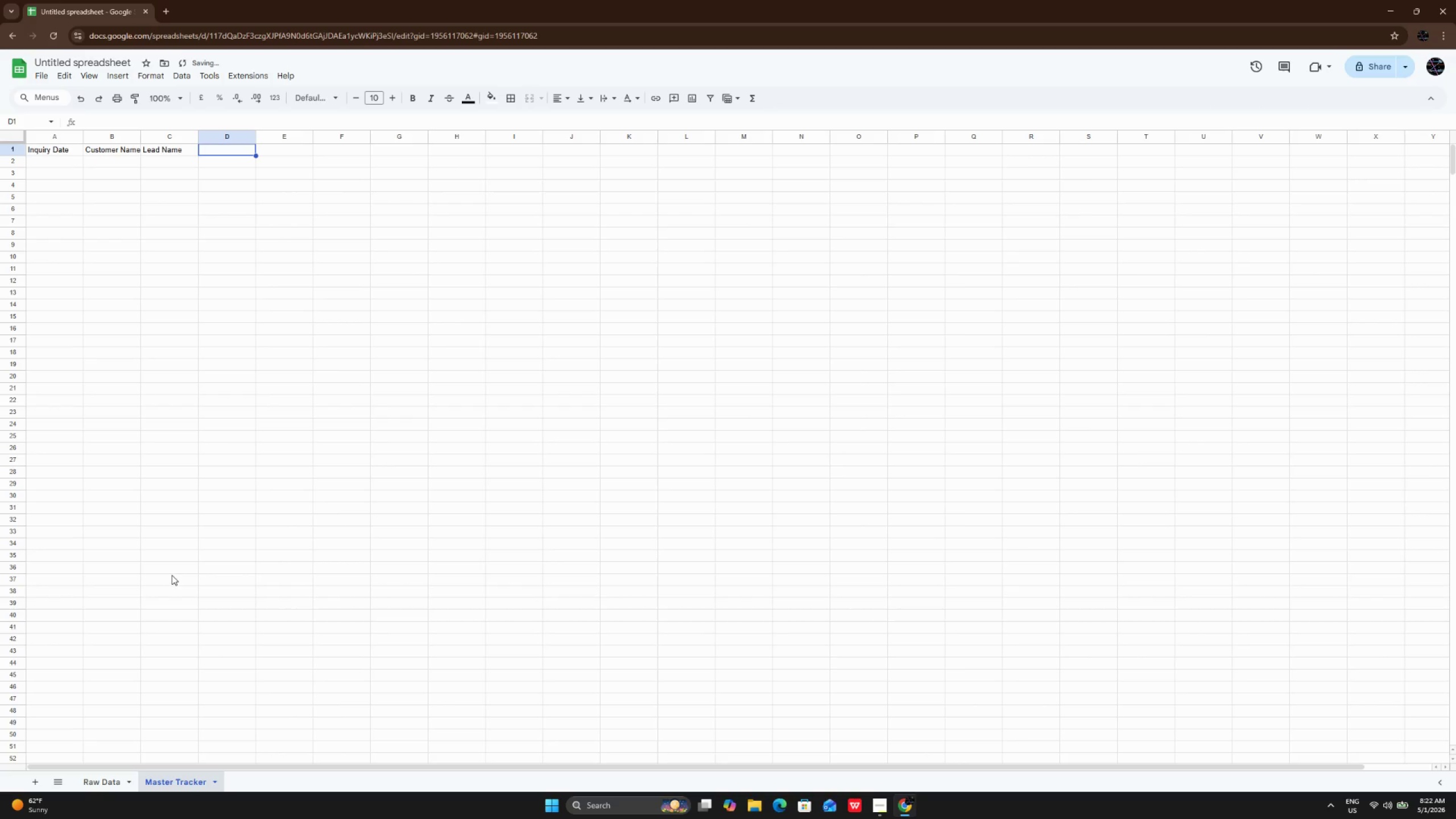 
key(ArrowRight)
 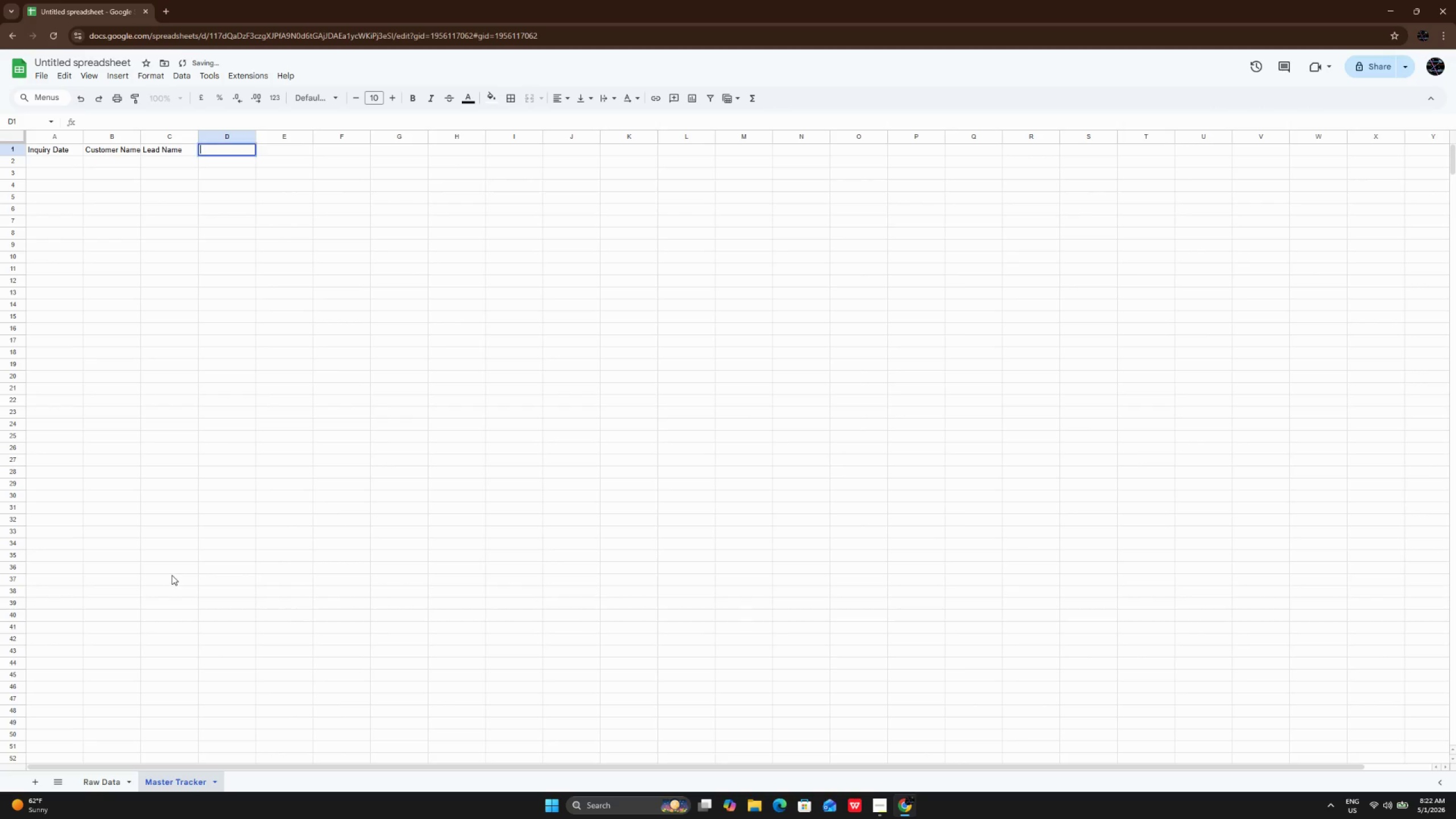 
key(Enter)
 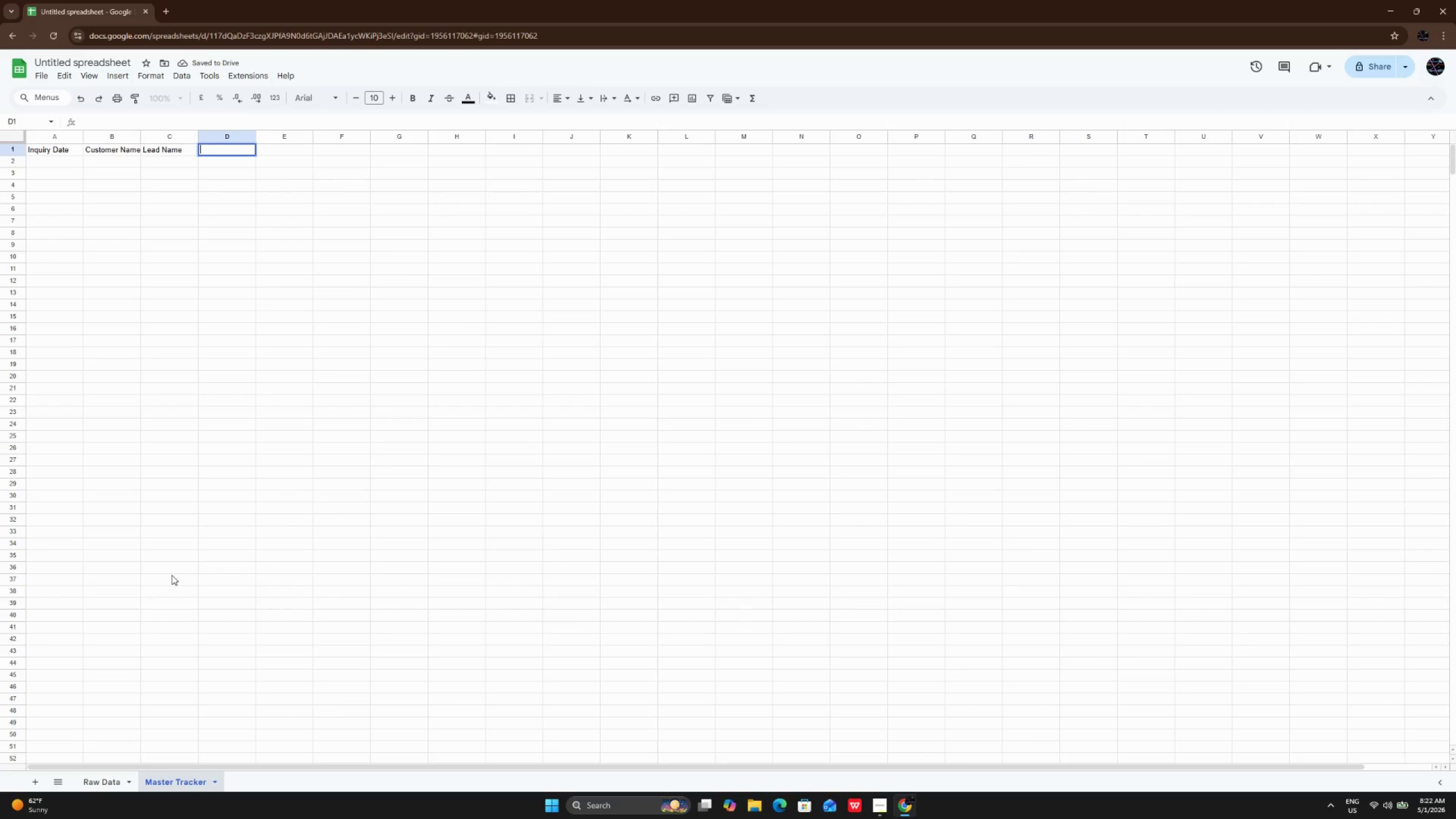 
type(dE)
key(Backspace)
key(Backspace)
type(Destu)
key(Backspace)
type(ination Choice)
 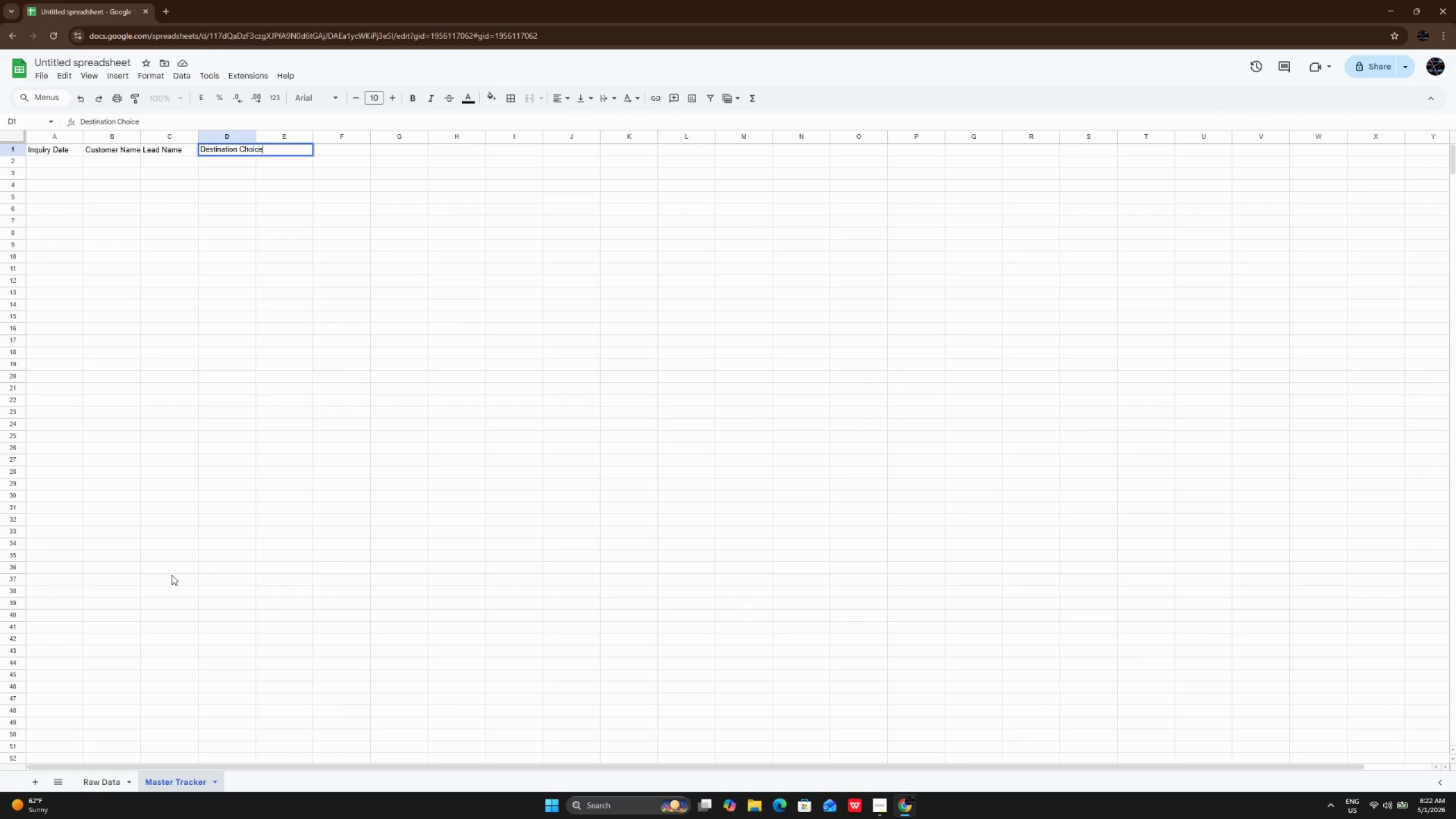 
key(Enter)
 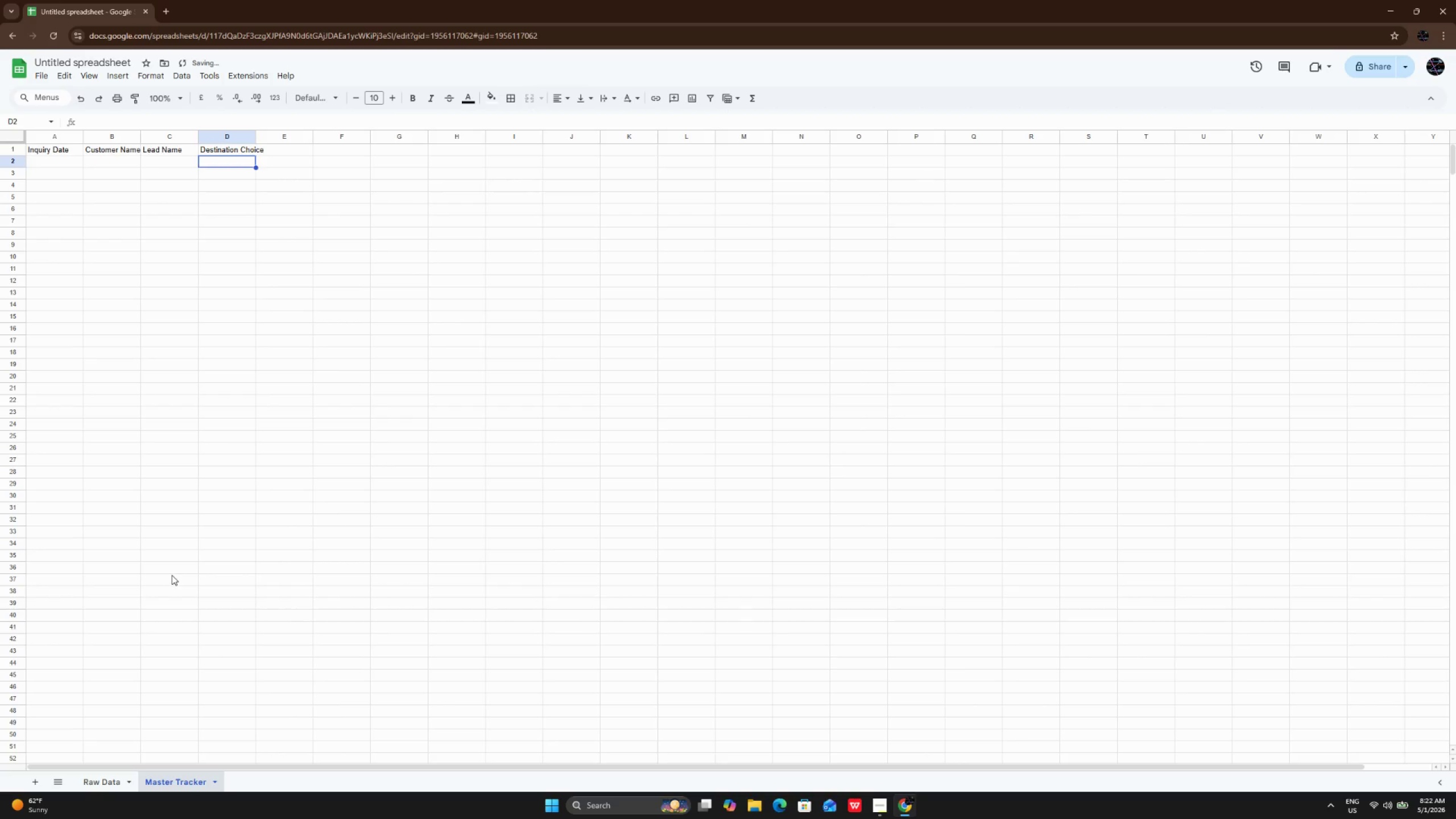 
key(ArrowUp)
 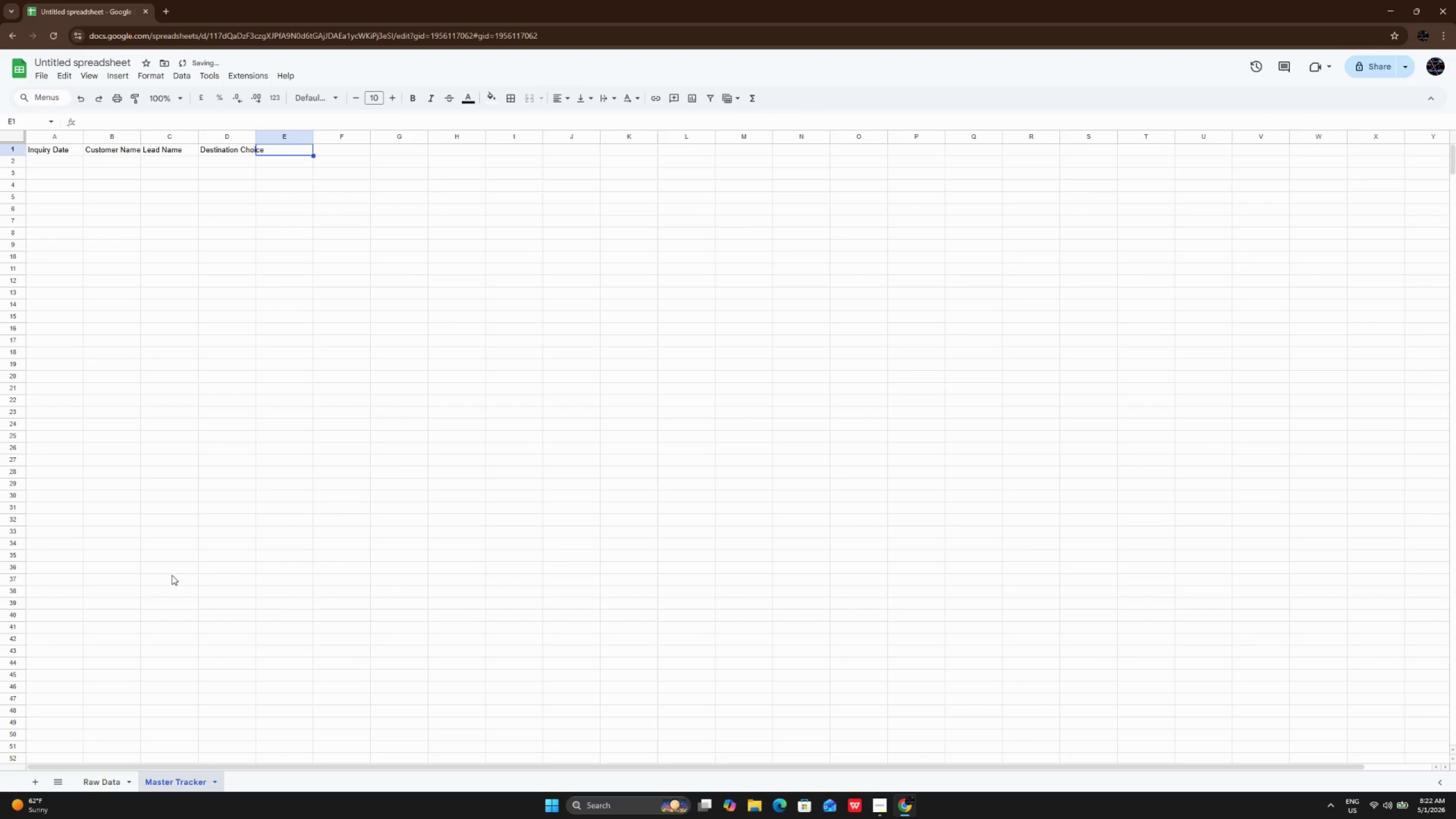 
key(ArrowRight)
 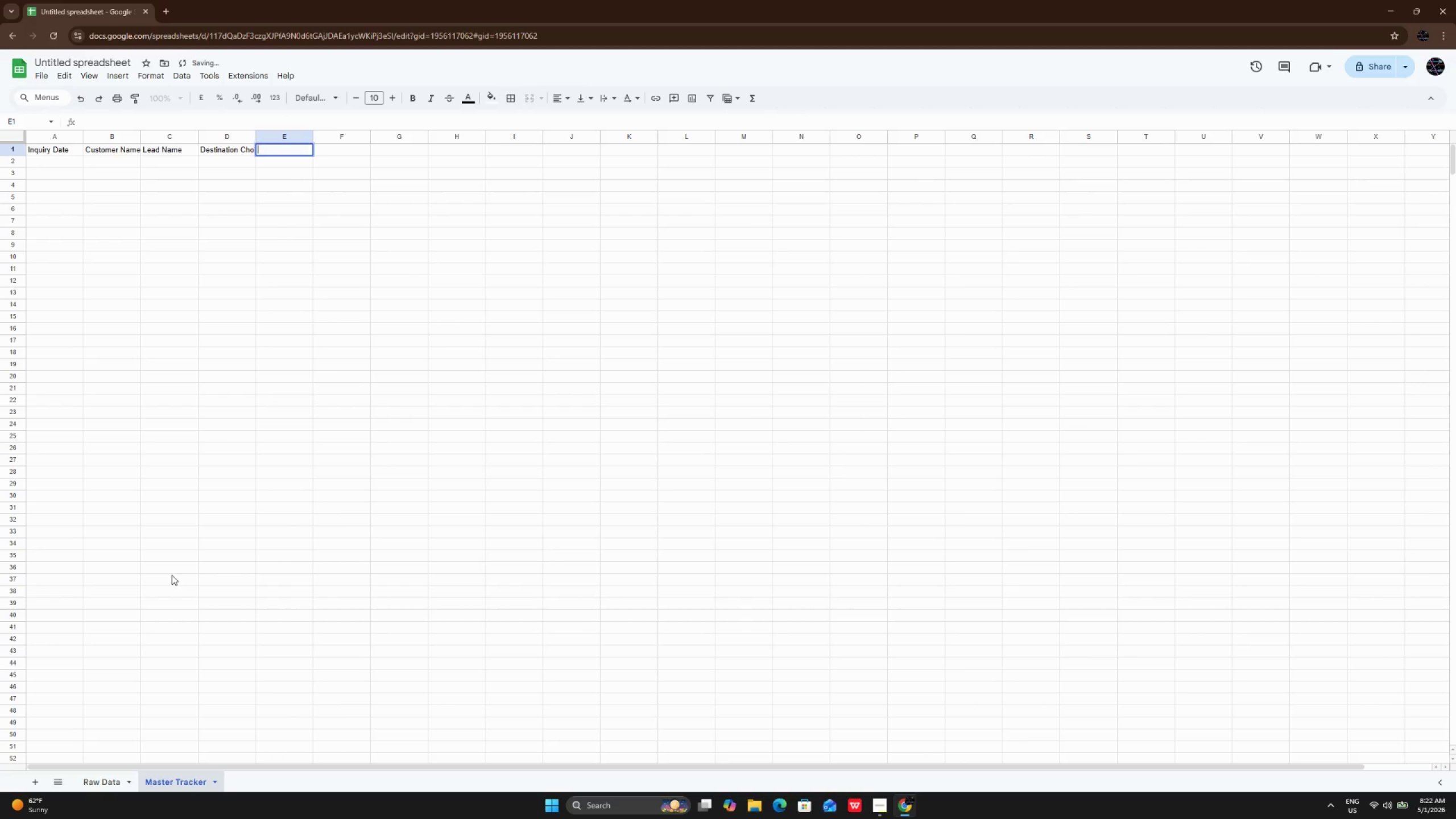 
key(Enter)
 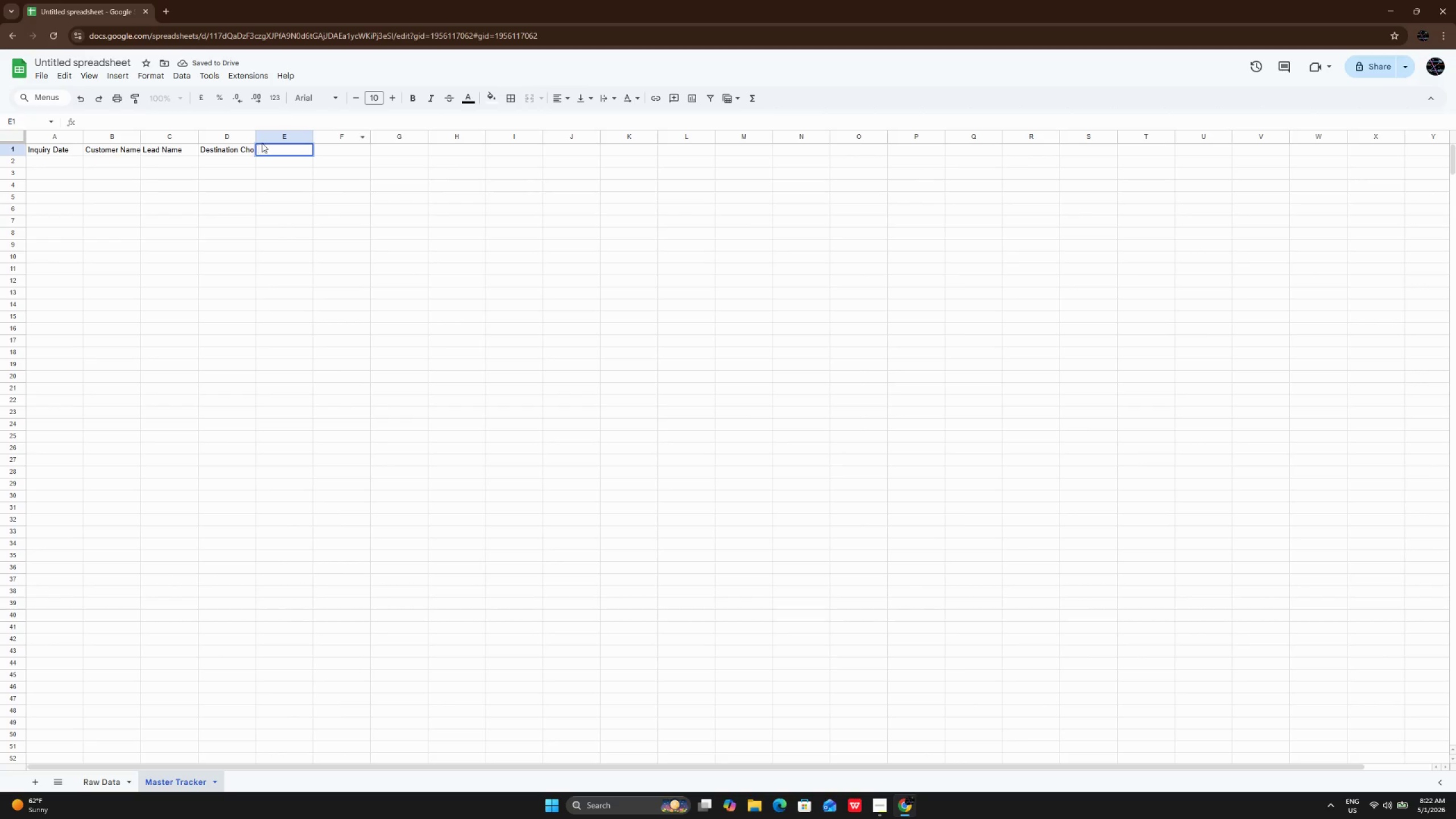 
double_click([254, 134])
 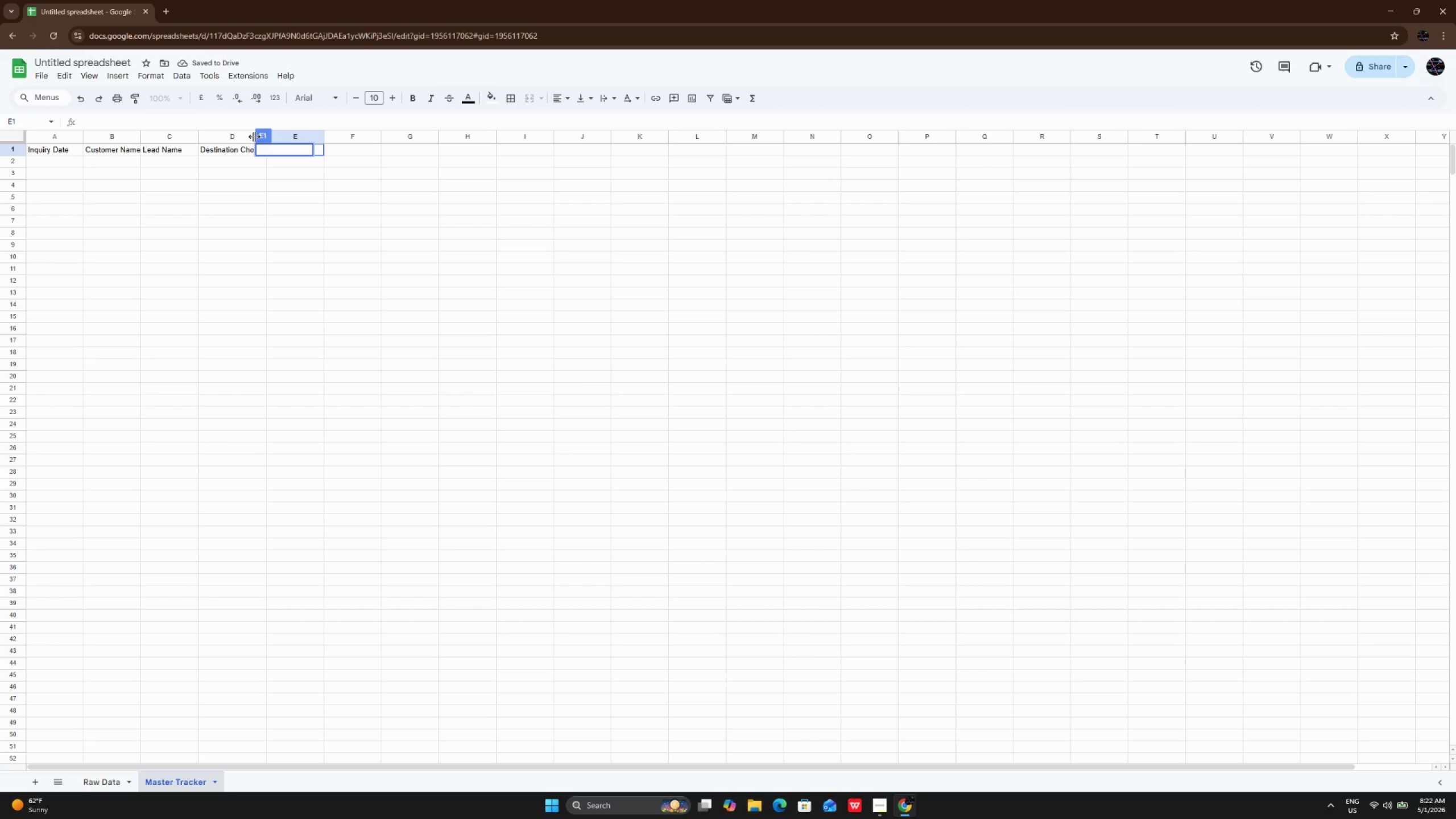 
wait(9.5)
 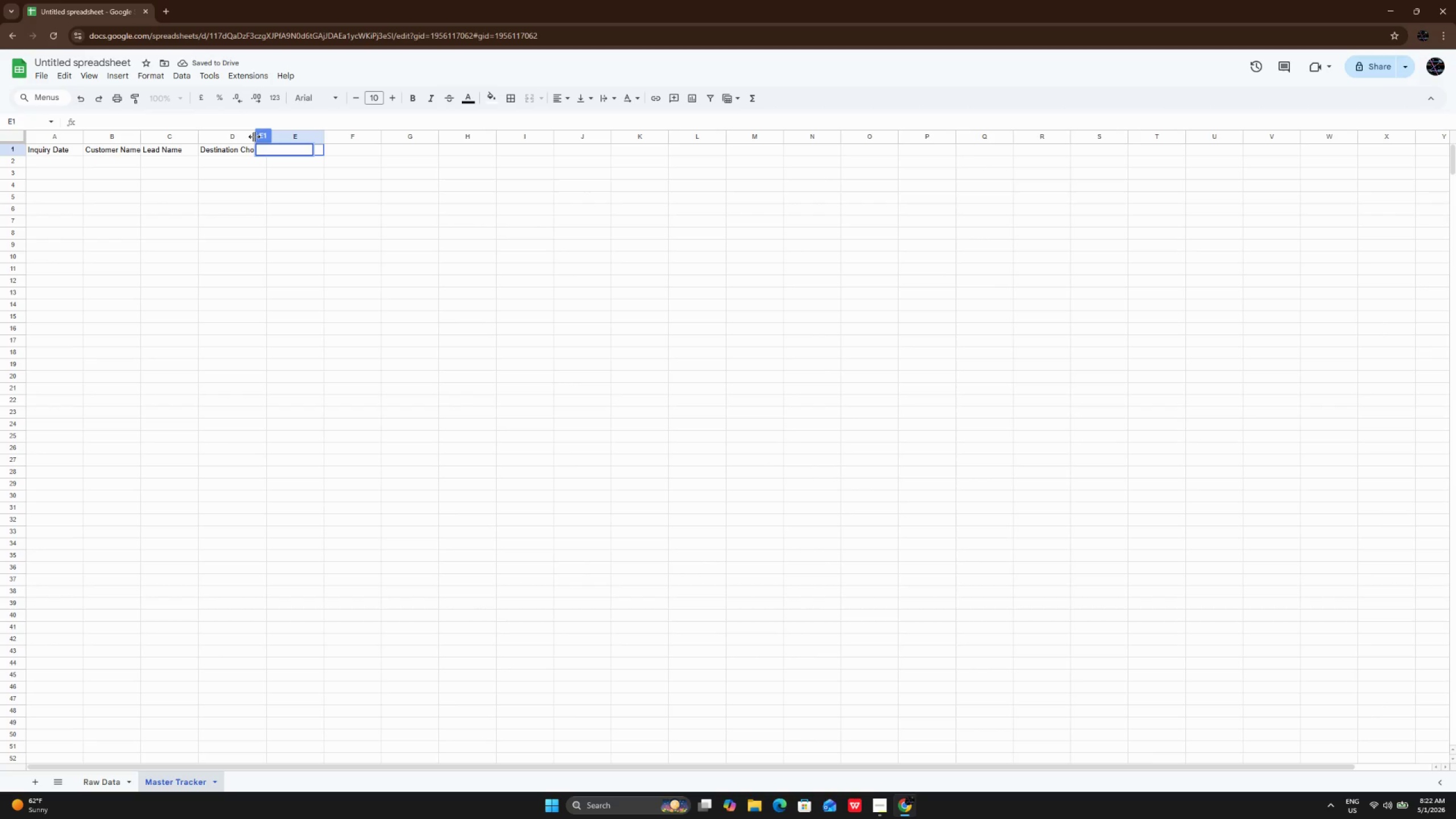 
type(Bud)
 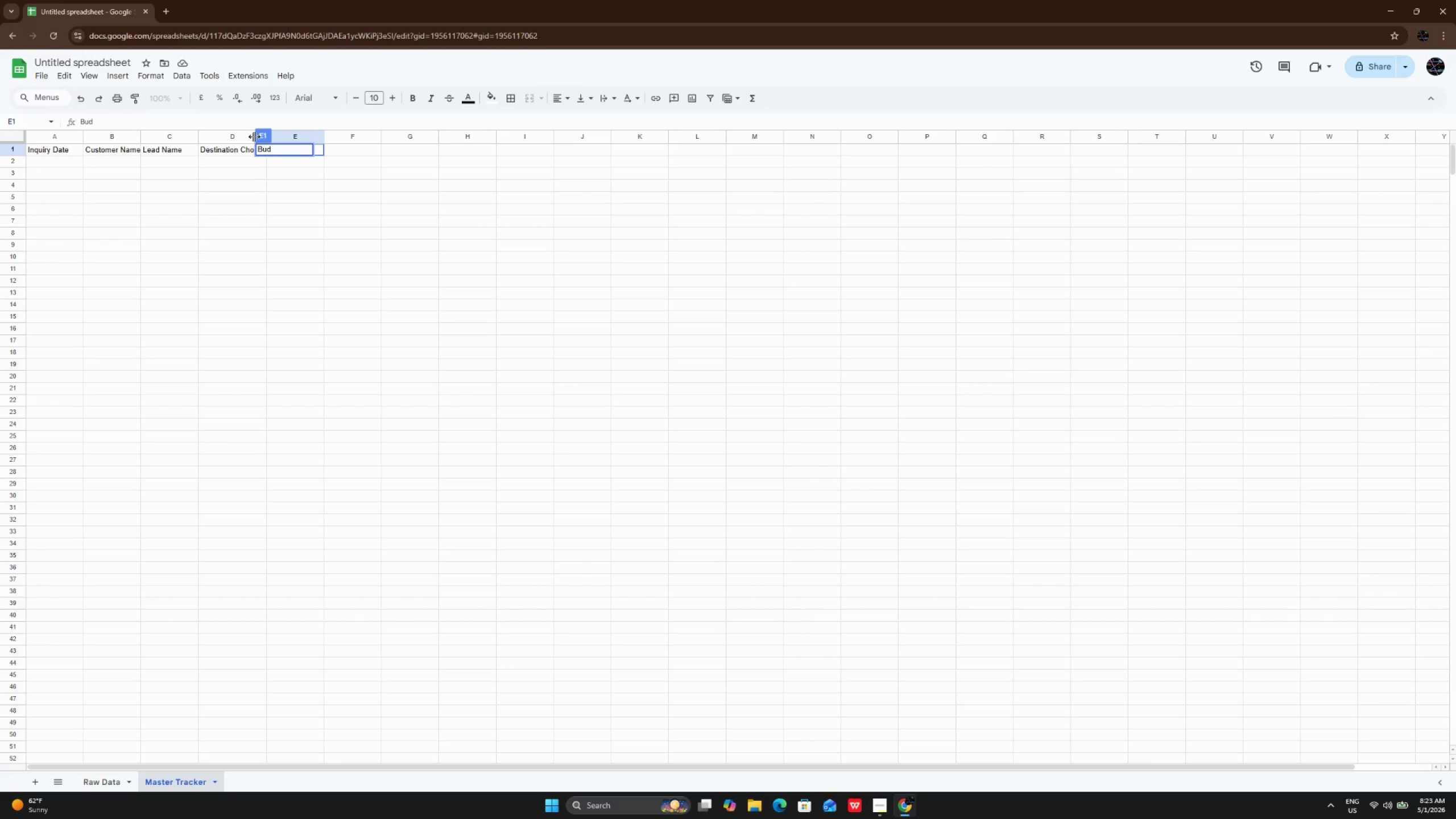 
type(get Estimate)
 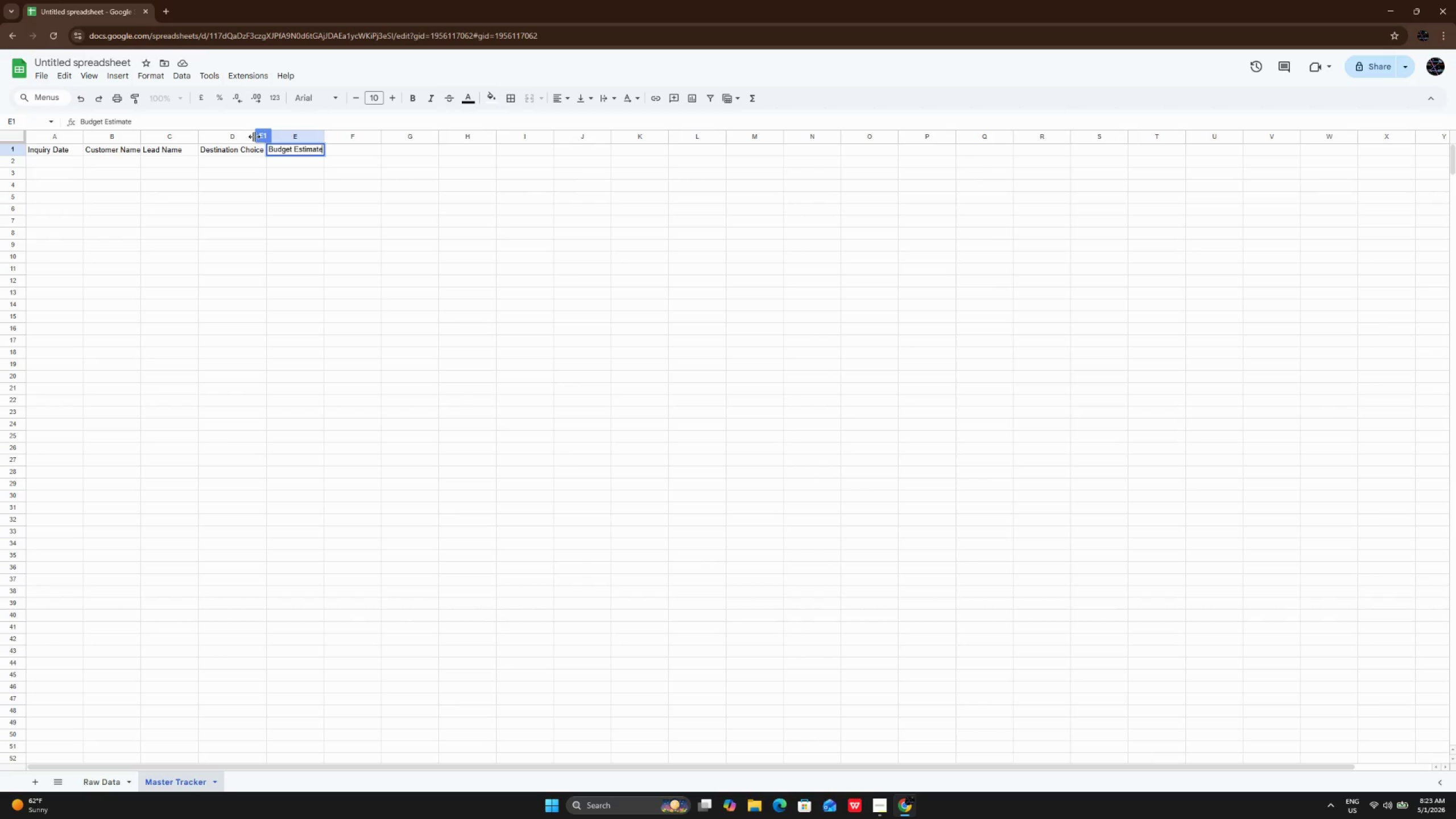 
key(Enter)
 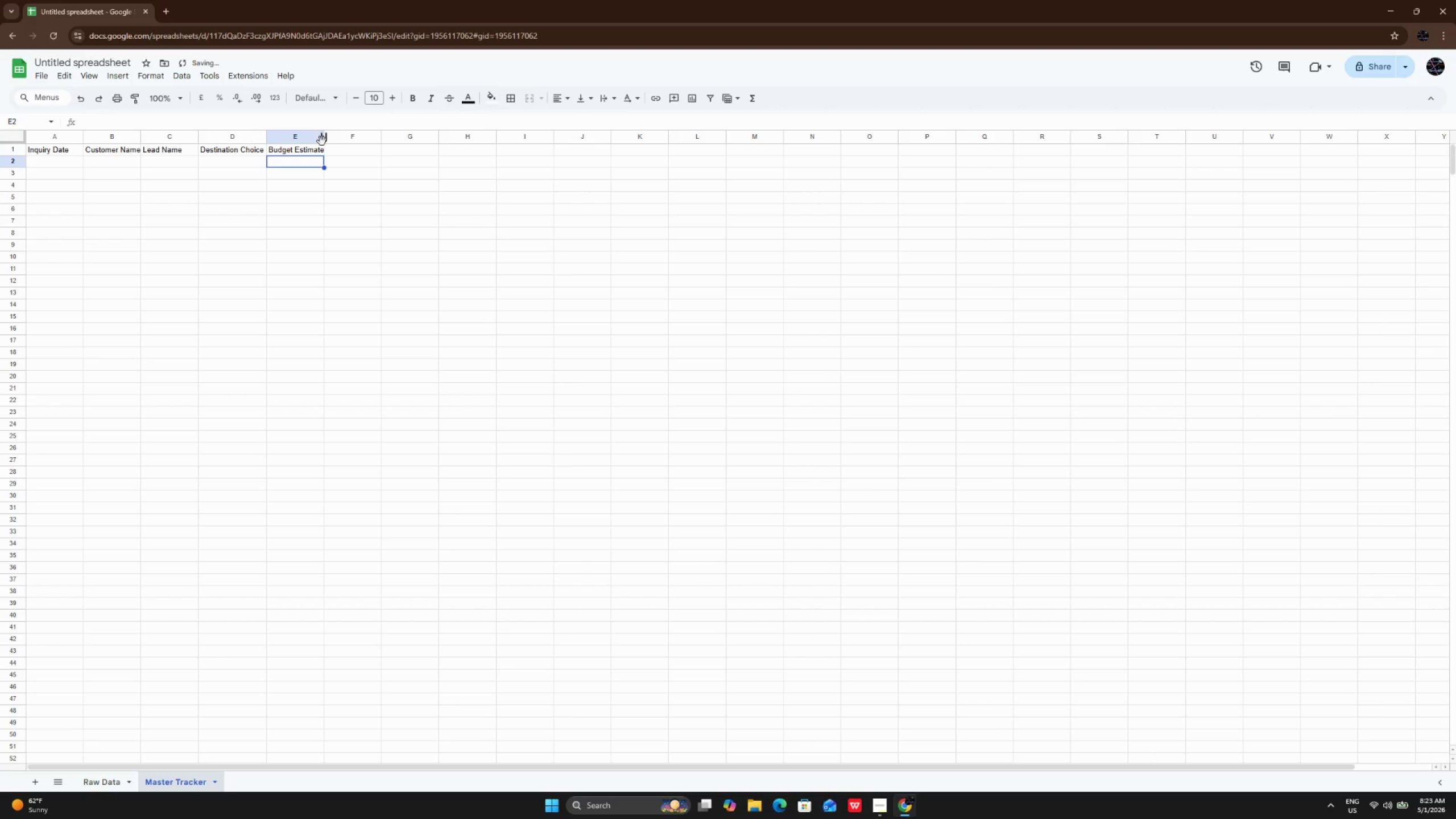 
double_click([322, 139])
 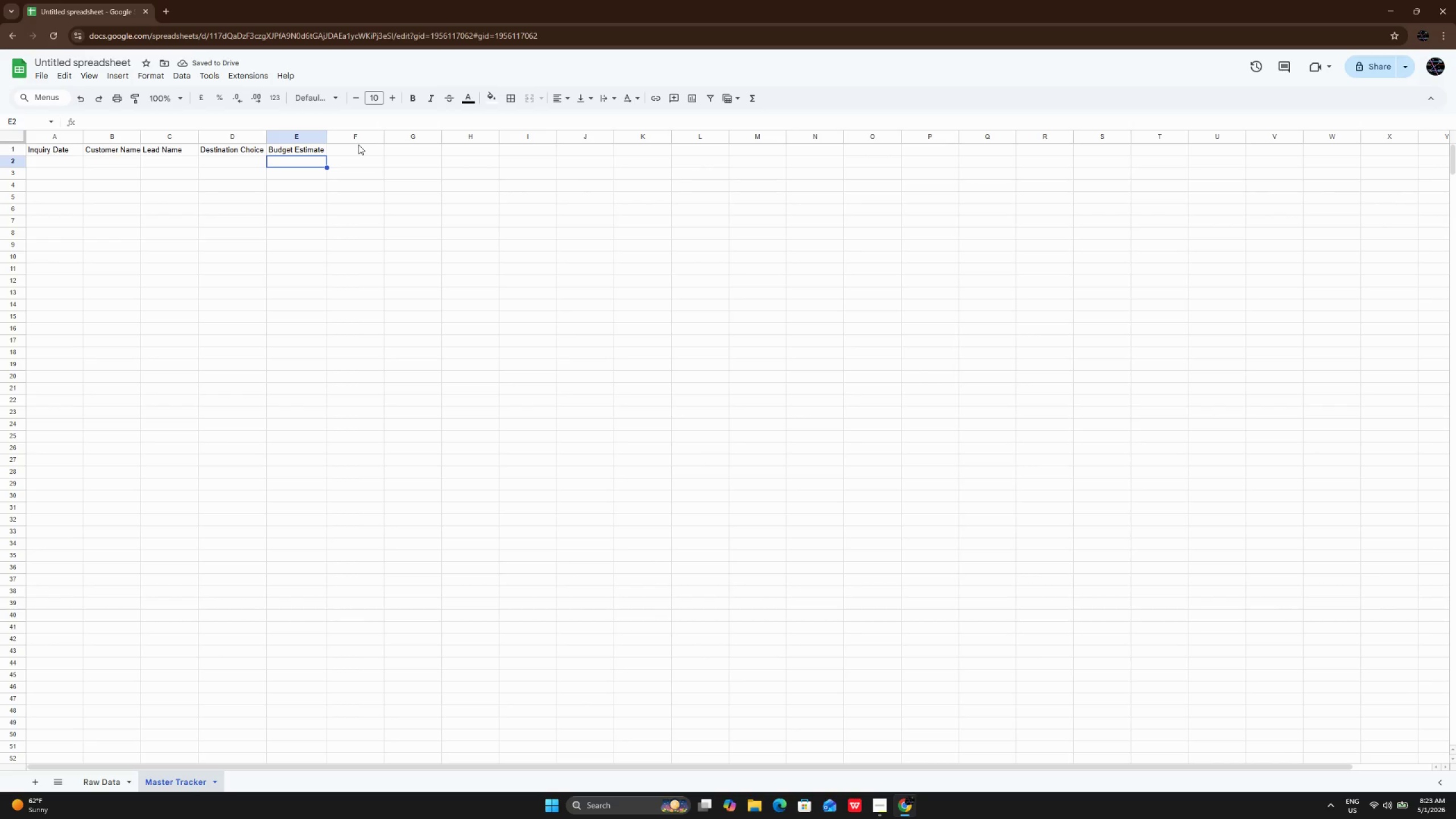 
wait(6.02)
 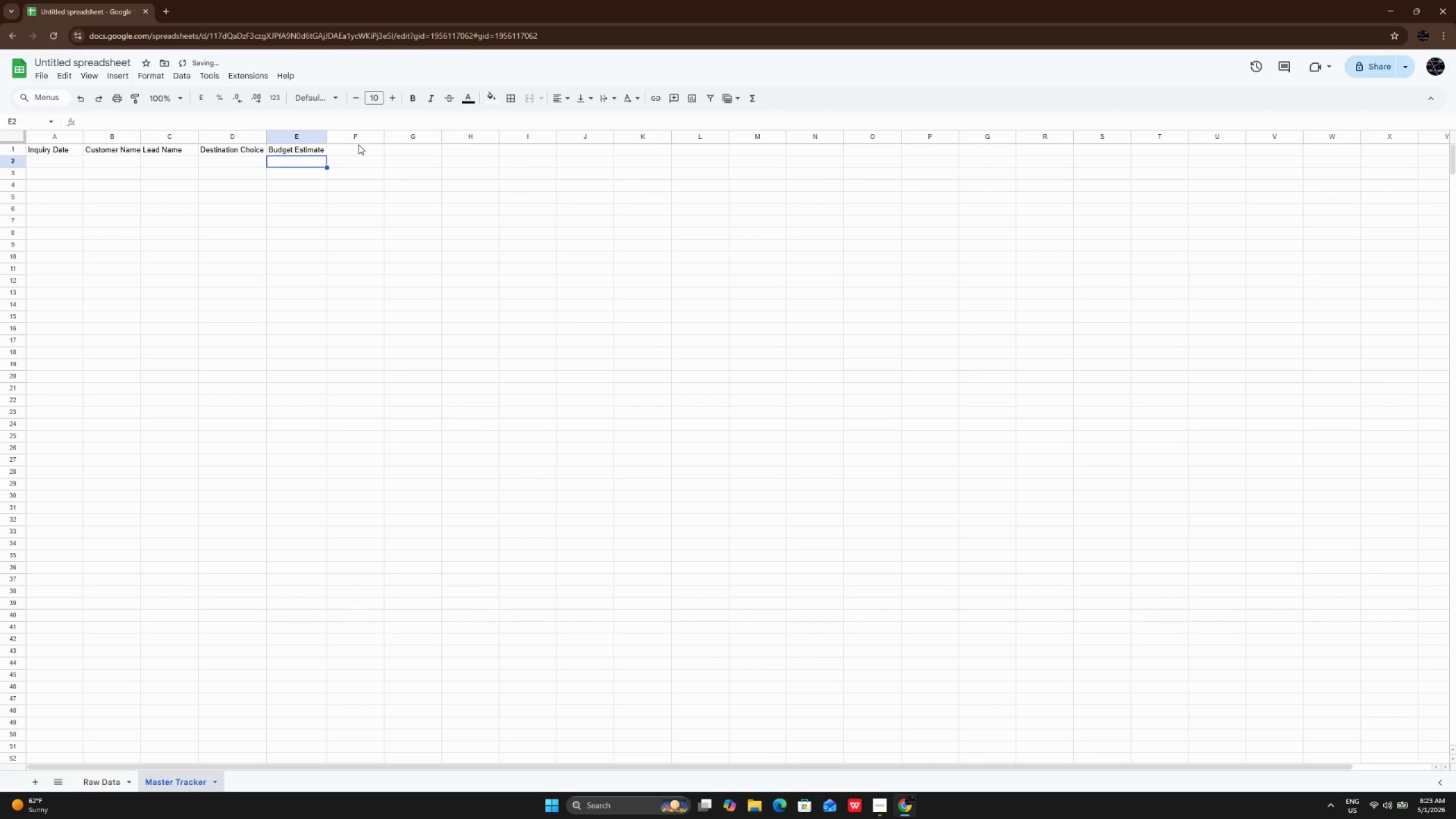 
double_click([358, 144])
 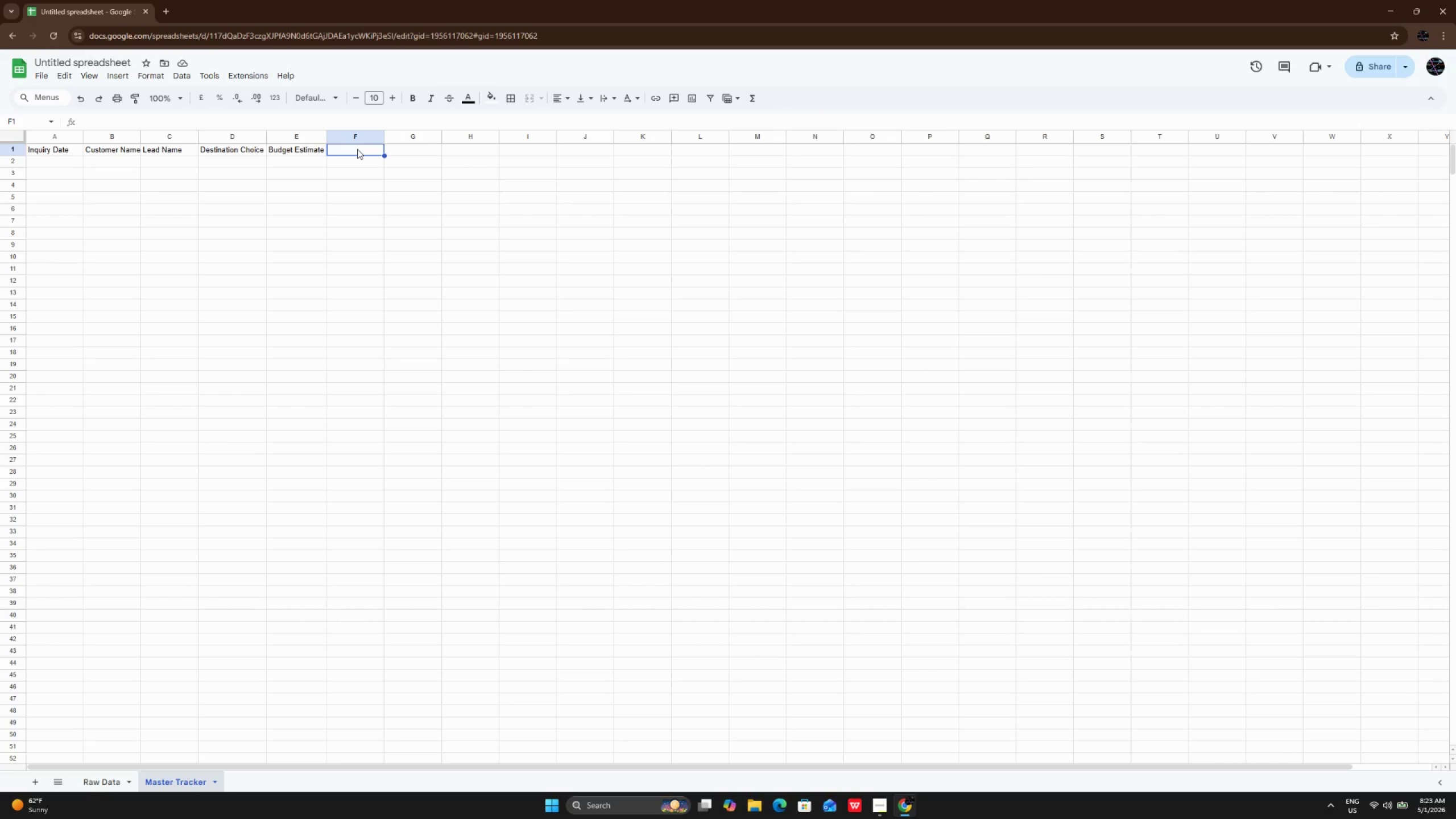 
double_click([357, 149])
 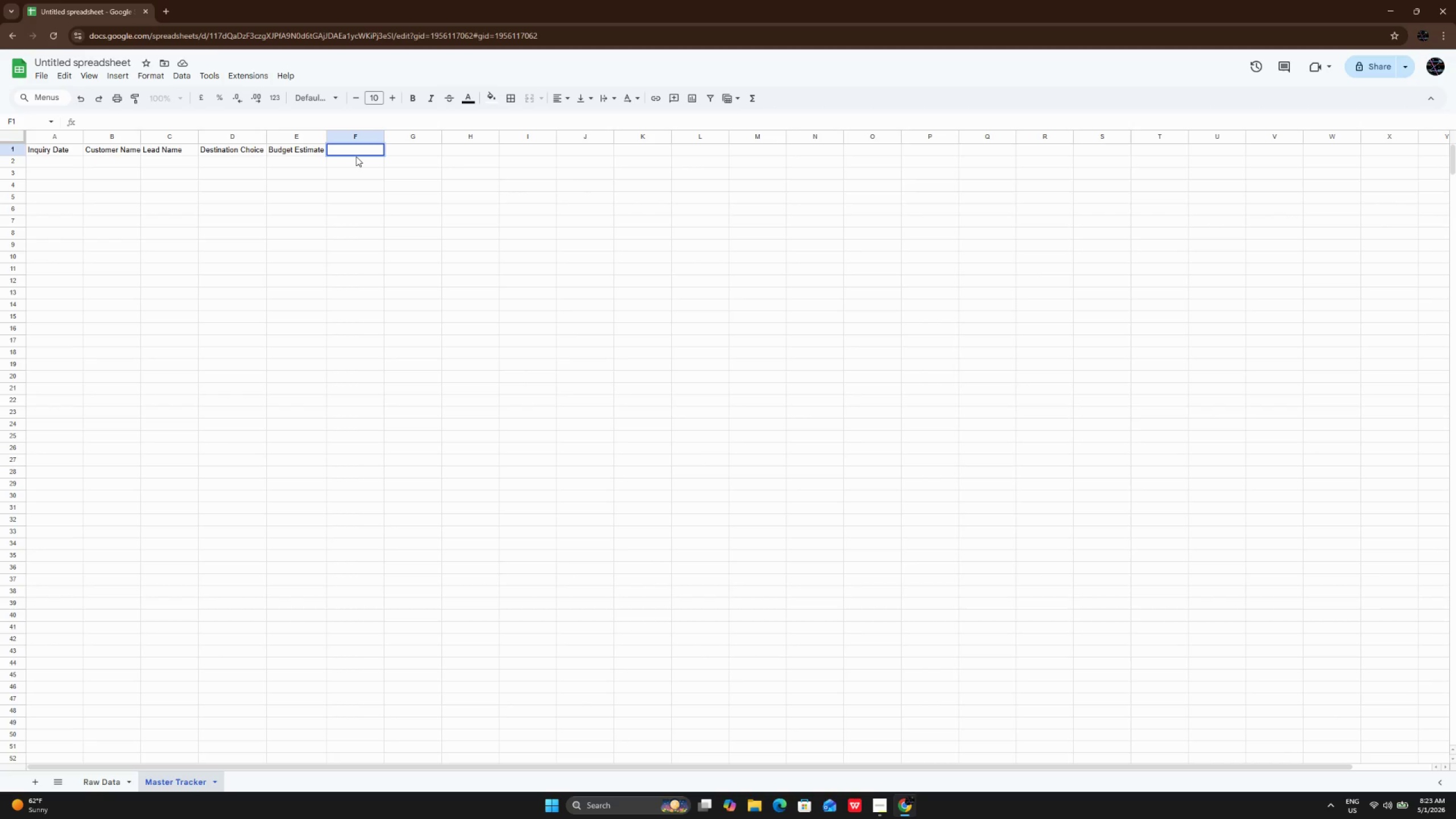 
type(First Contact Date)
 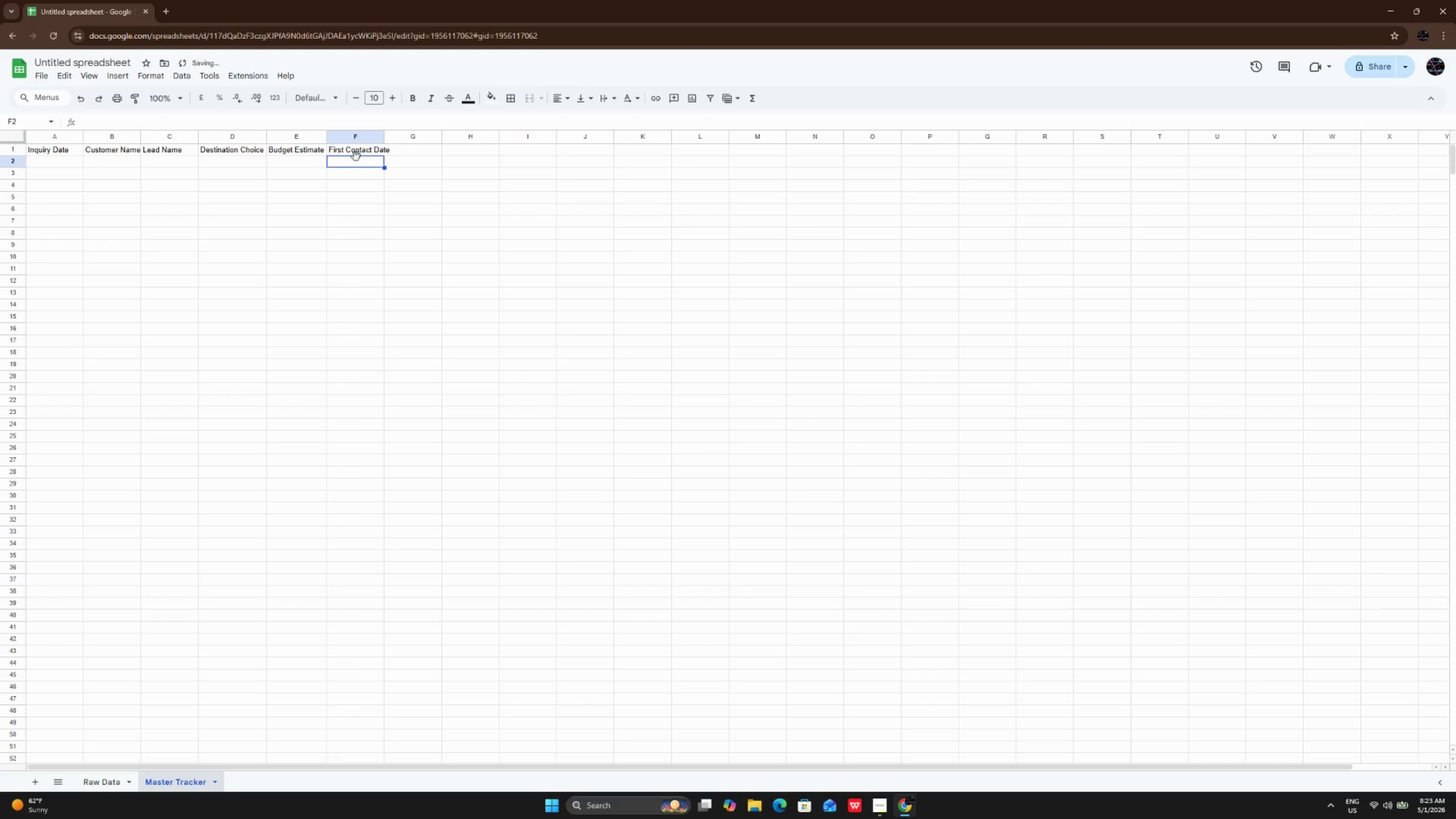 
key(Enter)
 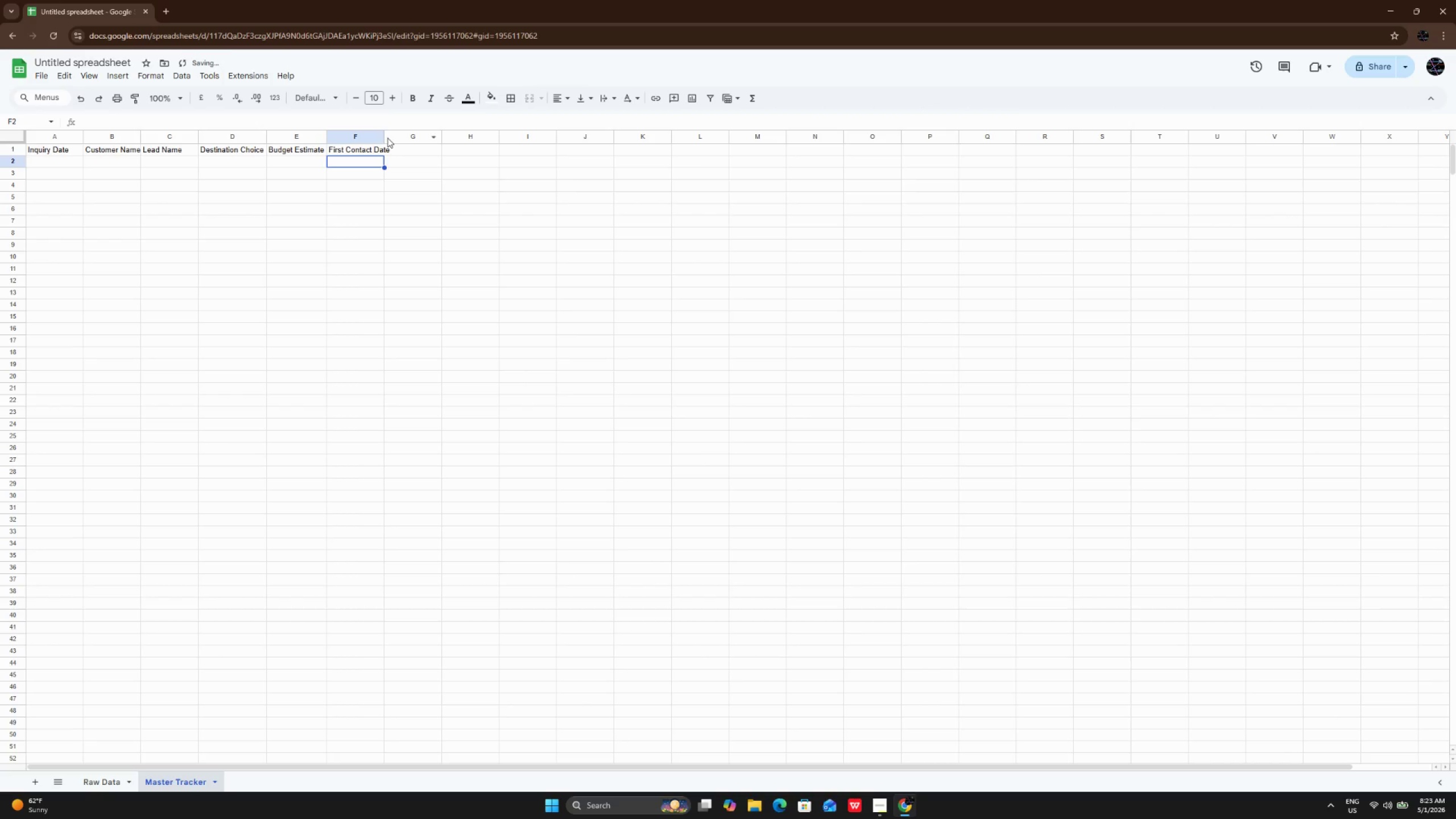 
double_click([384, 138])
 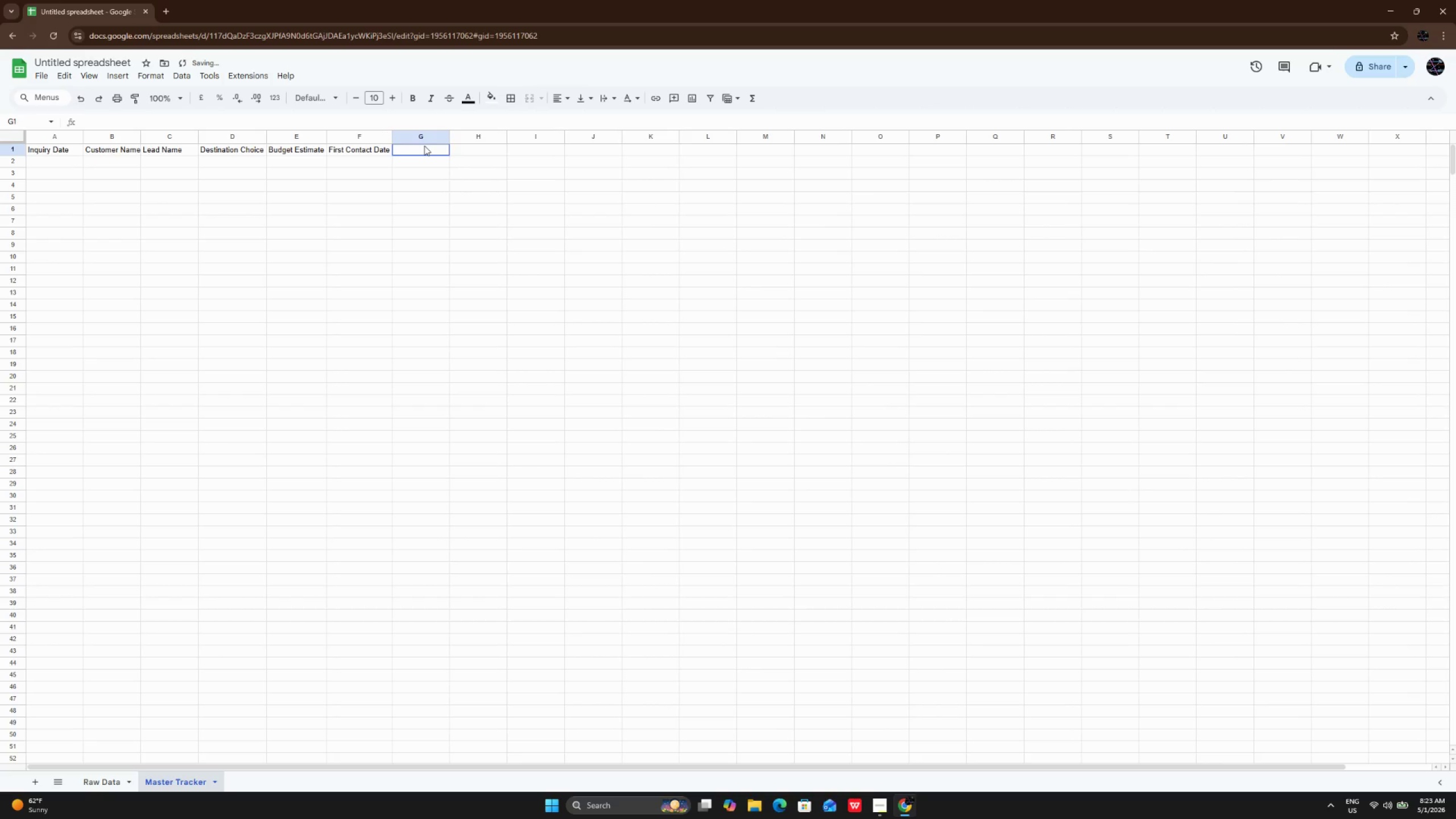 
double_click([424, 146])
 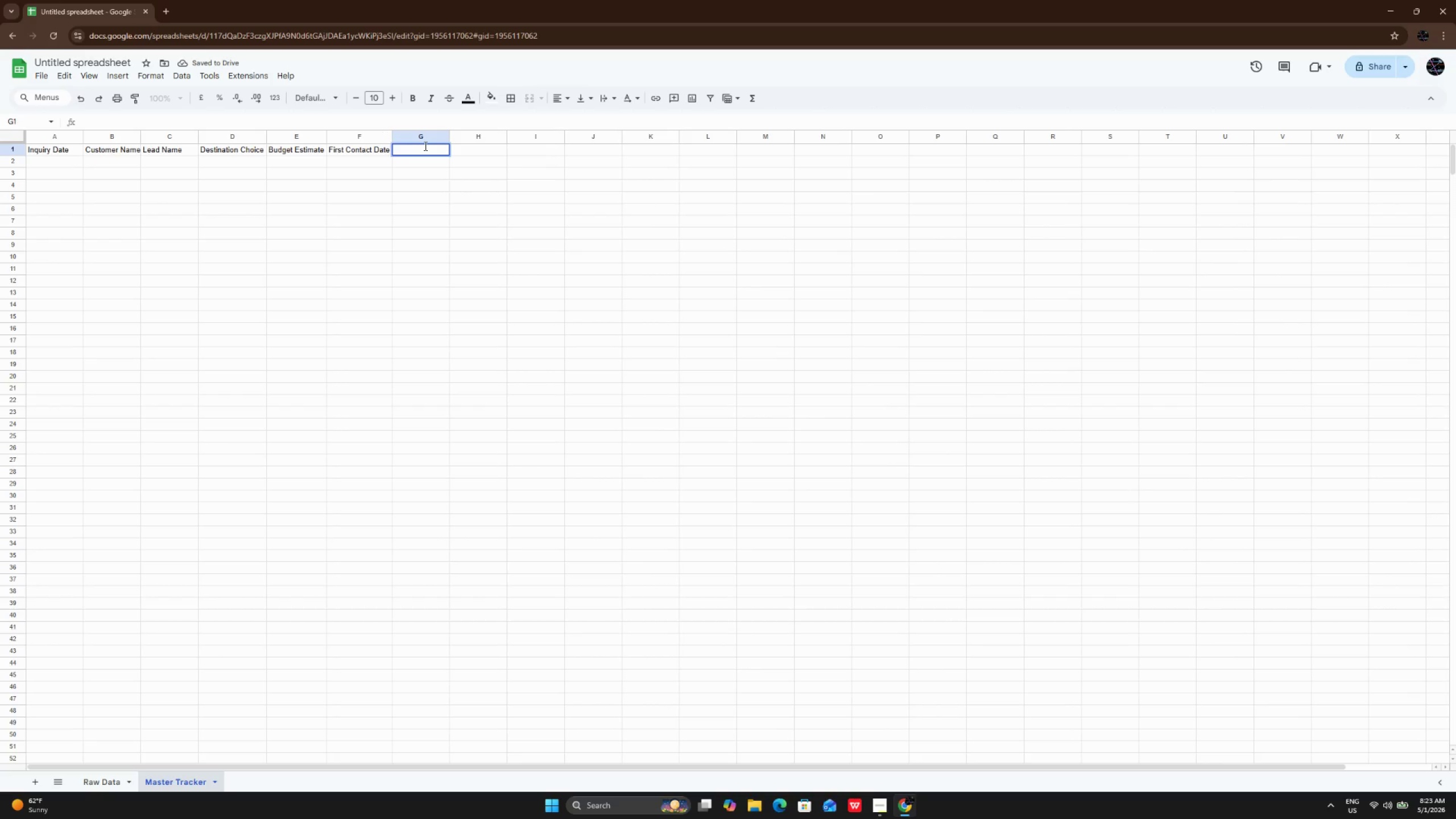 
key(CapsLock)
 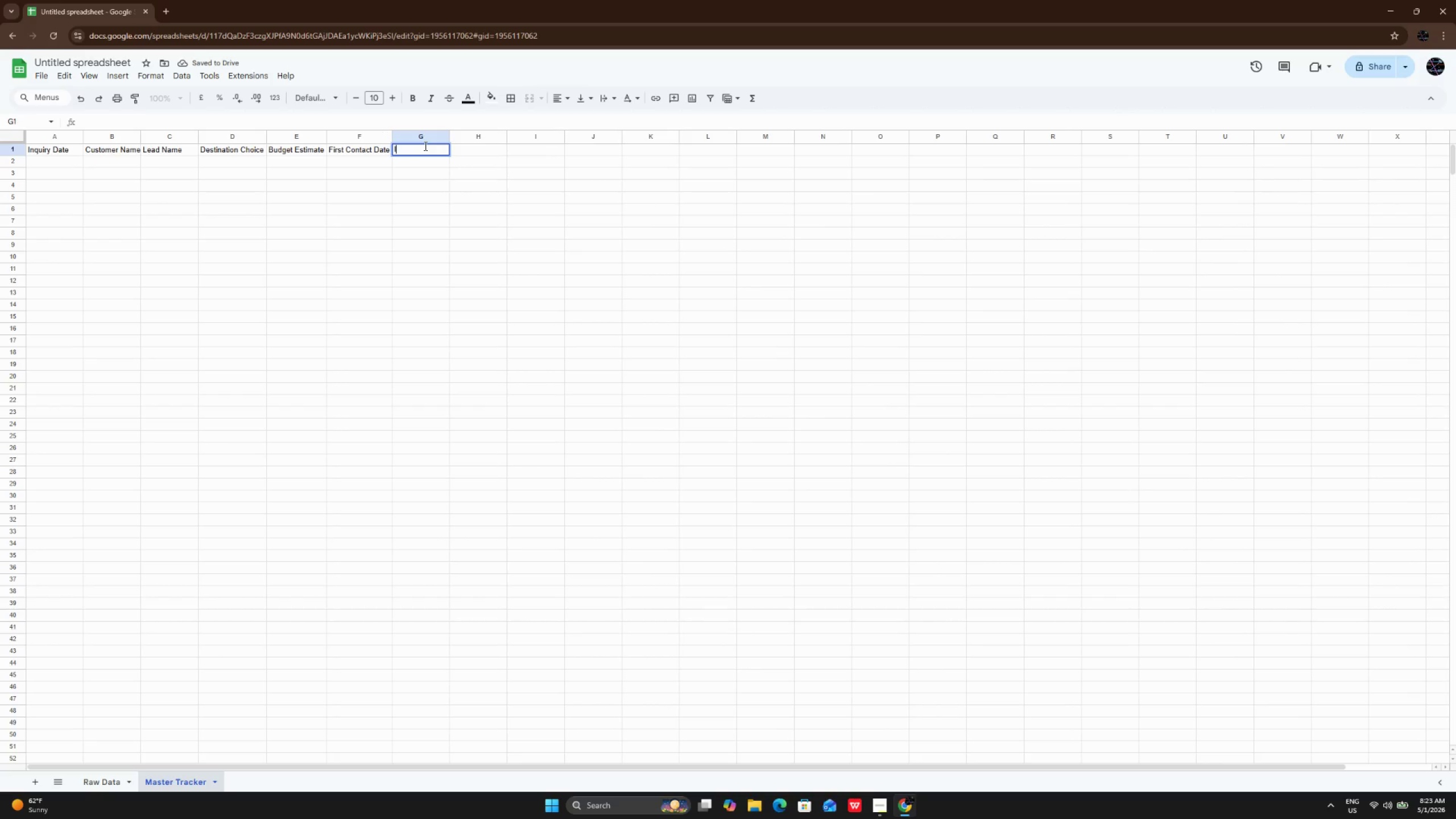 
key(I)
 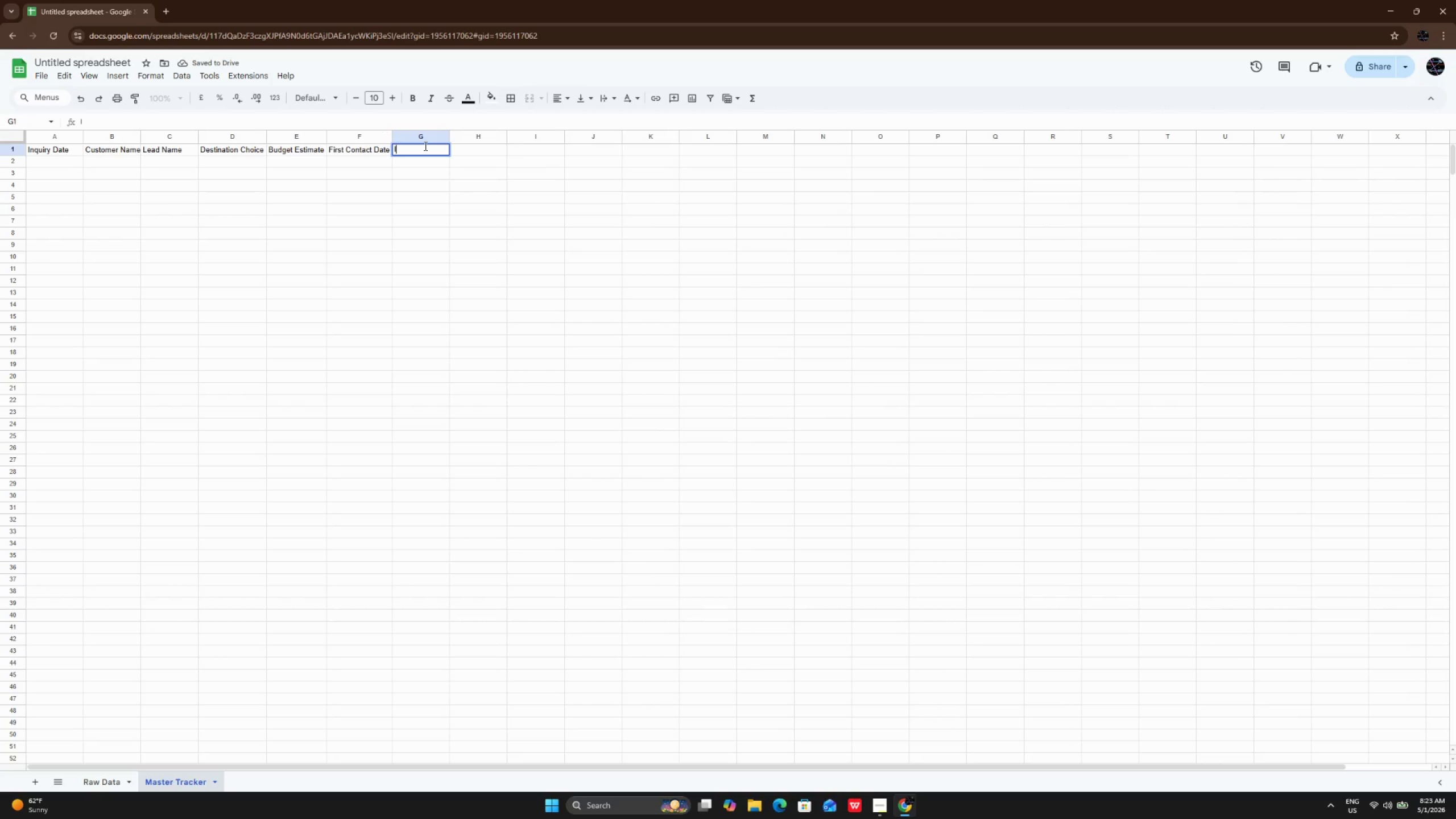 
key(CapsLock)
 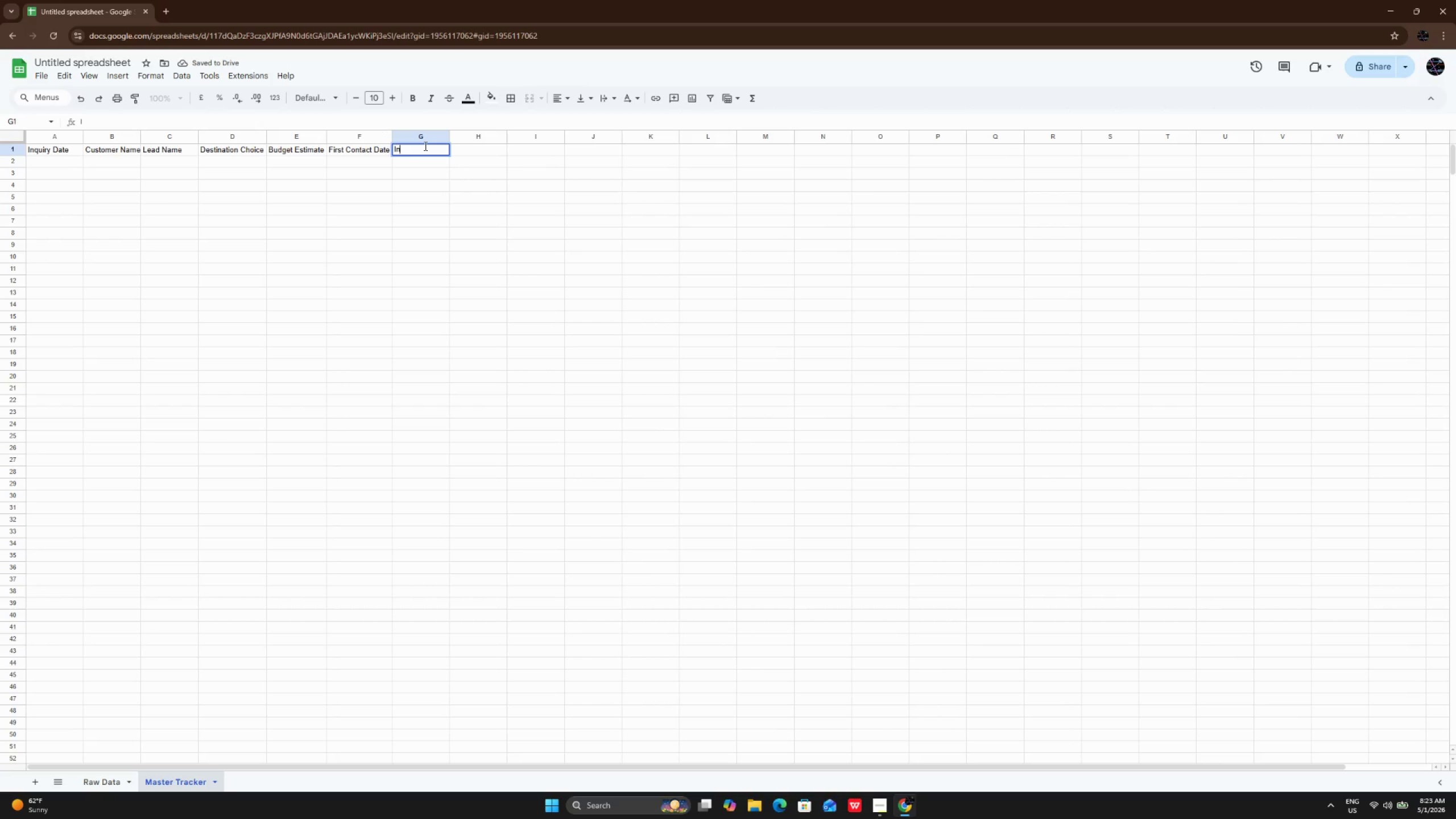 
key(N)
 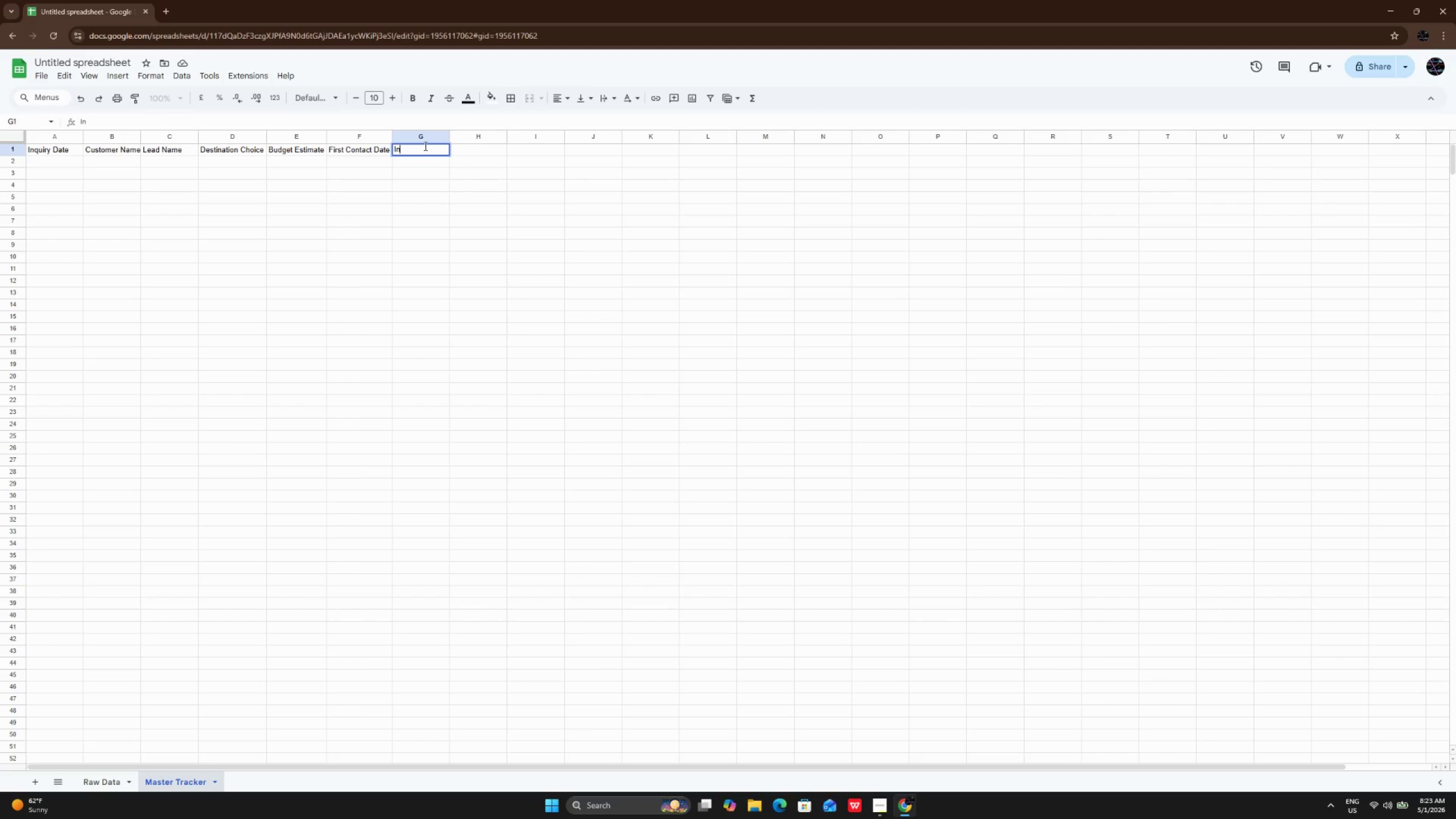 
wait(7.55)
 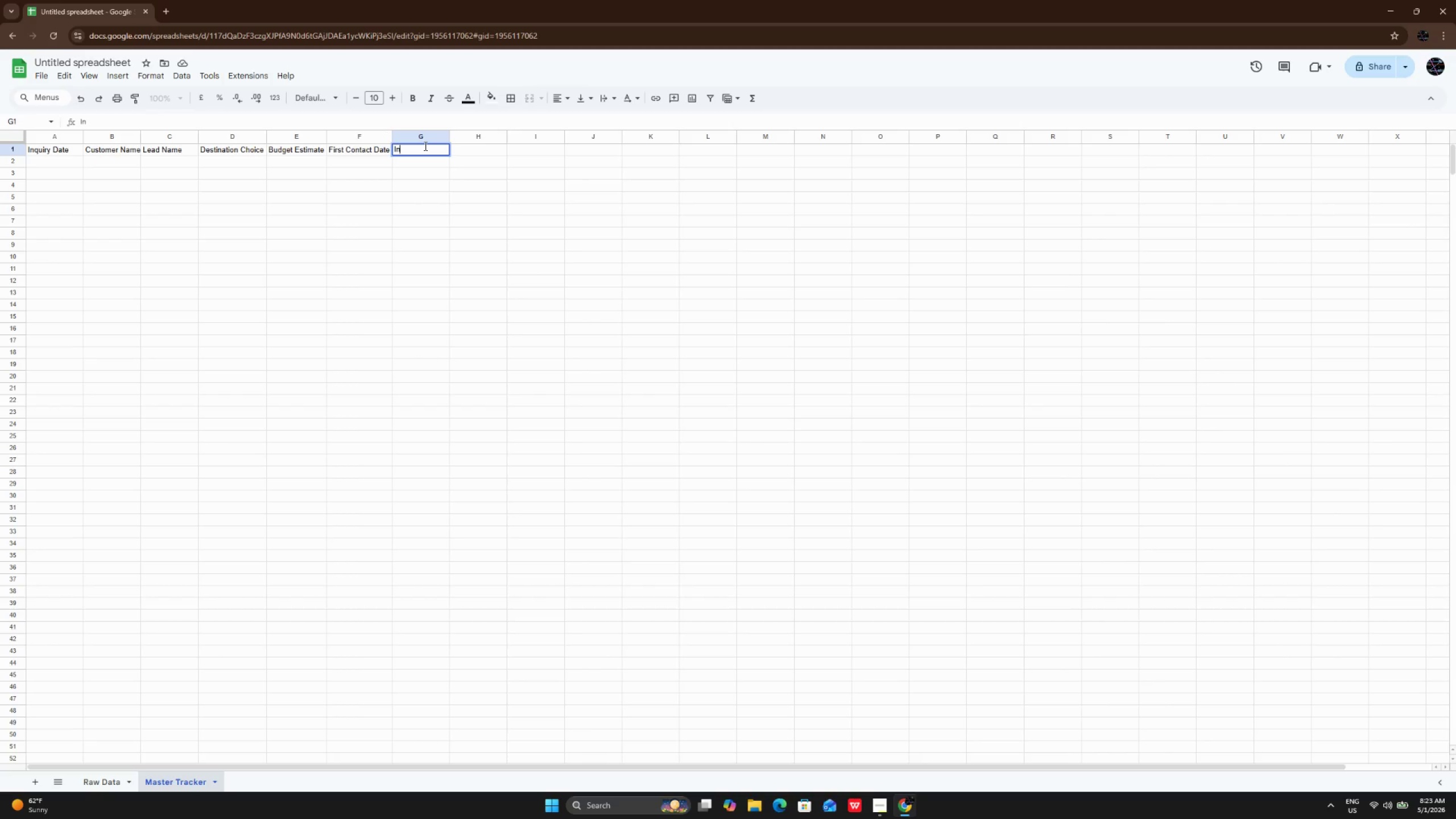 
type(quiury )
 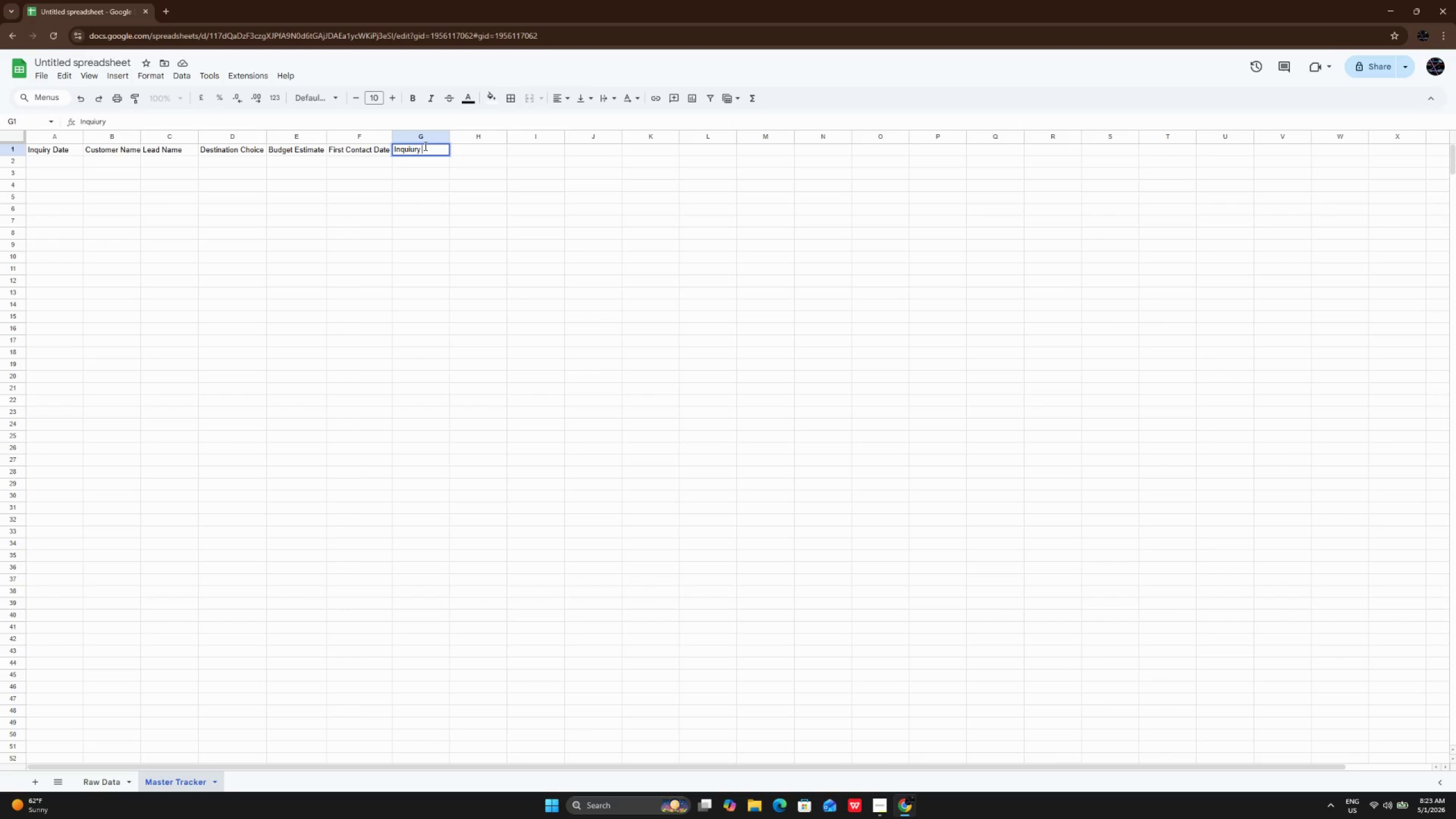 
key(Backspace)
key(Backspace)
key(Backspace)
key(Backspace)
type(ry Notes)
 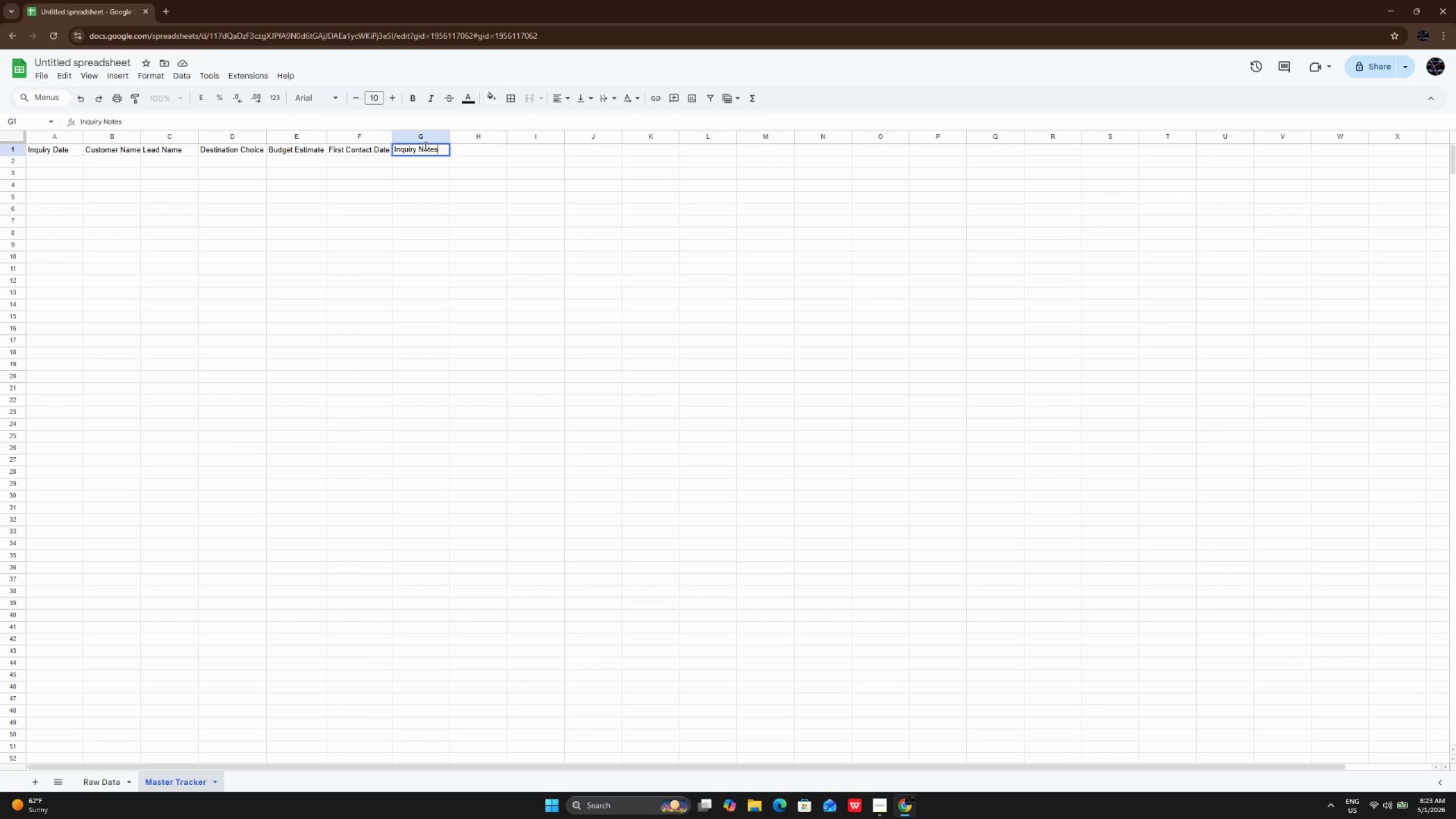 
key(Enter)
 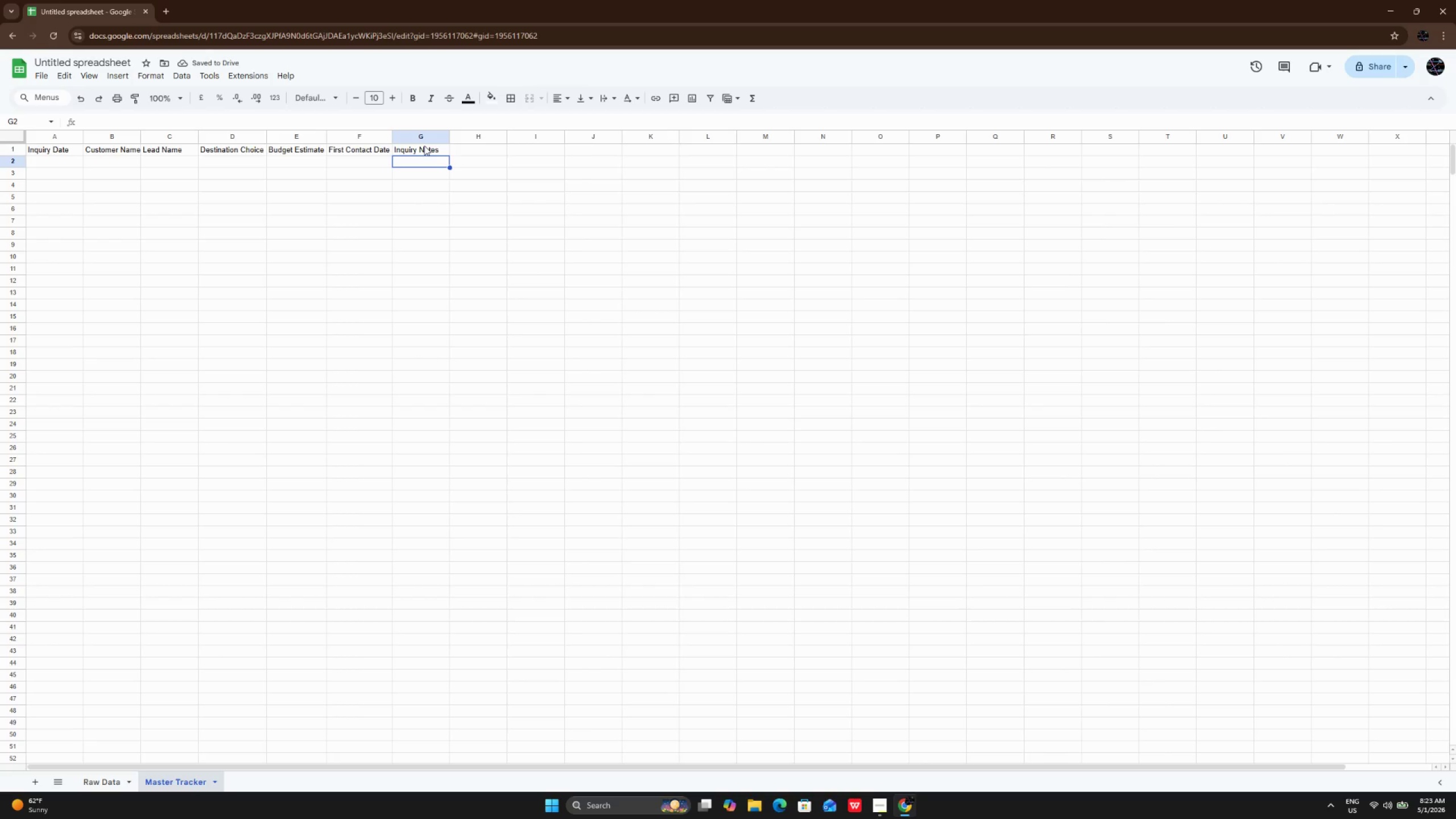 
wait(6.72)
 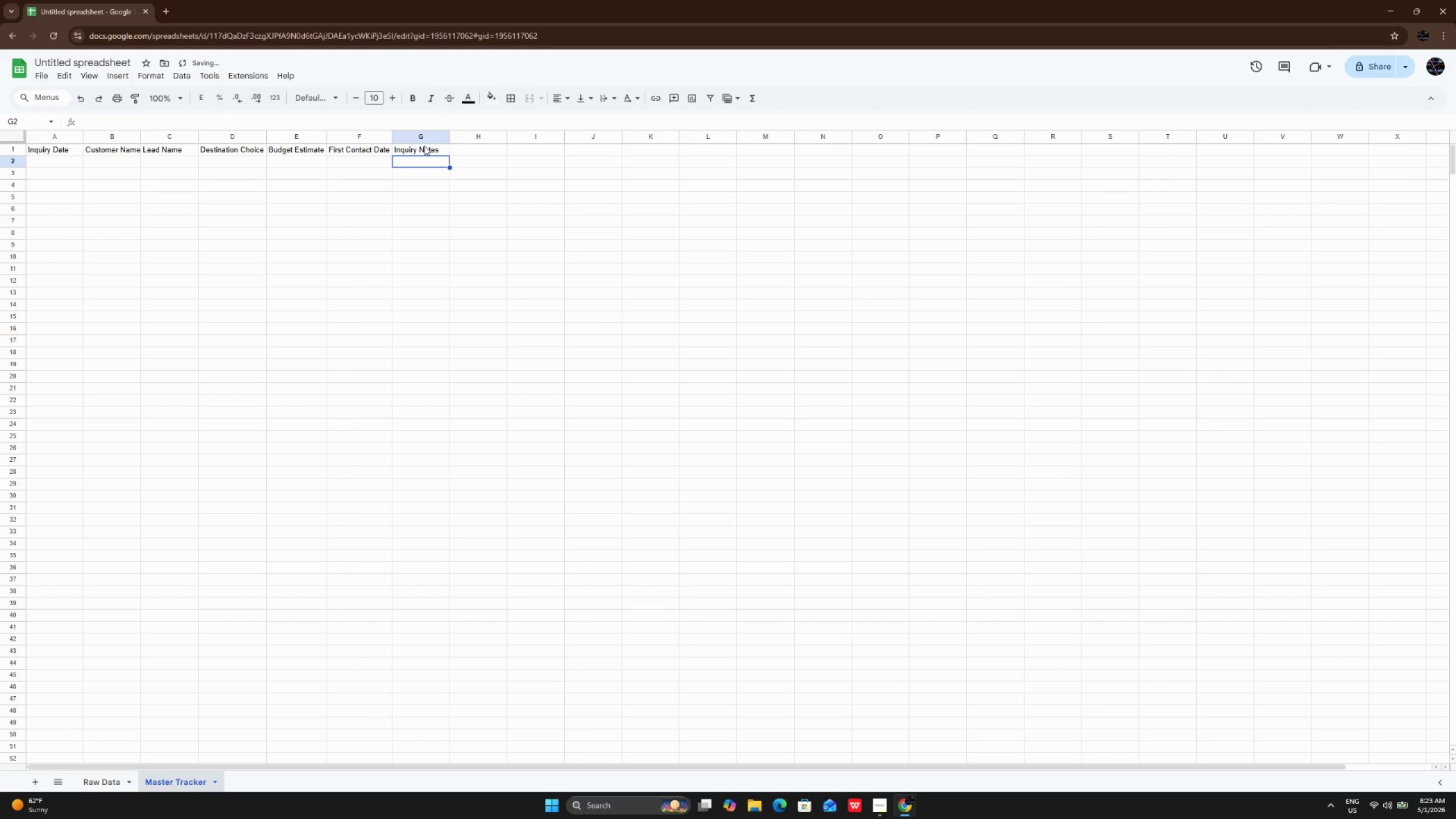 
key(ArrowUp)
 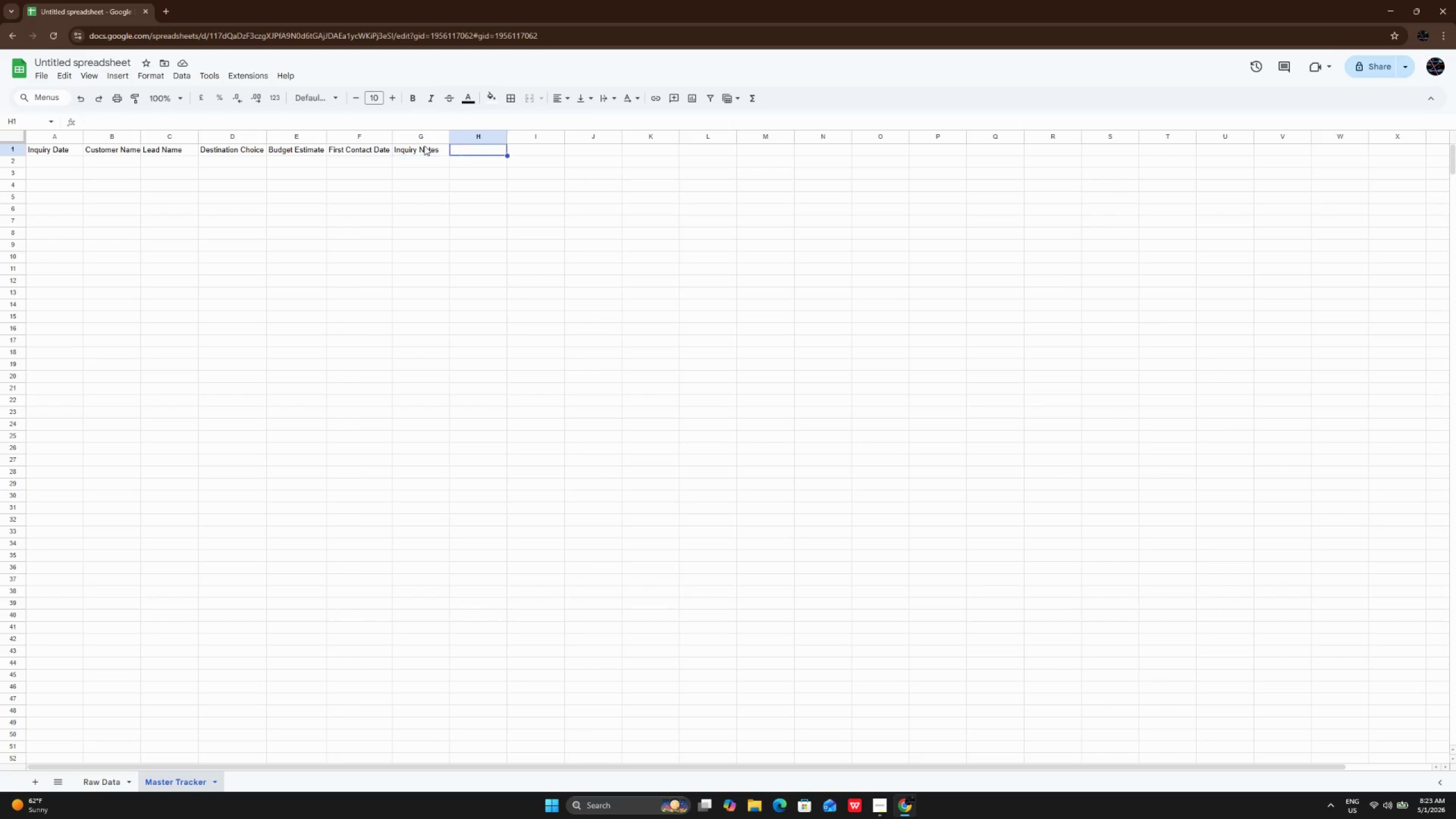 
key(ArrowRight)
 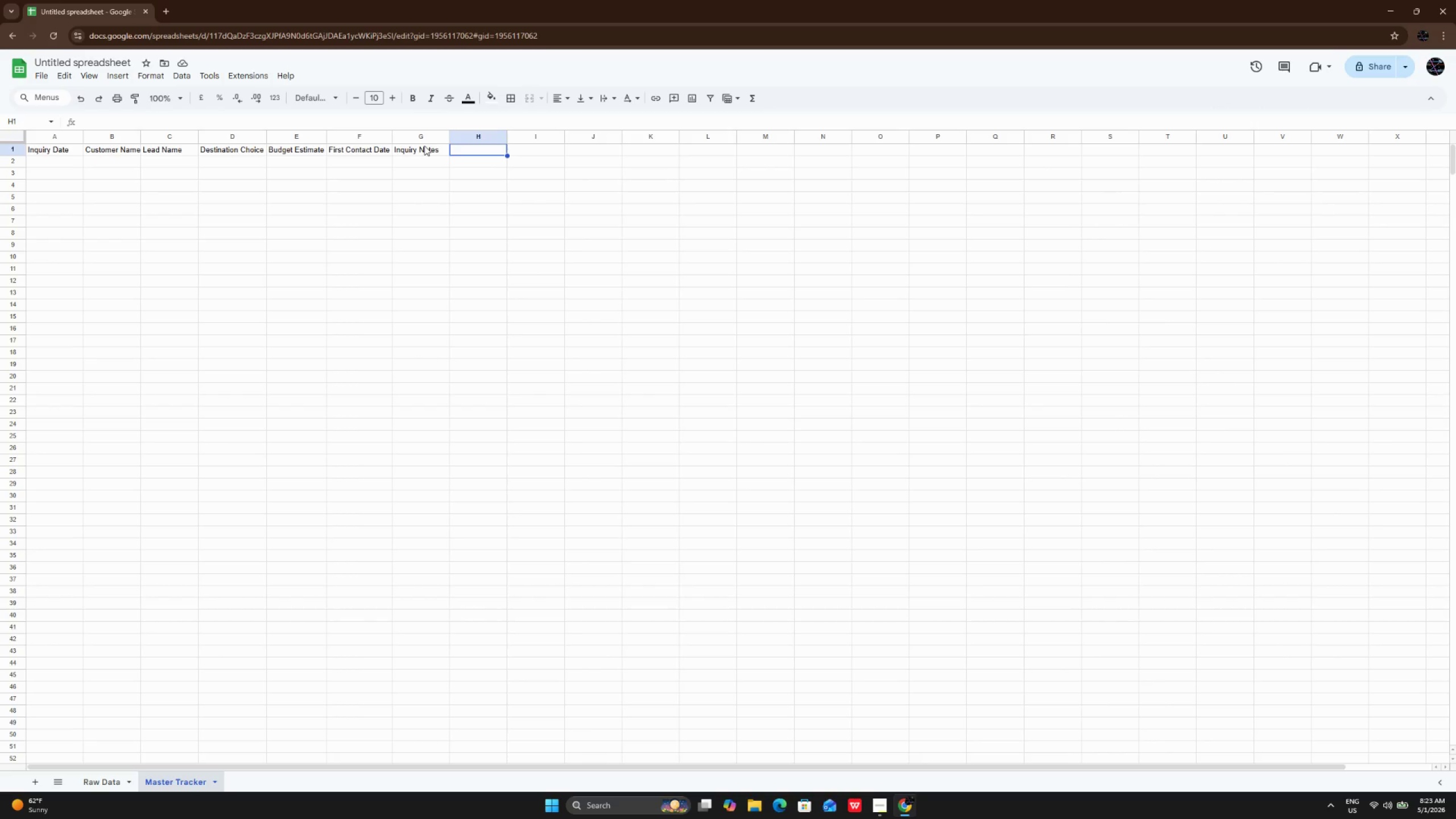 
key(Enter)
 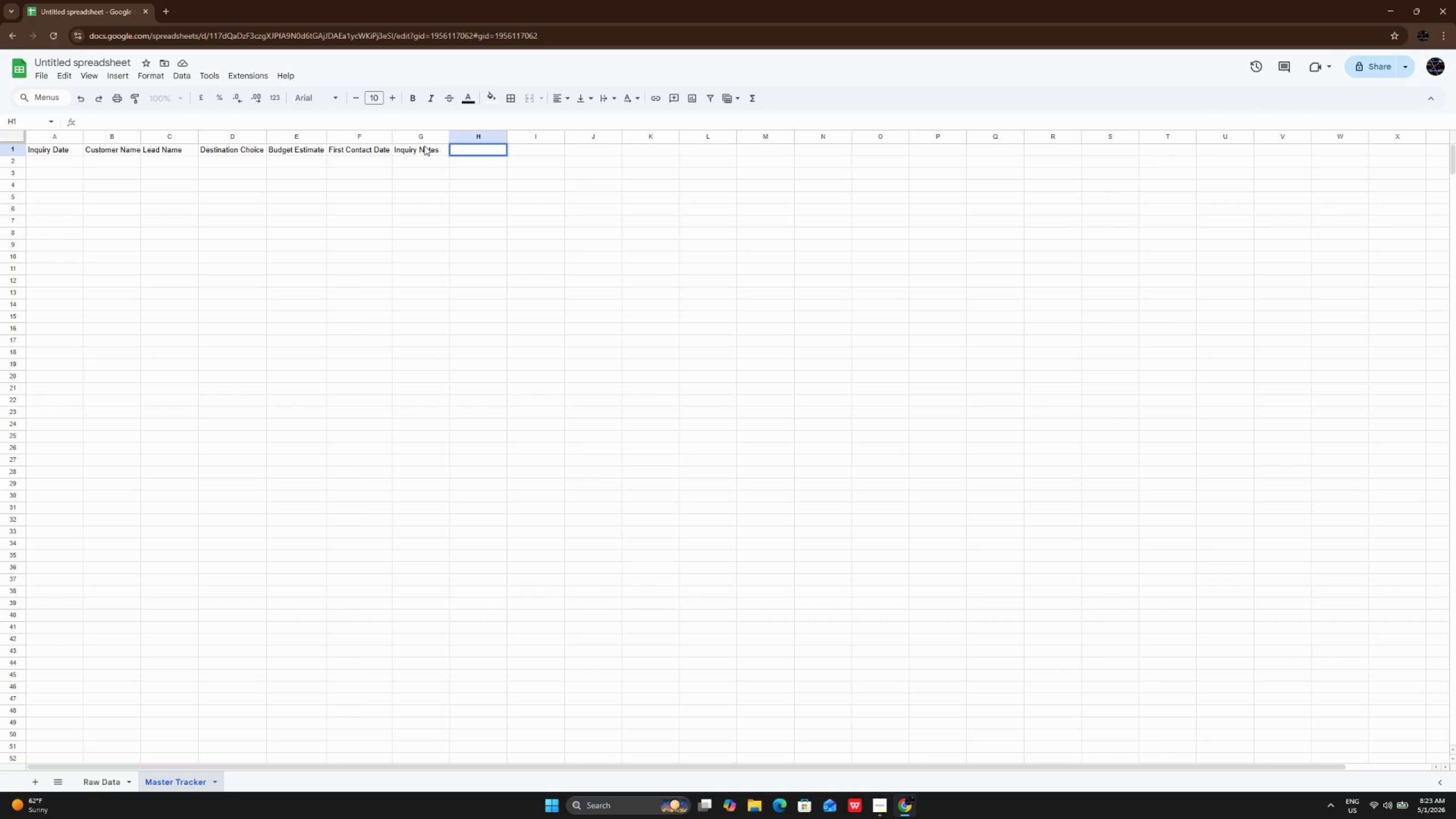 
type(Wedding Tier)
 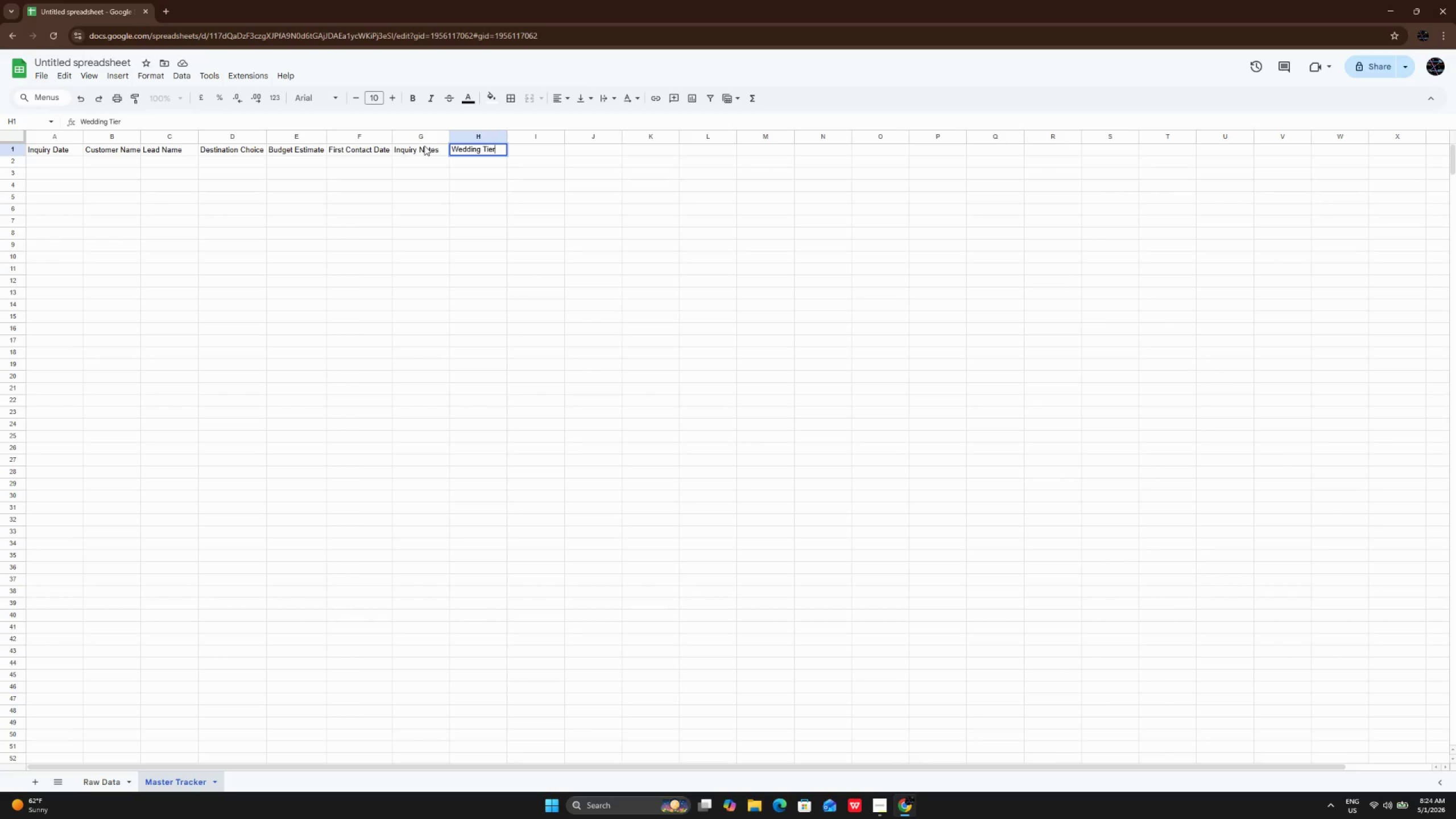 
hold_key(key=Enter, duration=1.53)
 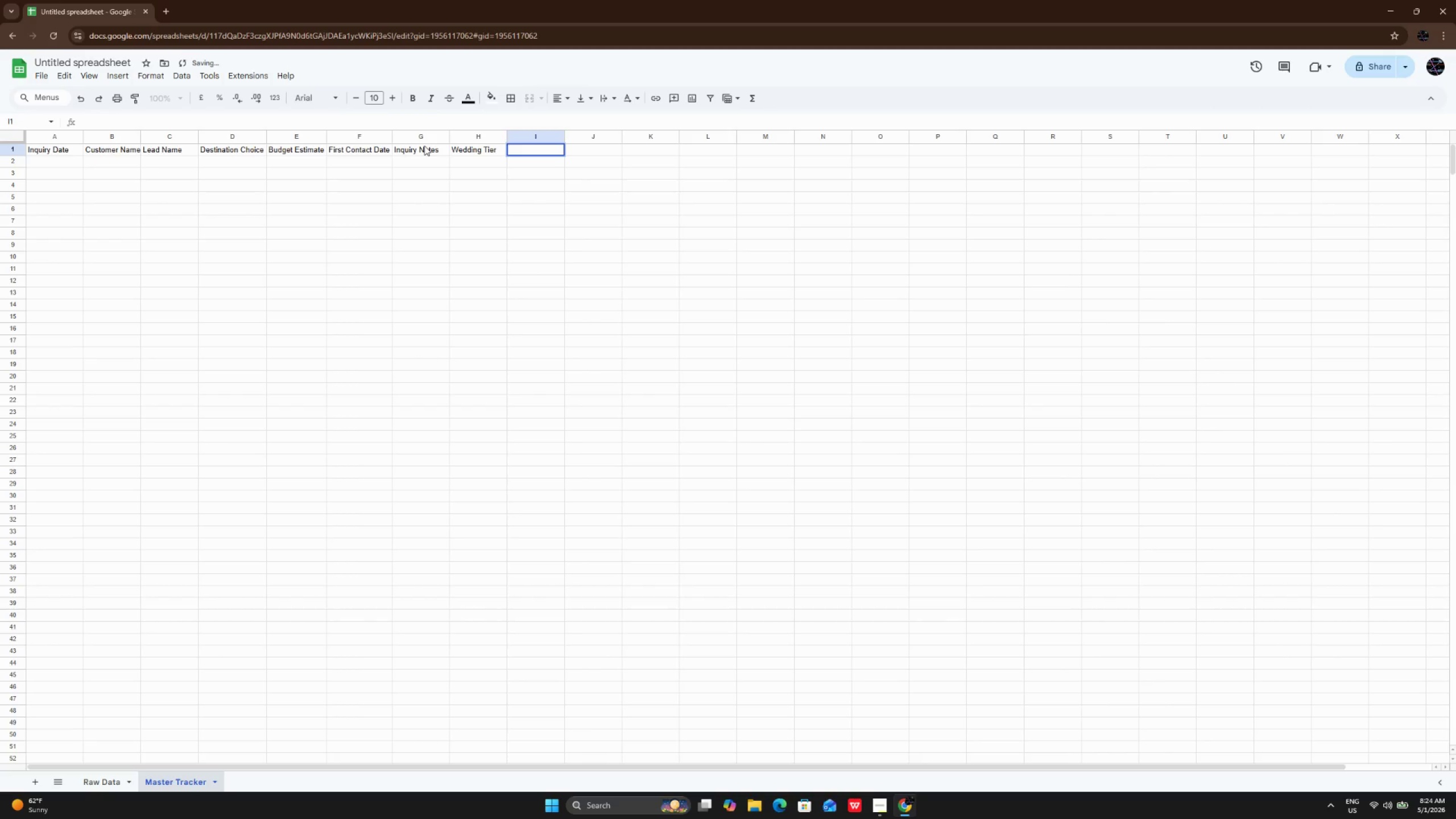 
key(ArrowUp)
 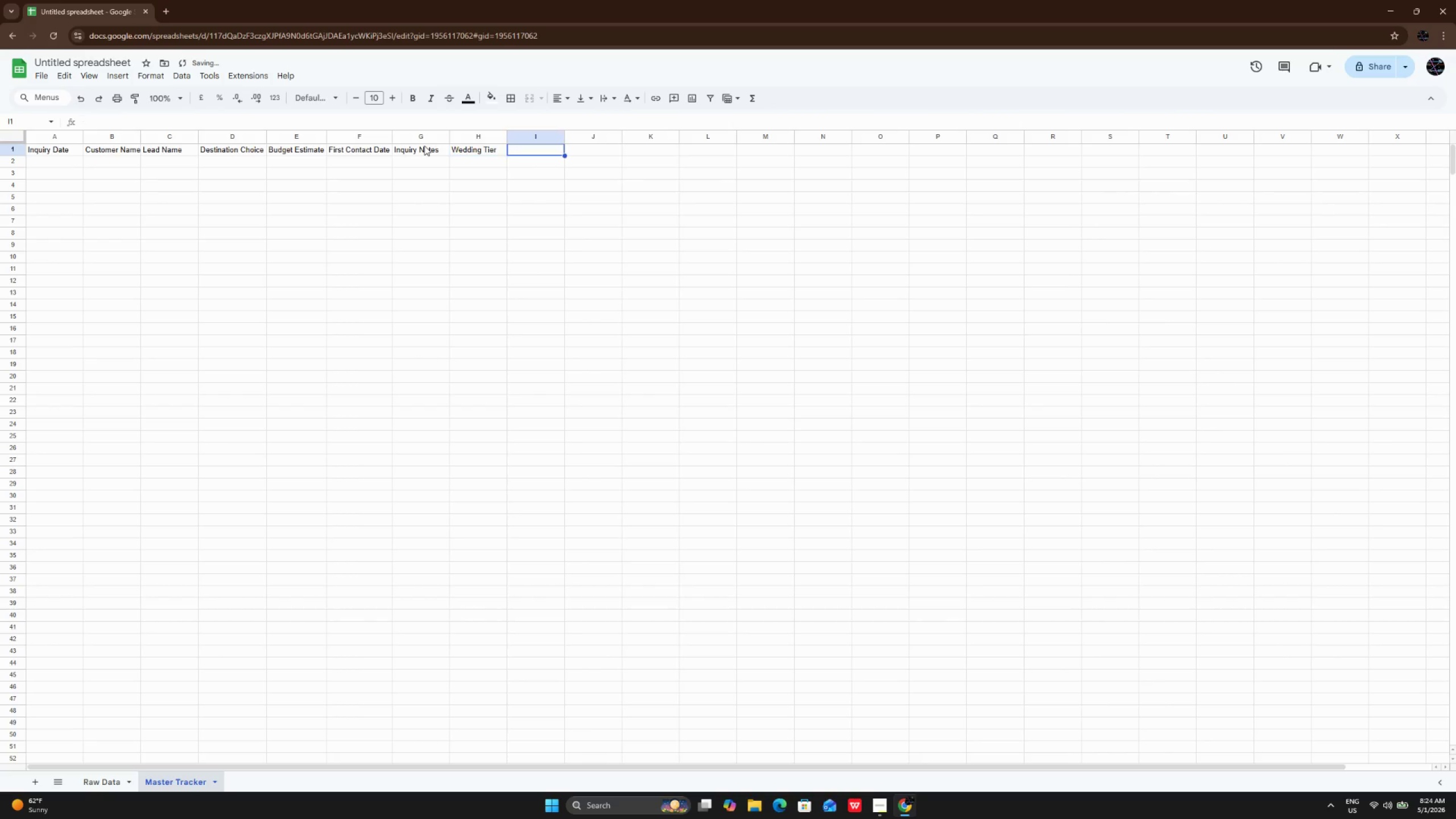 
key(ArrowRight)
 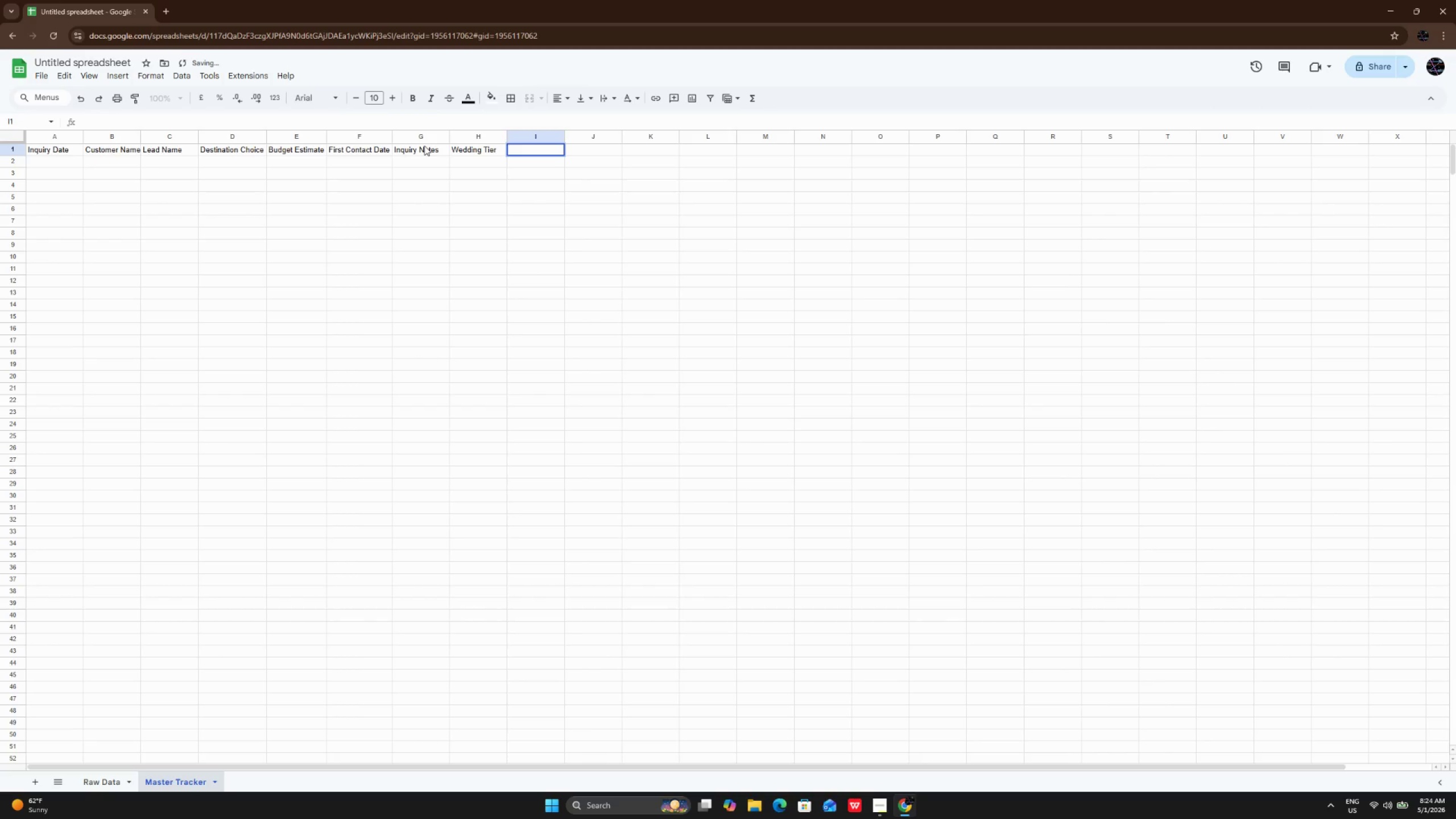 
type(Lead Status)
 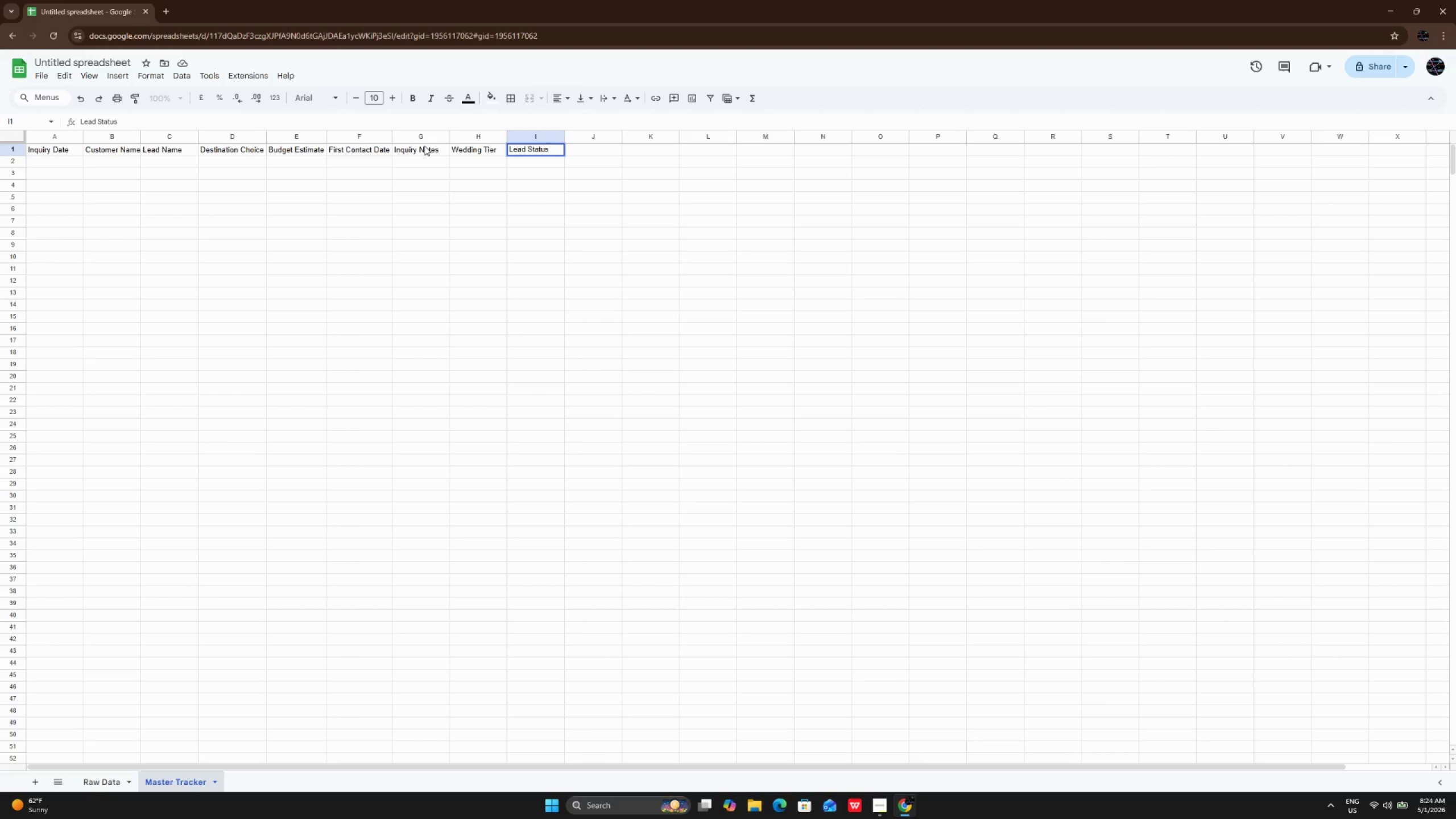 
key(Enter)
 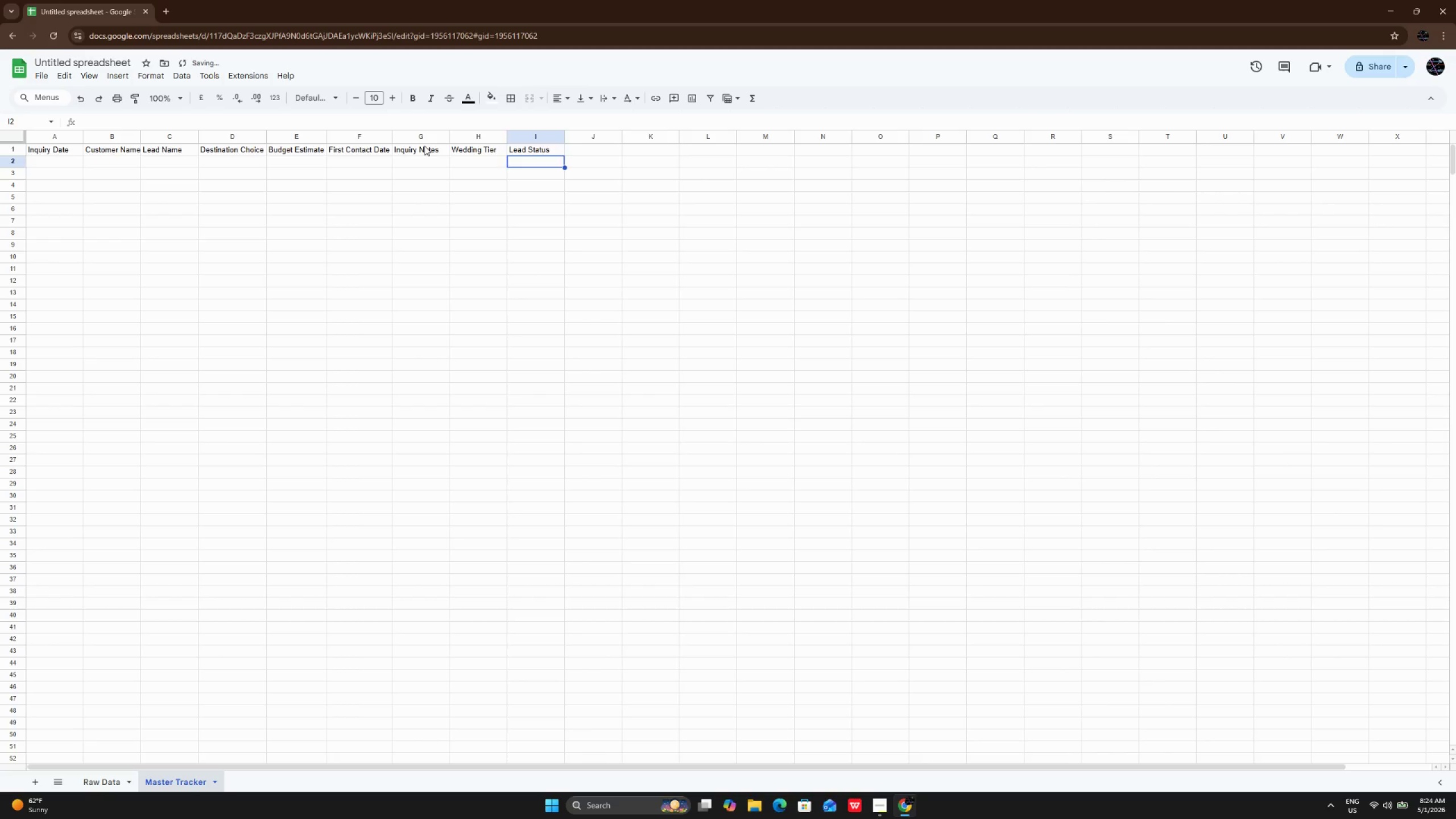 
key(ArrowUp)
 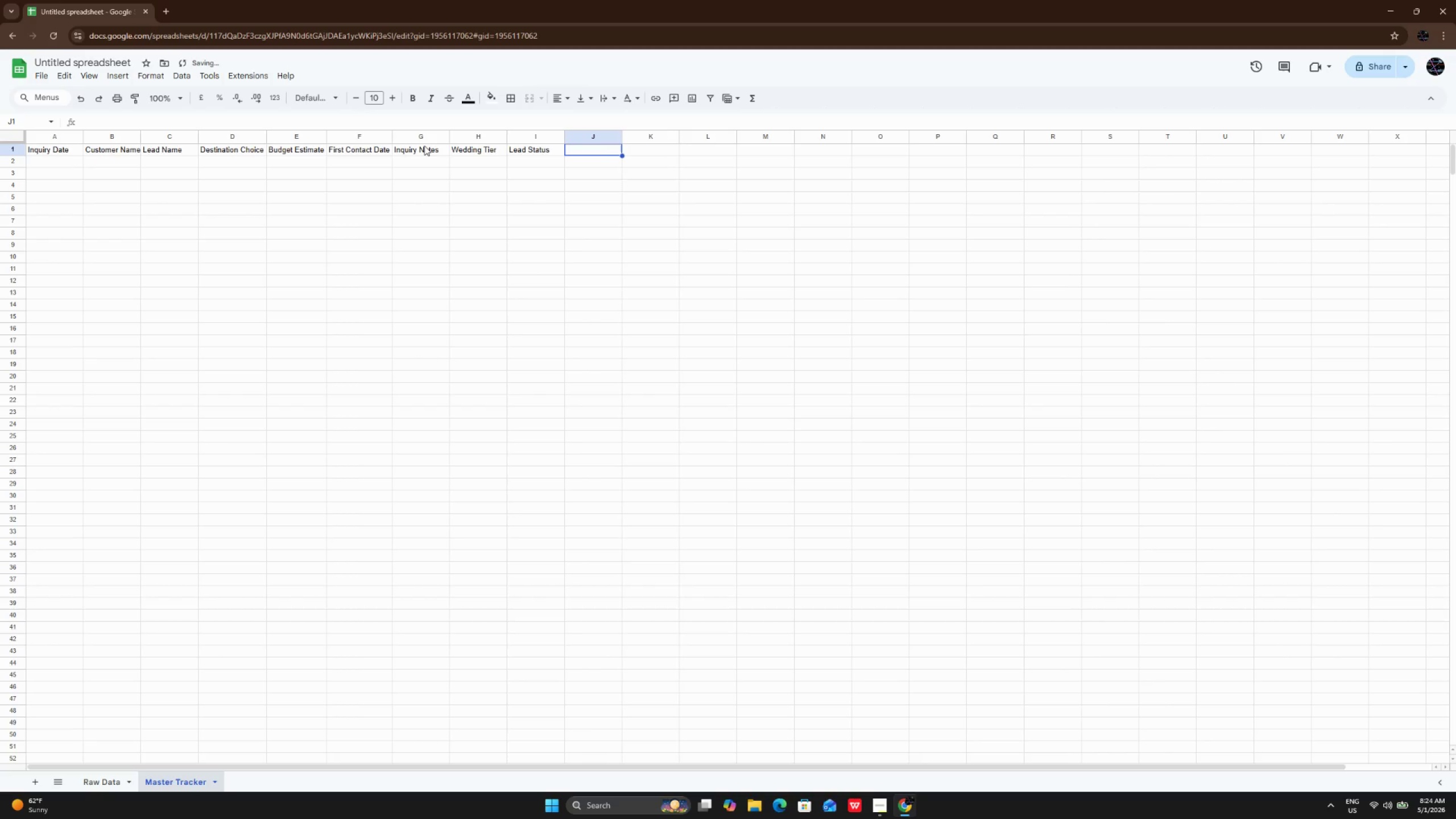 
key(ArrowRight)
 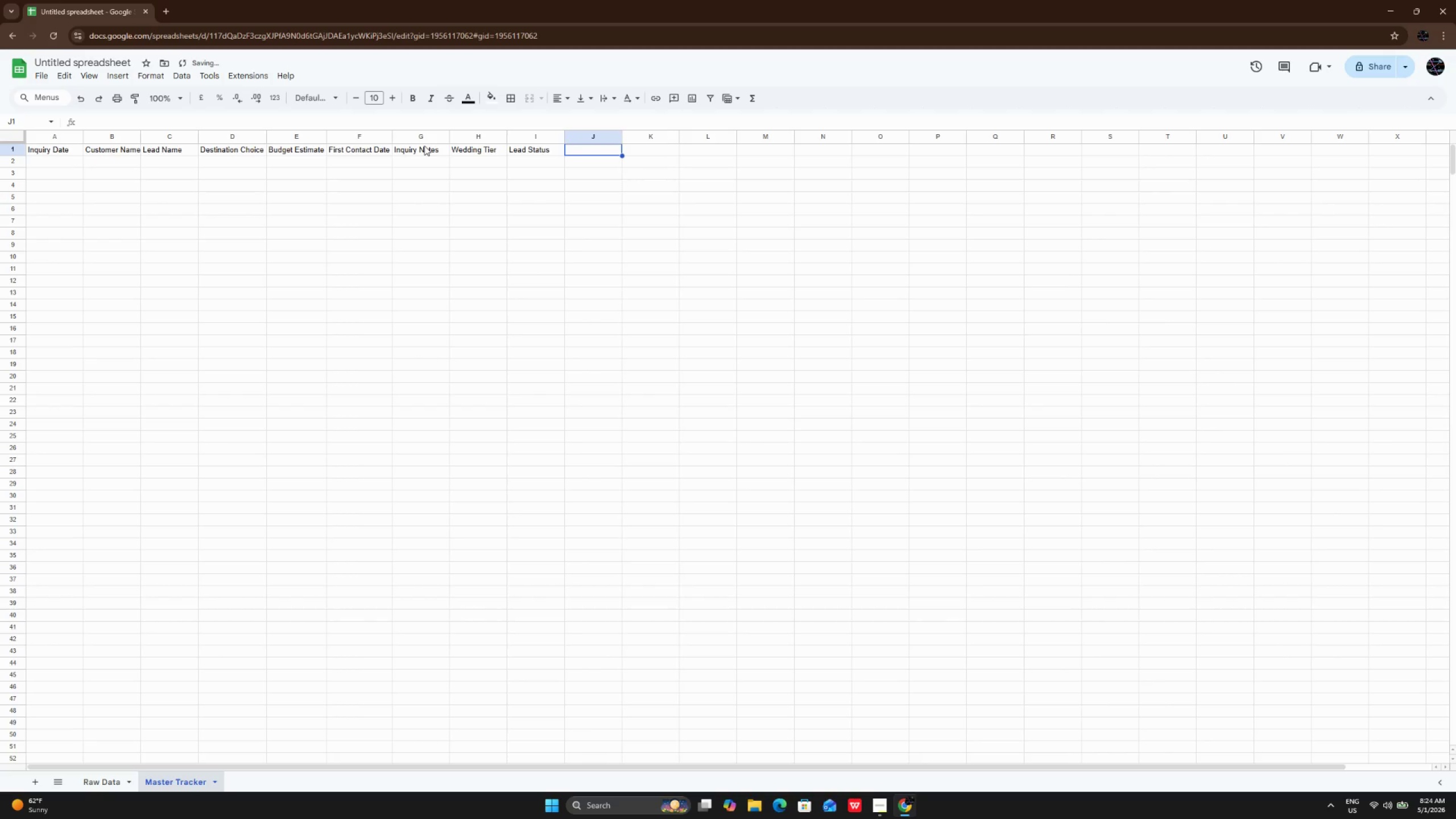 
key(Enter)
 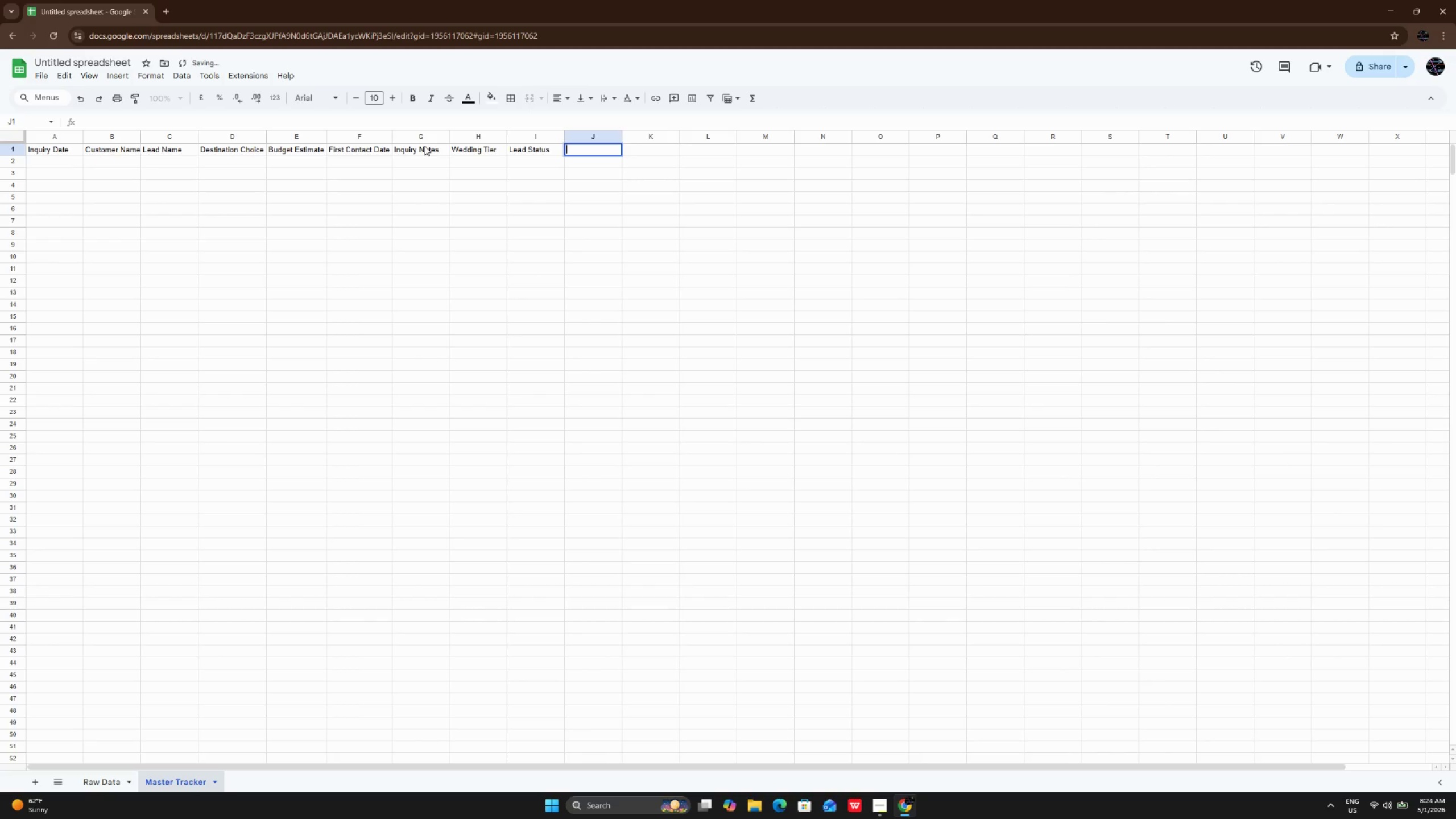 
type(Lead Lag)
 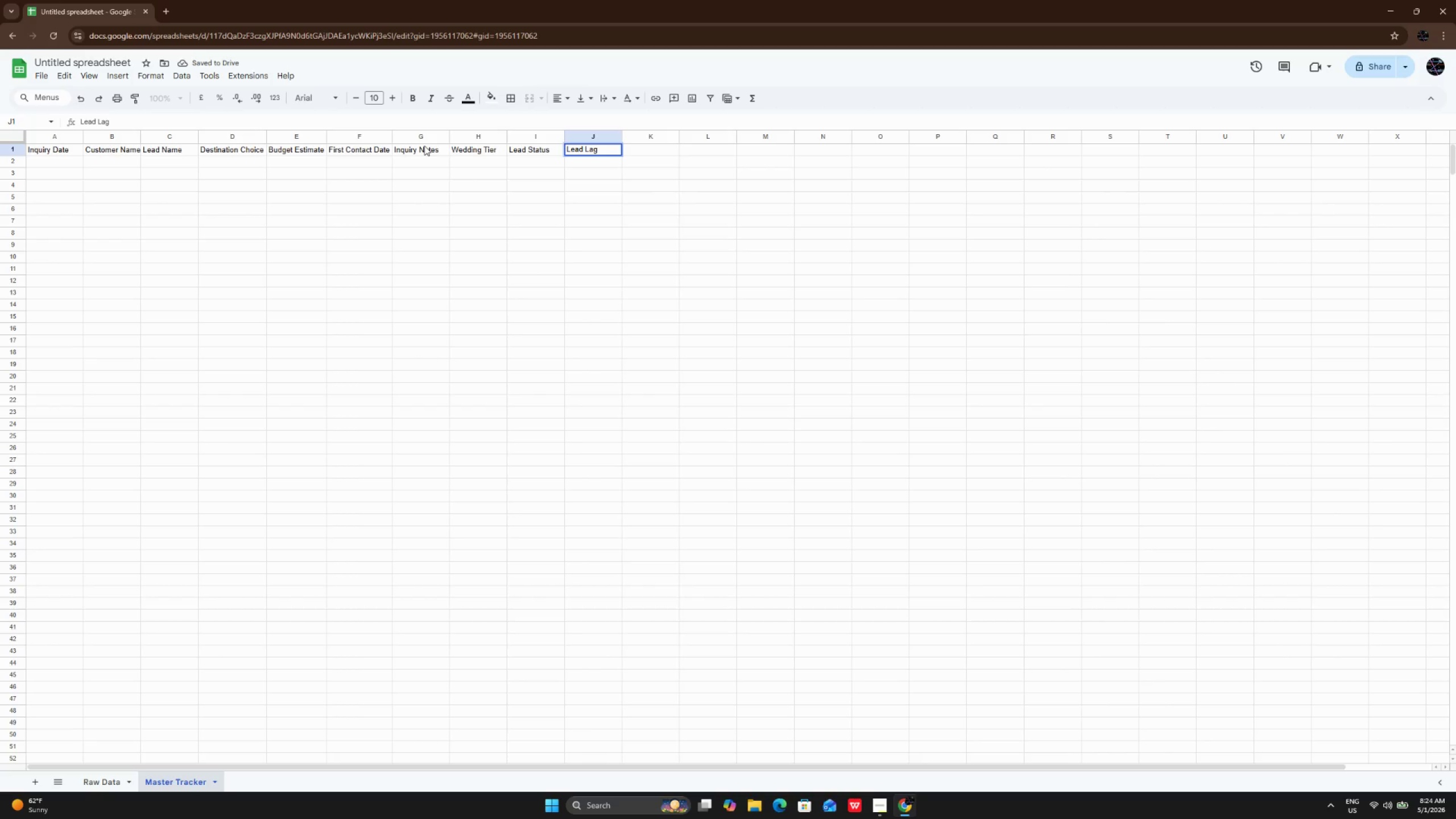 
key(Enter)
 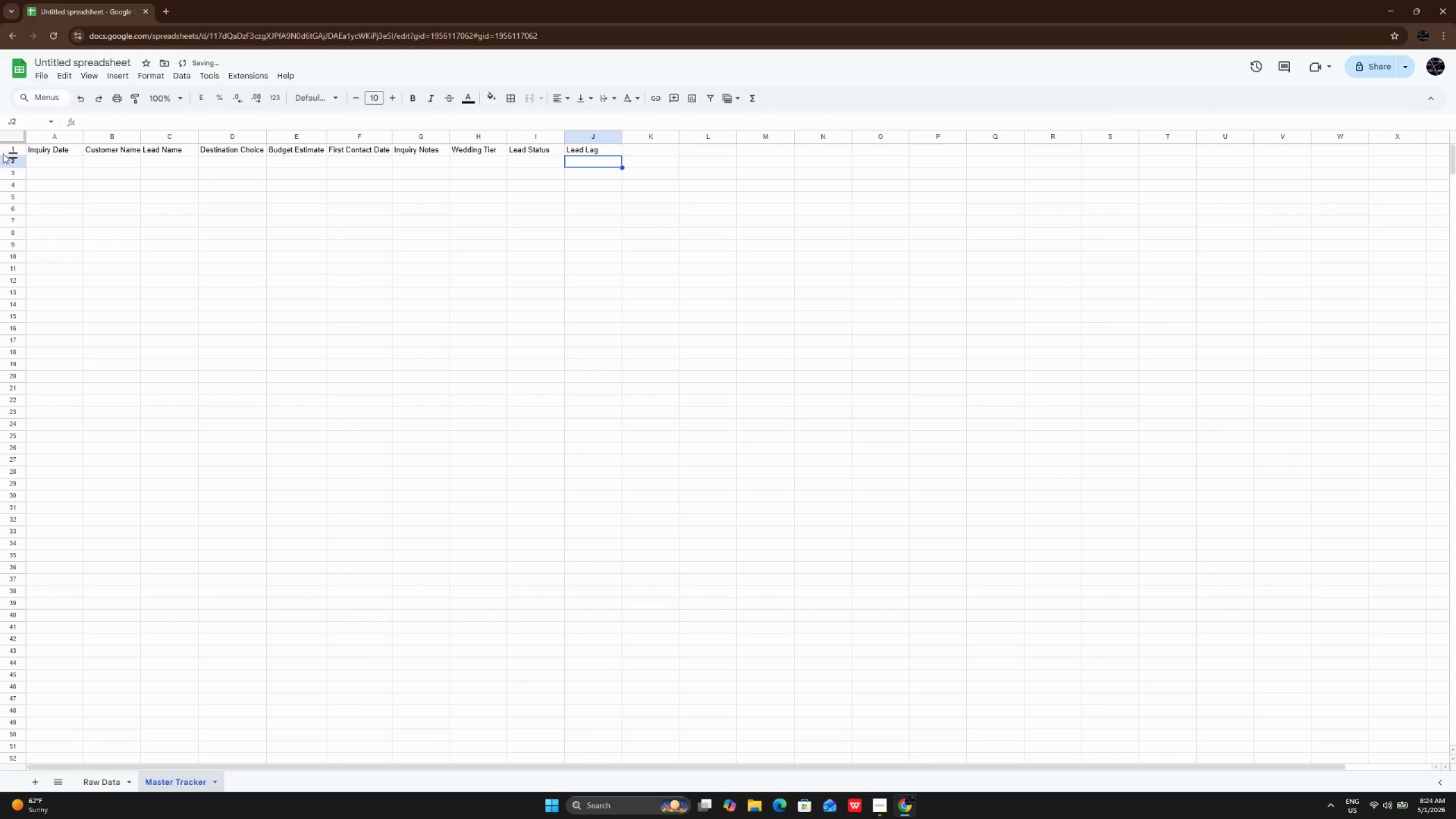 
left_click([3, 148])
 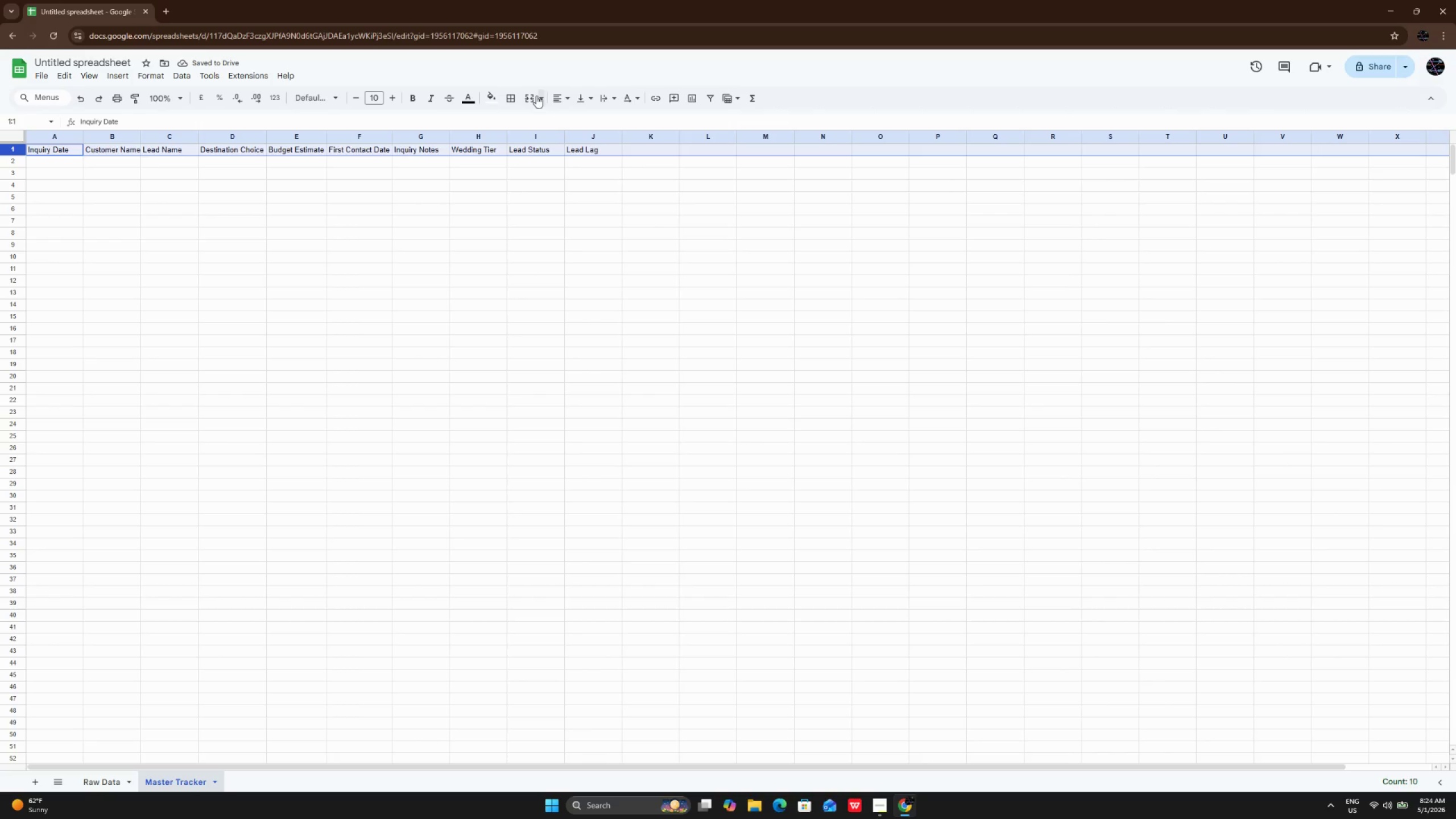 
left_click([557, 96])
 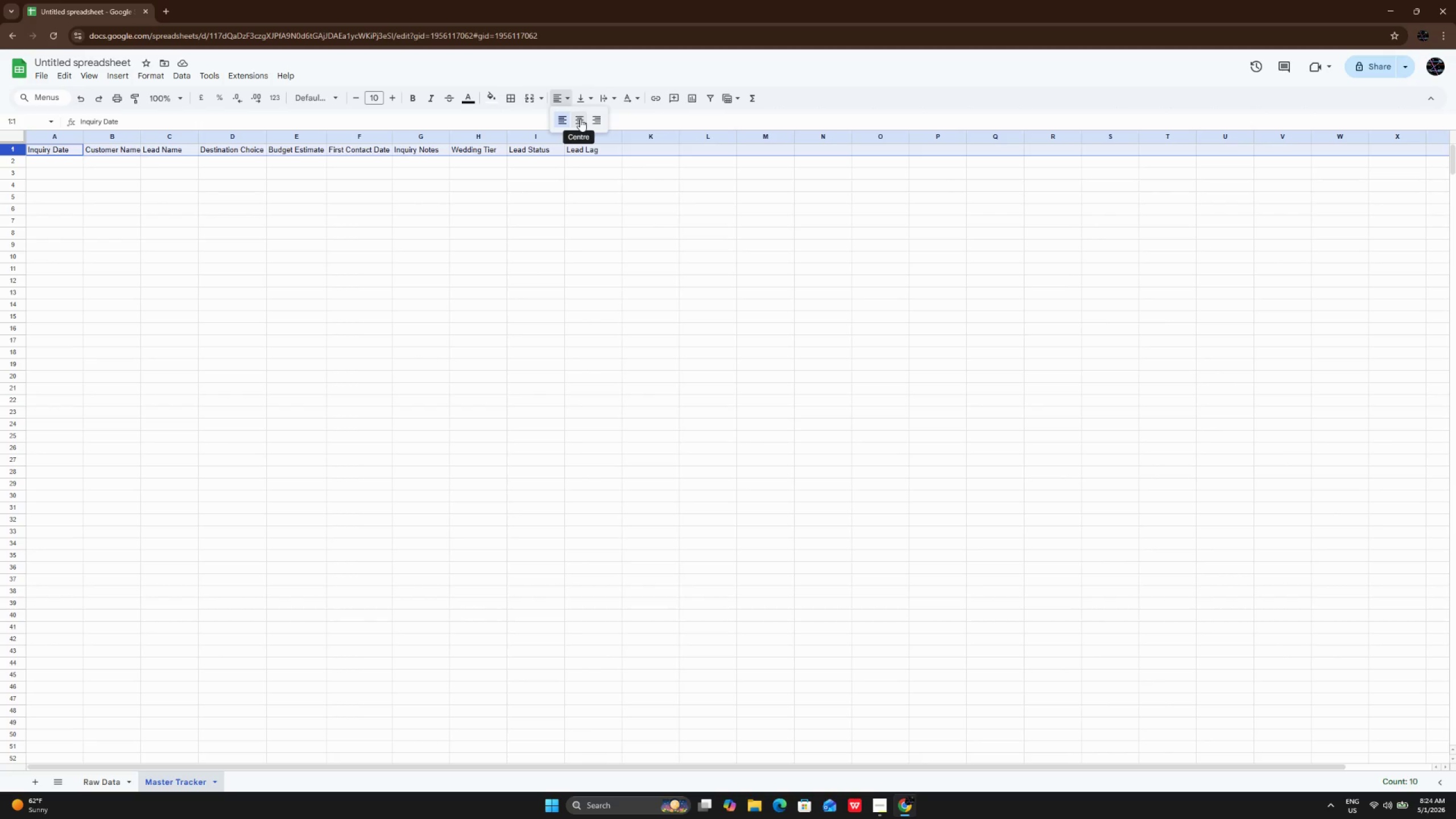 
left_click([580, 119])
 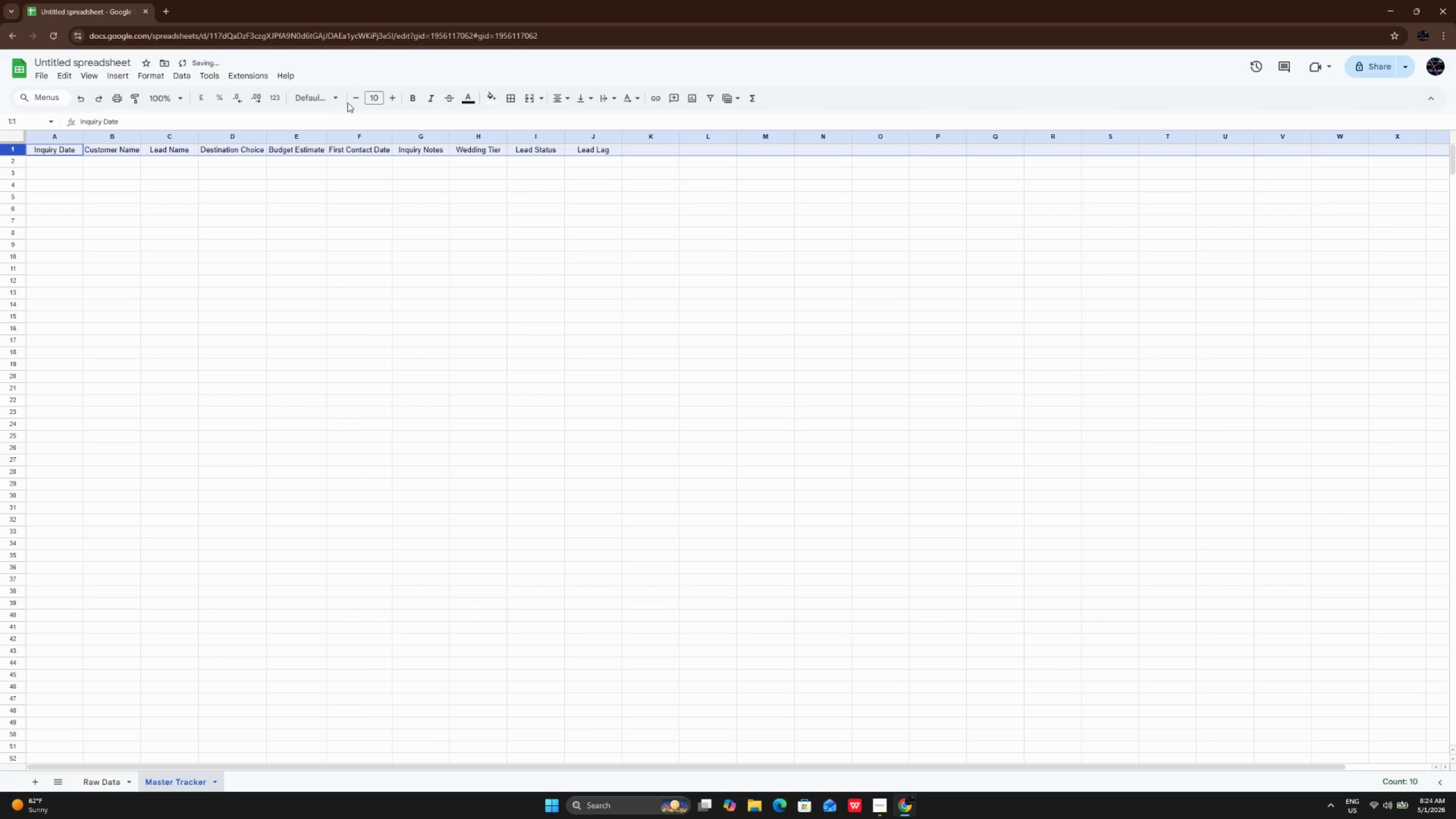 
left_click([336, 100])
 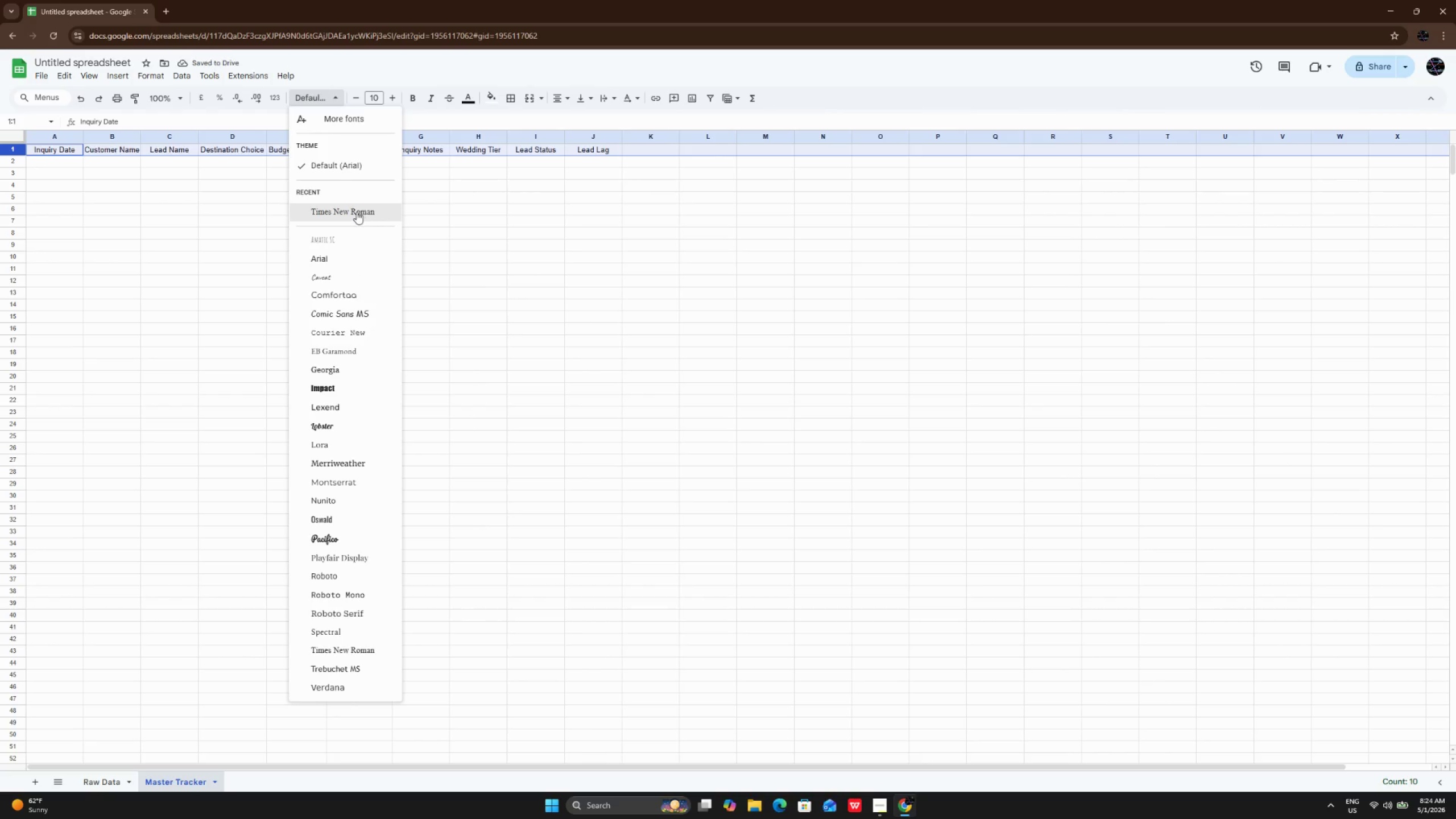 
left_click([357, 212])
 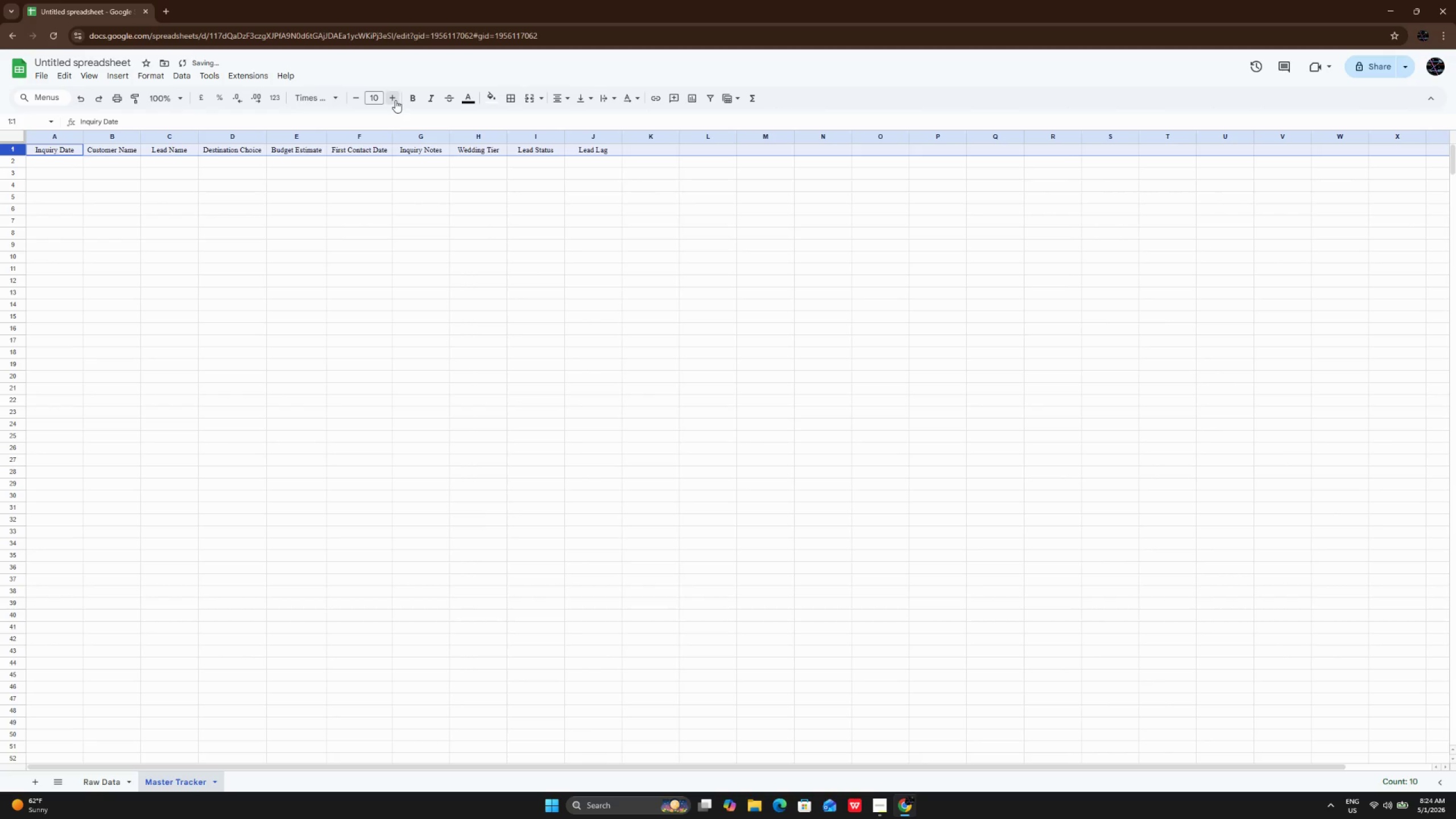 
double_click([395, 100])
 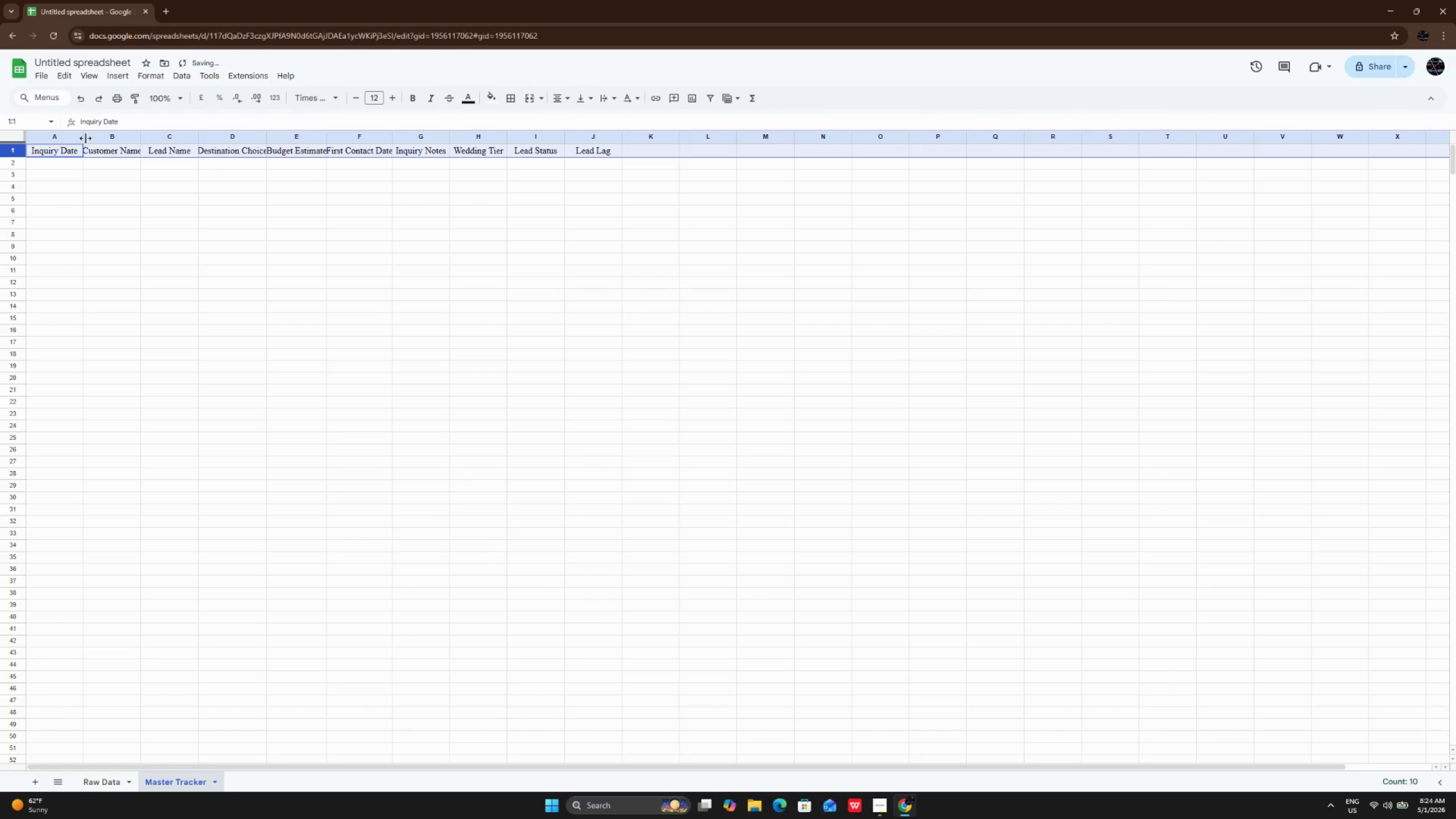 
double_click([85, 138])
 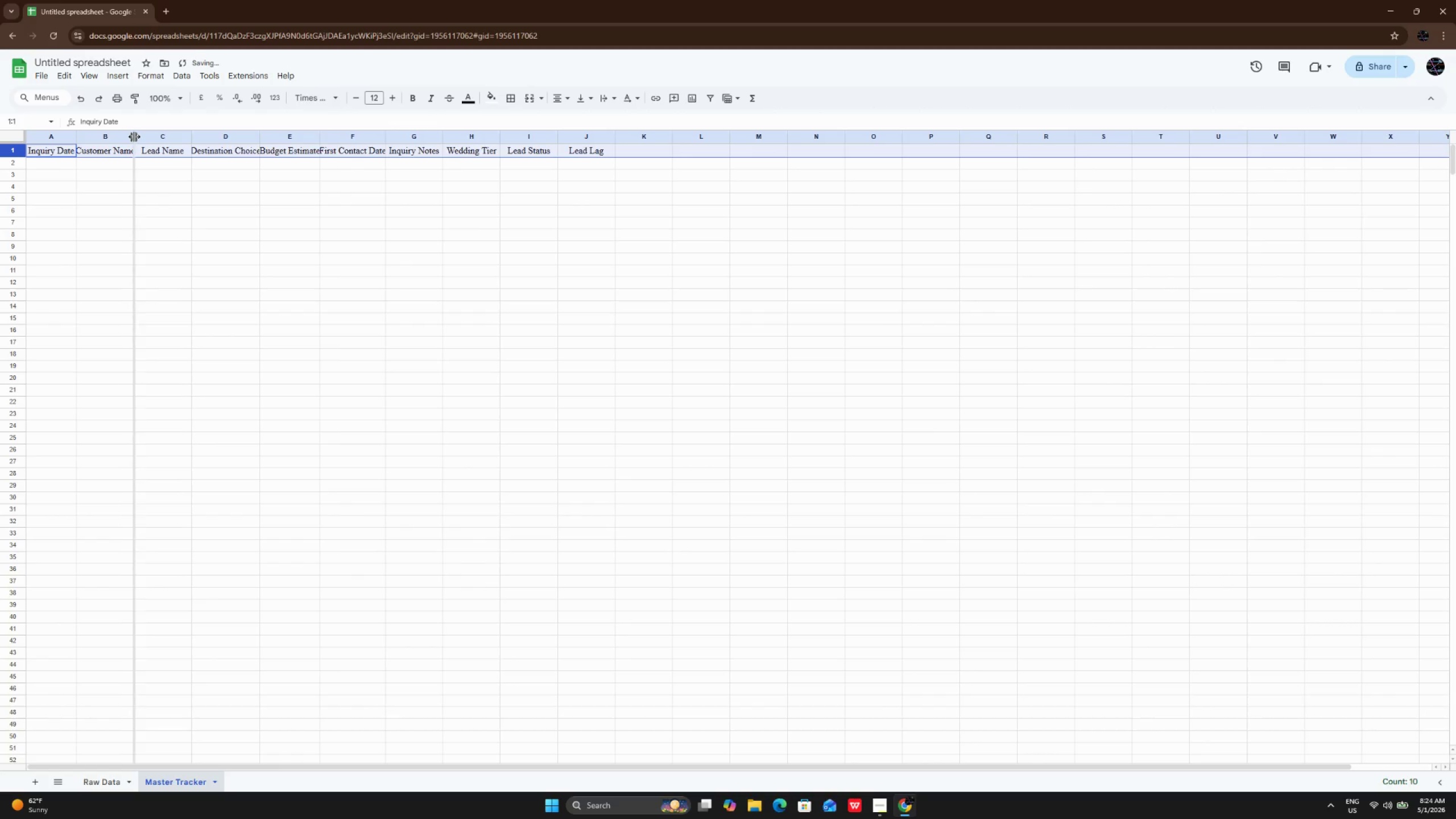 
double_click([134, 136])
 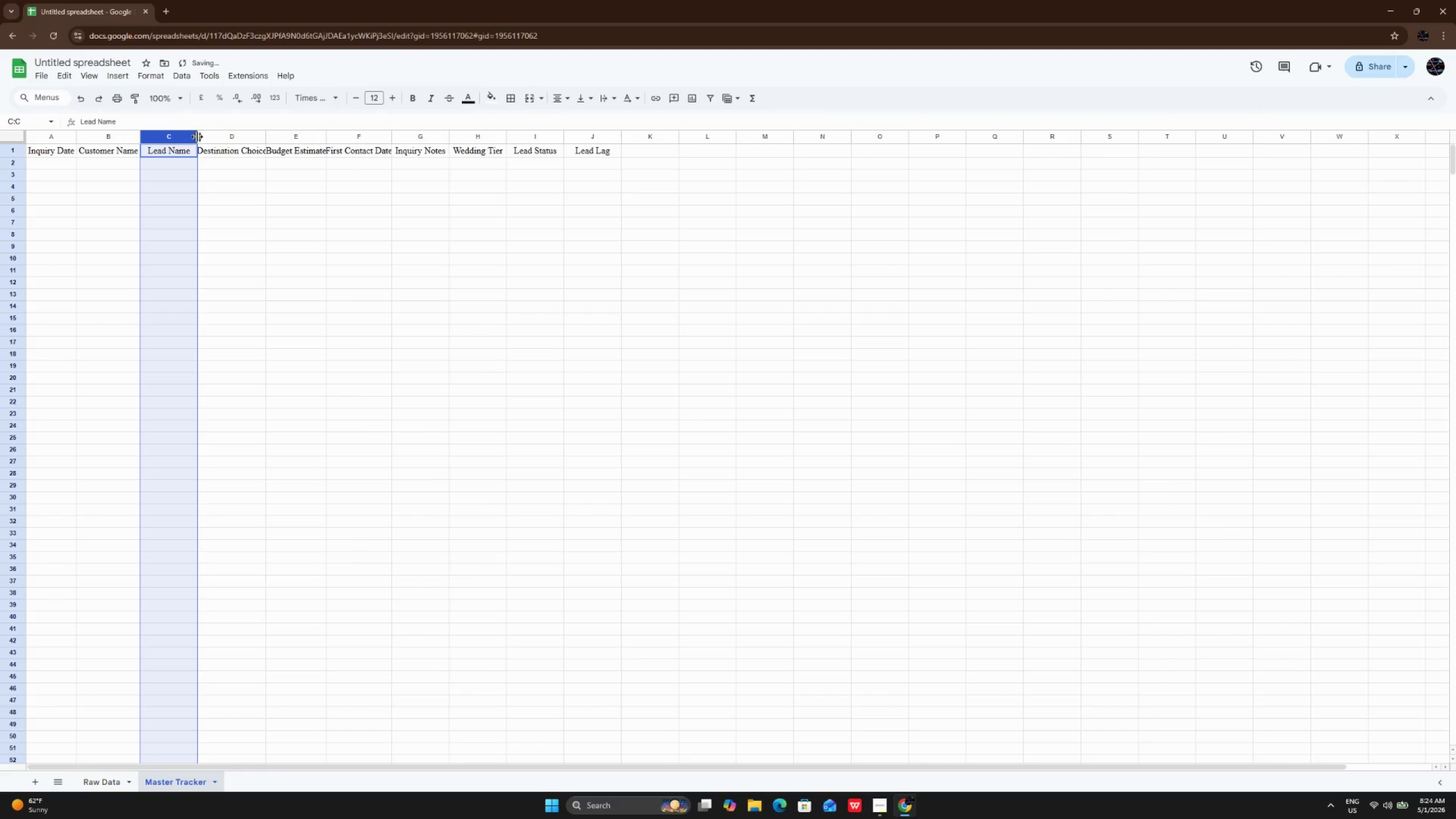 
double_click([197, 136])
 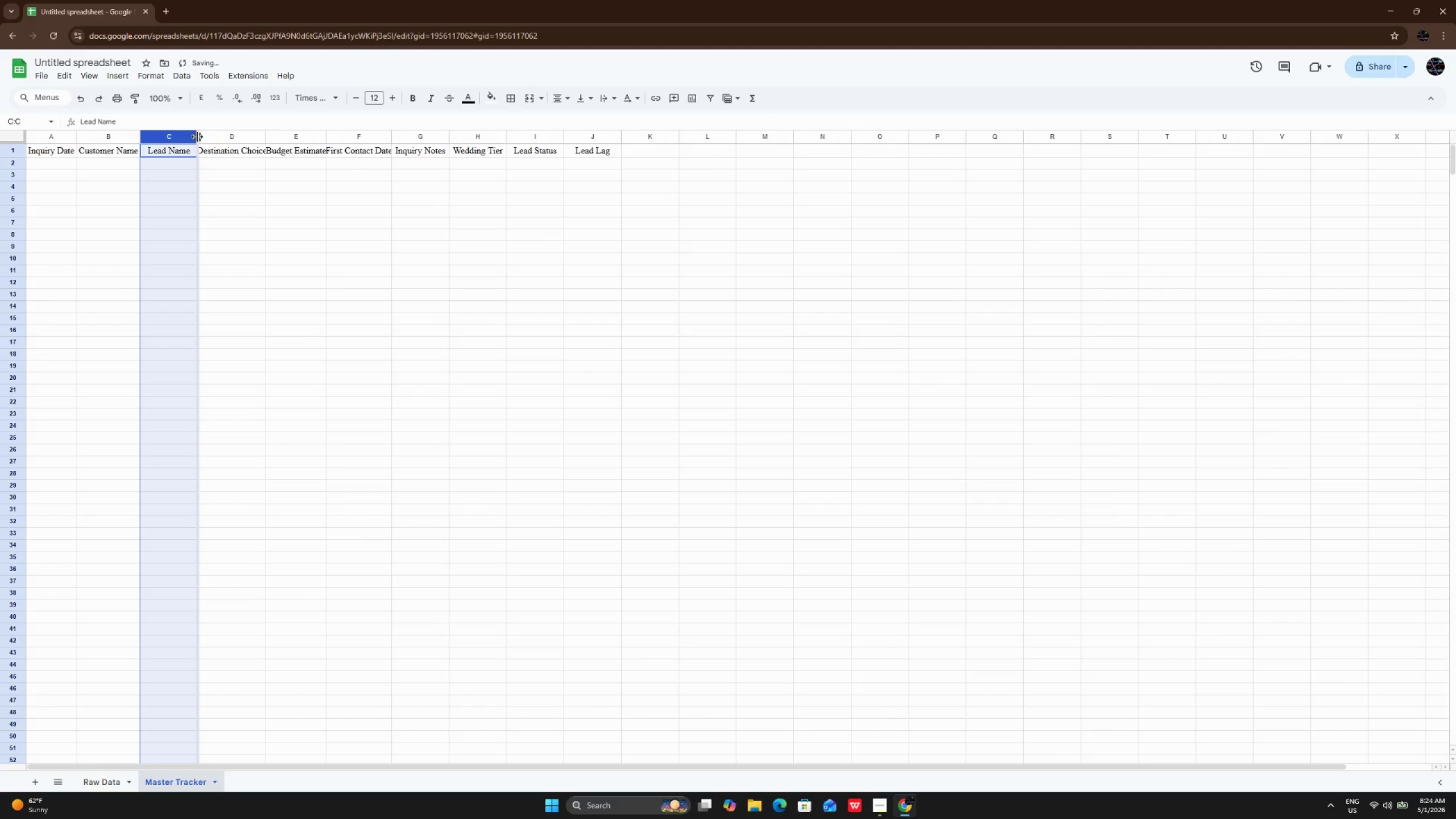 
triple_click([197, 136])
 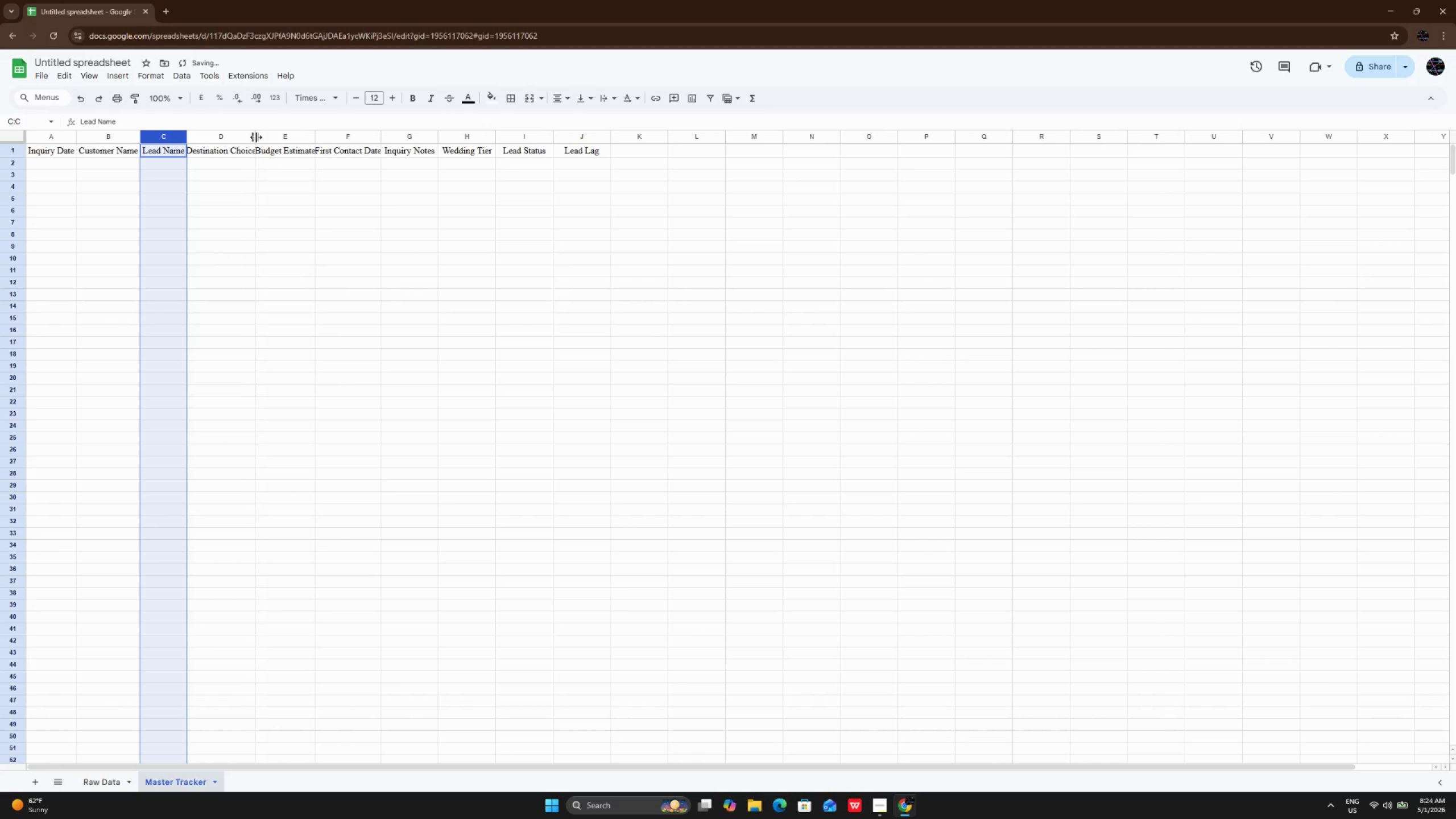 
double_click([256, 137])
 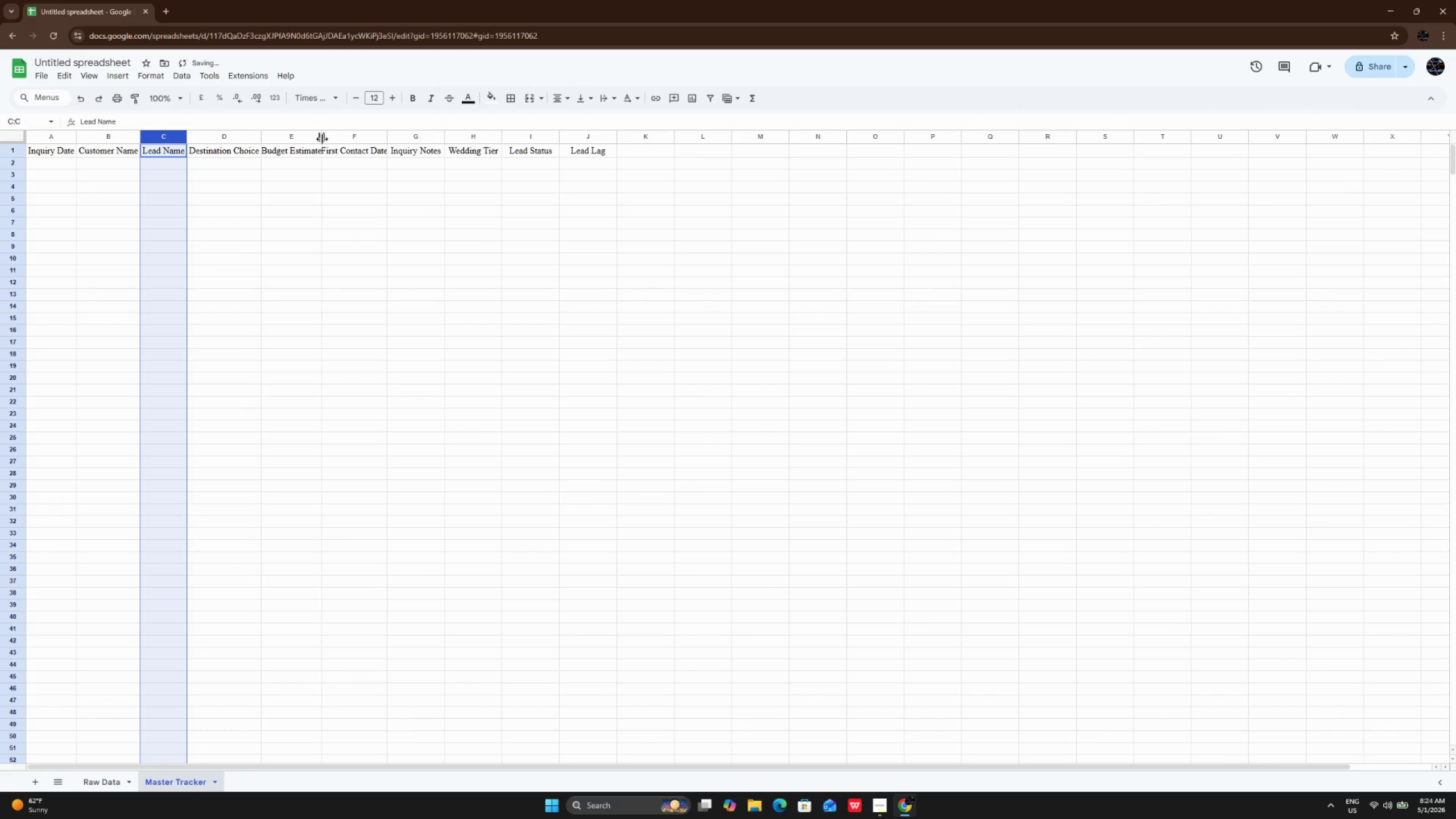 
double_click([322, 139])
 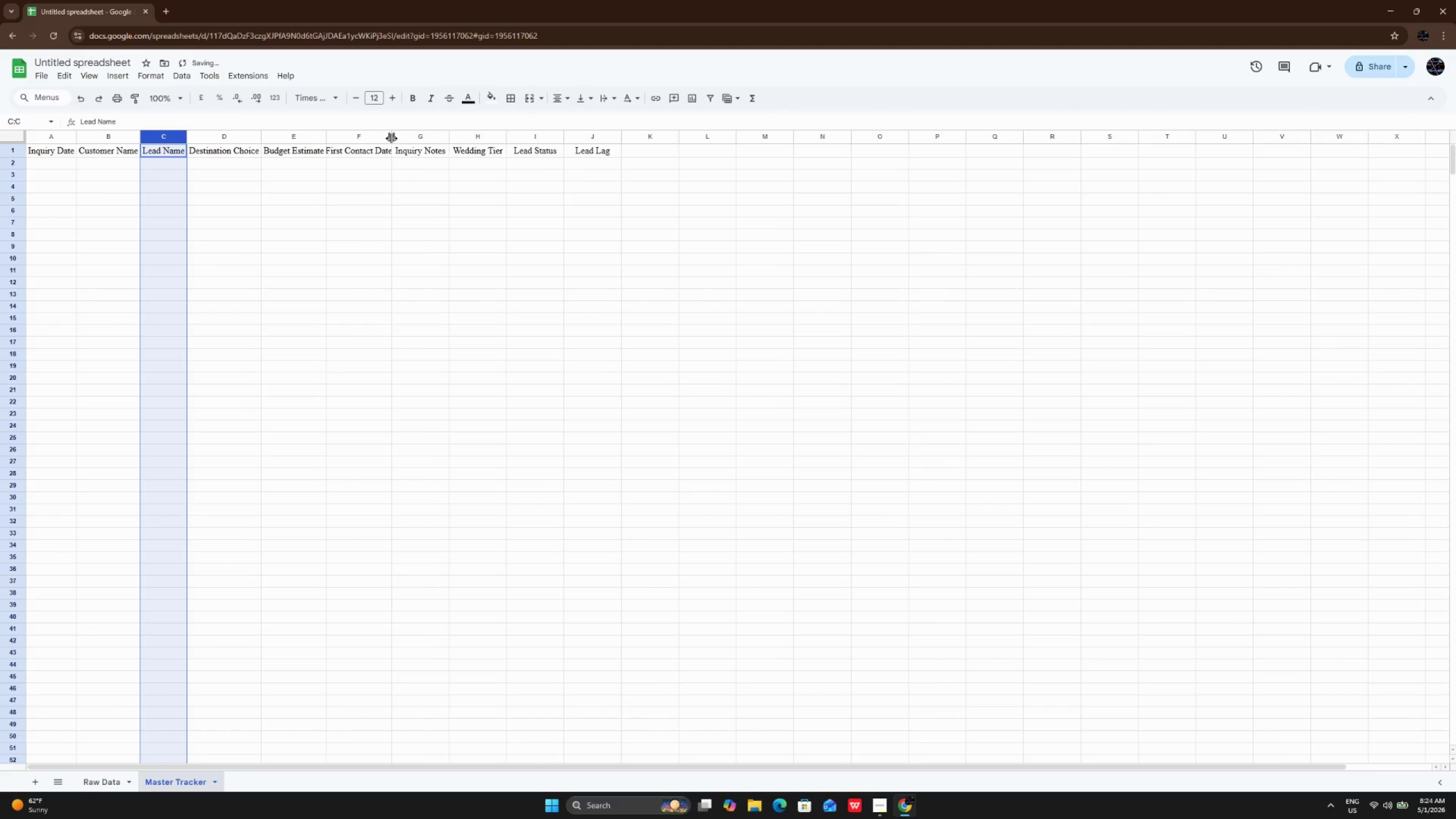 
double_click([391, 138])
 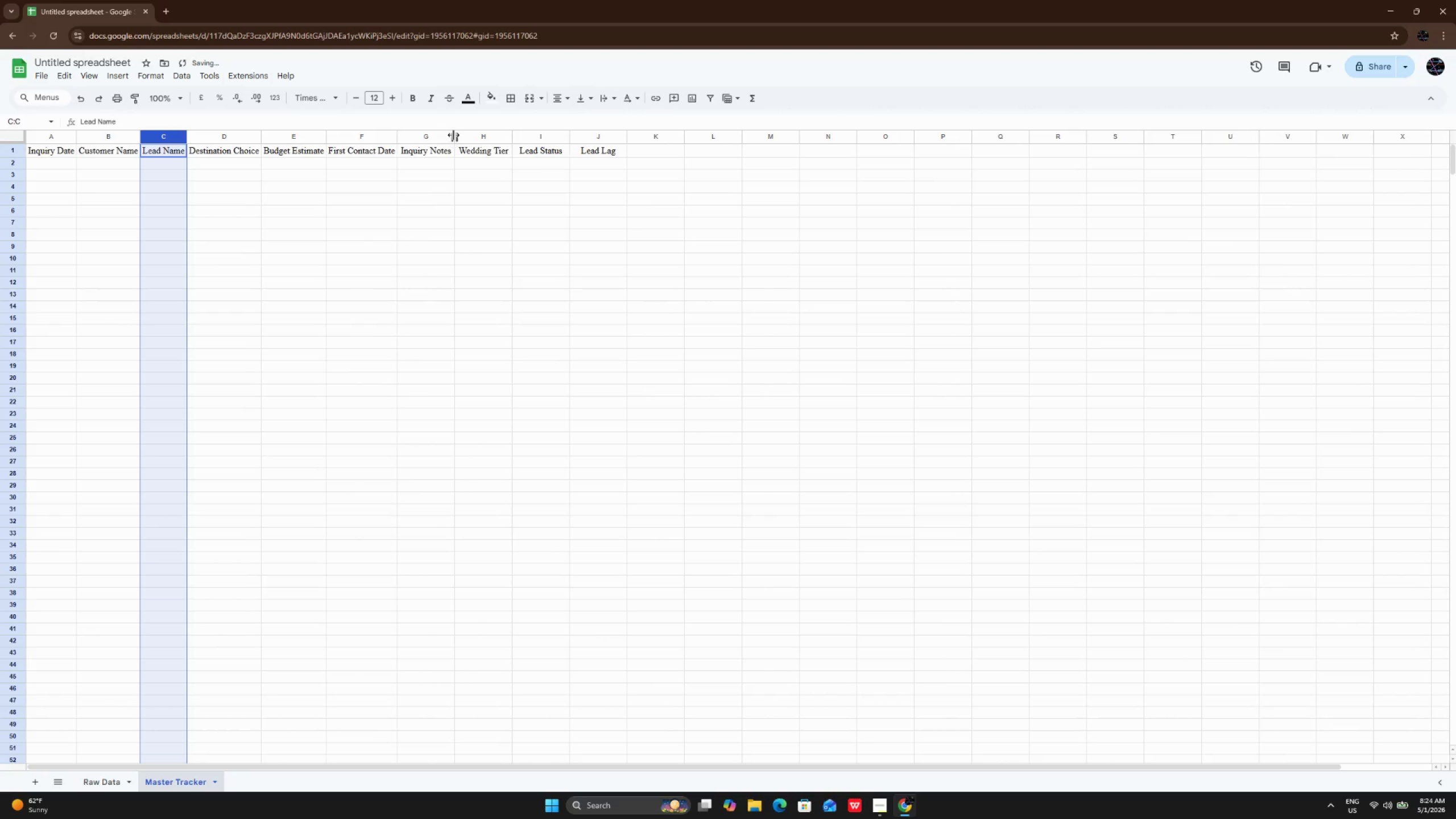 
double_click([454, 138])
 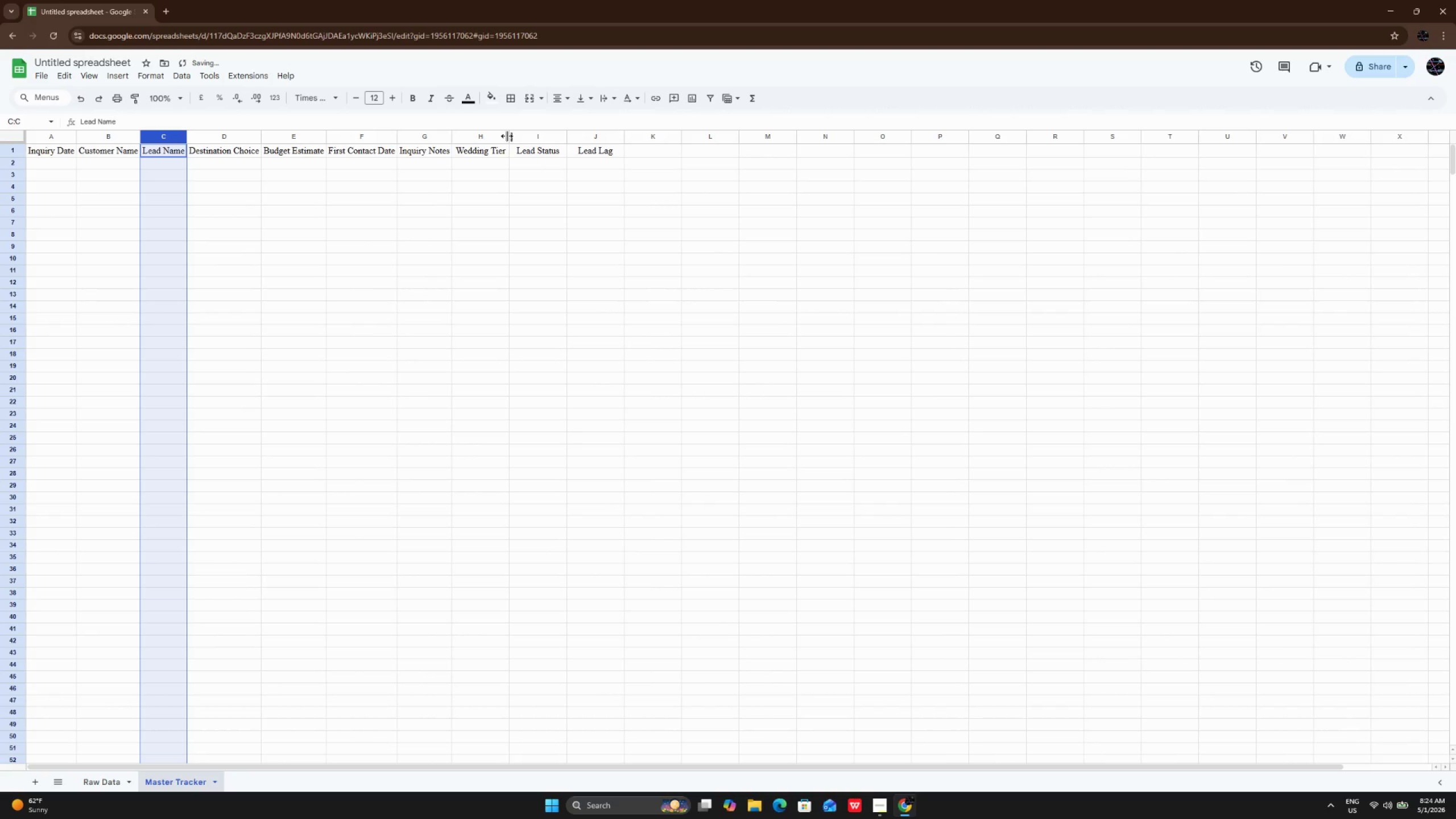 
double_click([507, 135])
 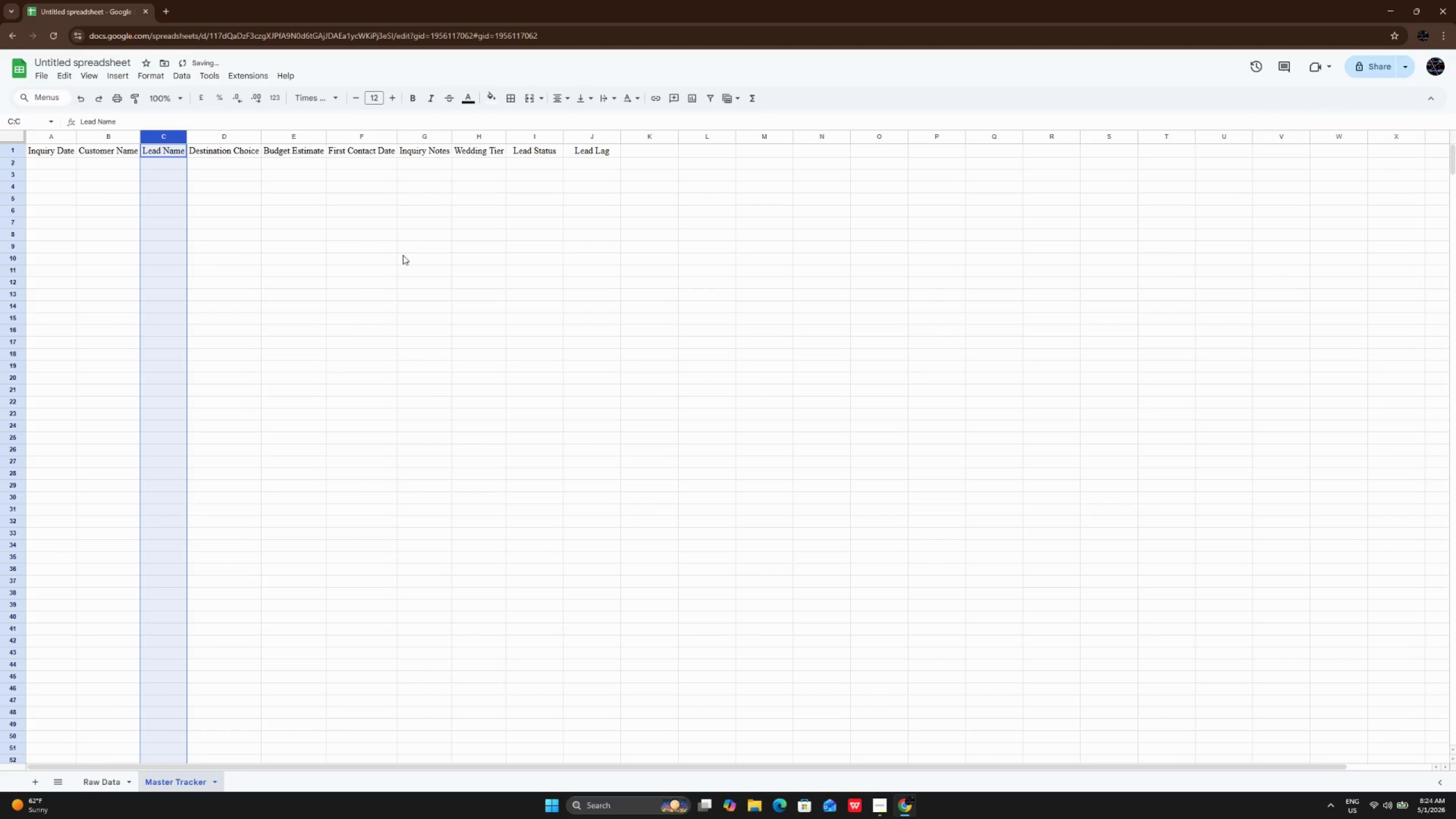 
left_click([351, 316])
 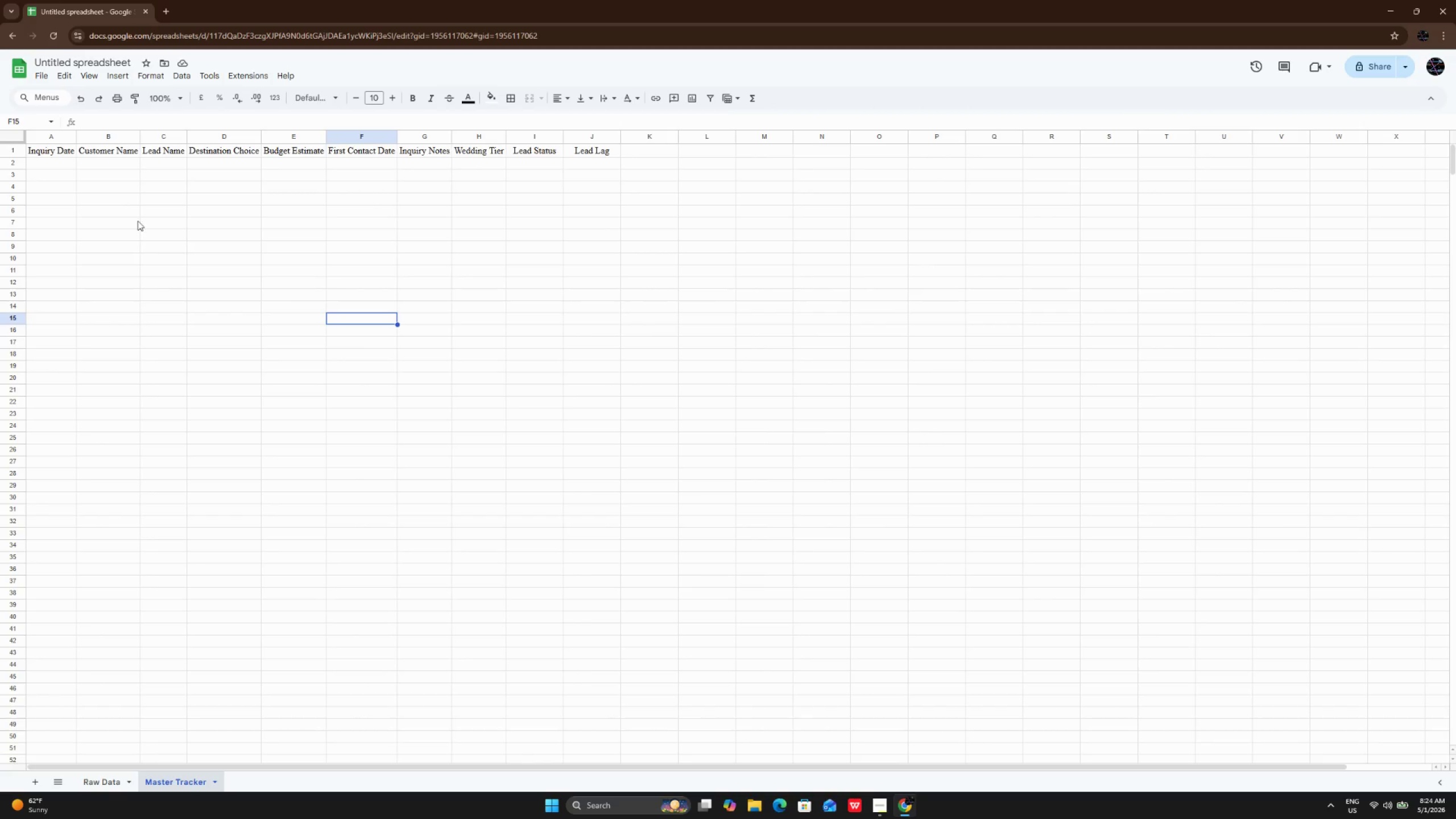 
left_click_drag(start_coordinate=[59, 153], to_coordinate=[600, 156])
 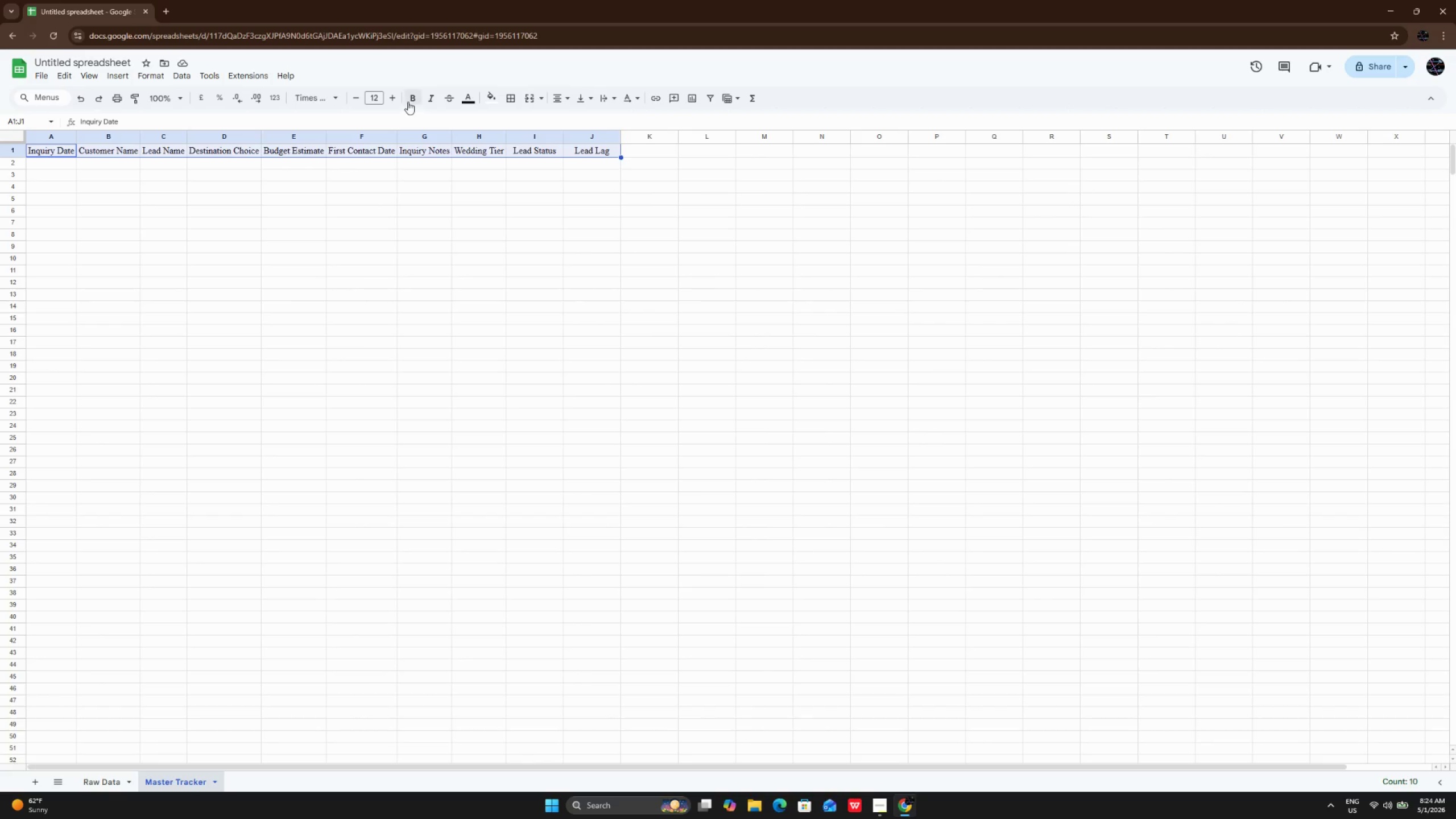 
left_click([408, 99])
 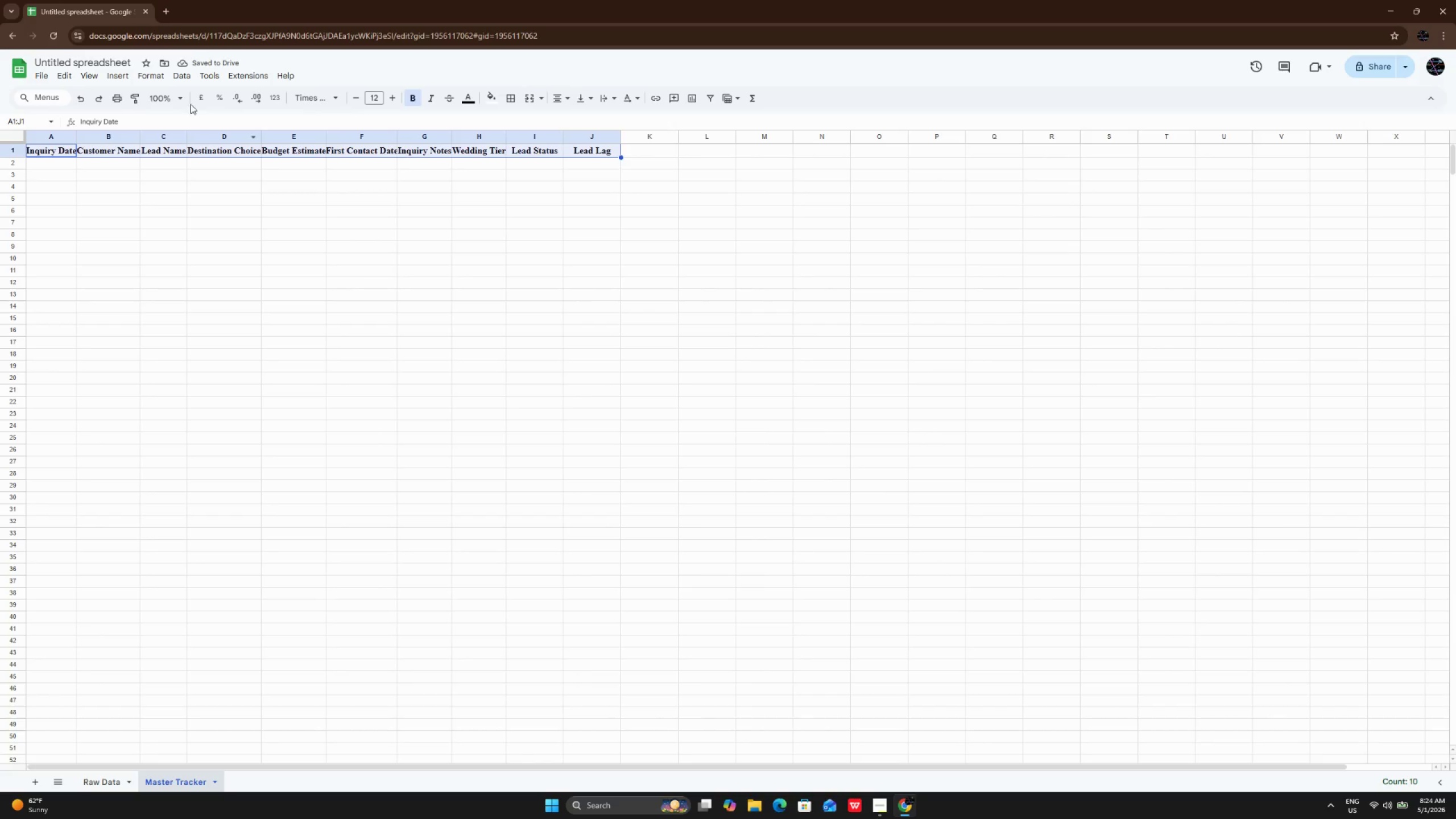 
wait(5.34)
 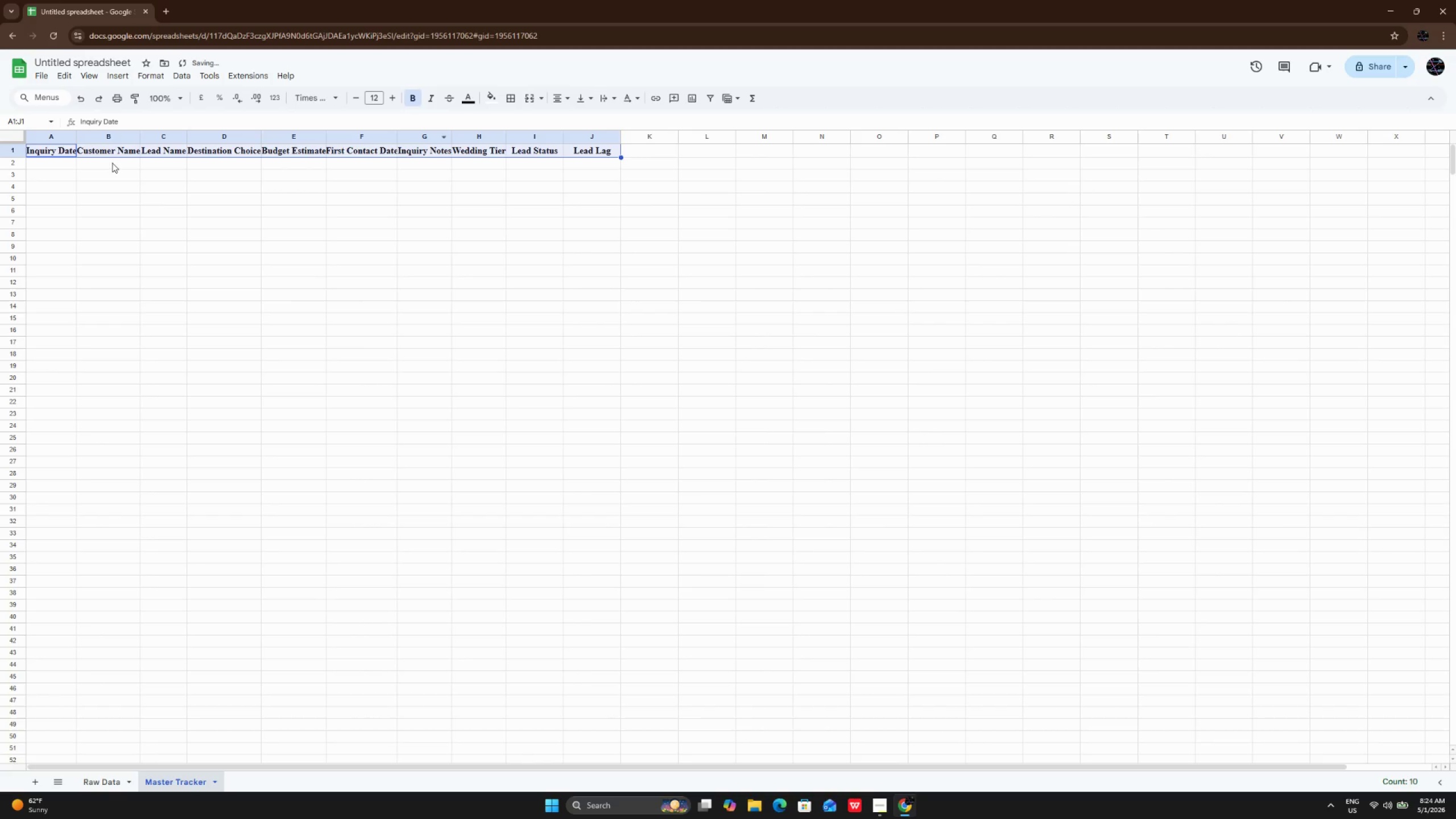 
left_click([86, 78])
 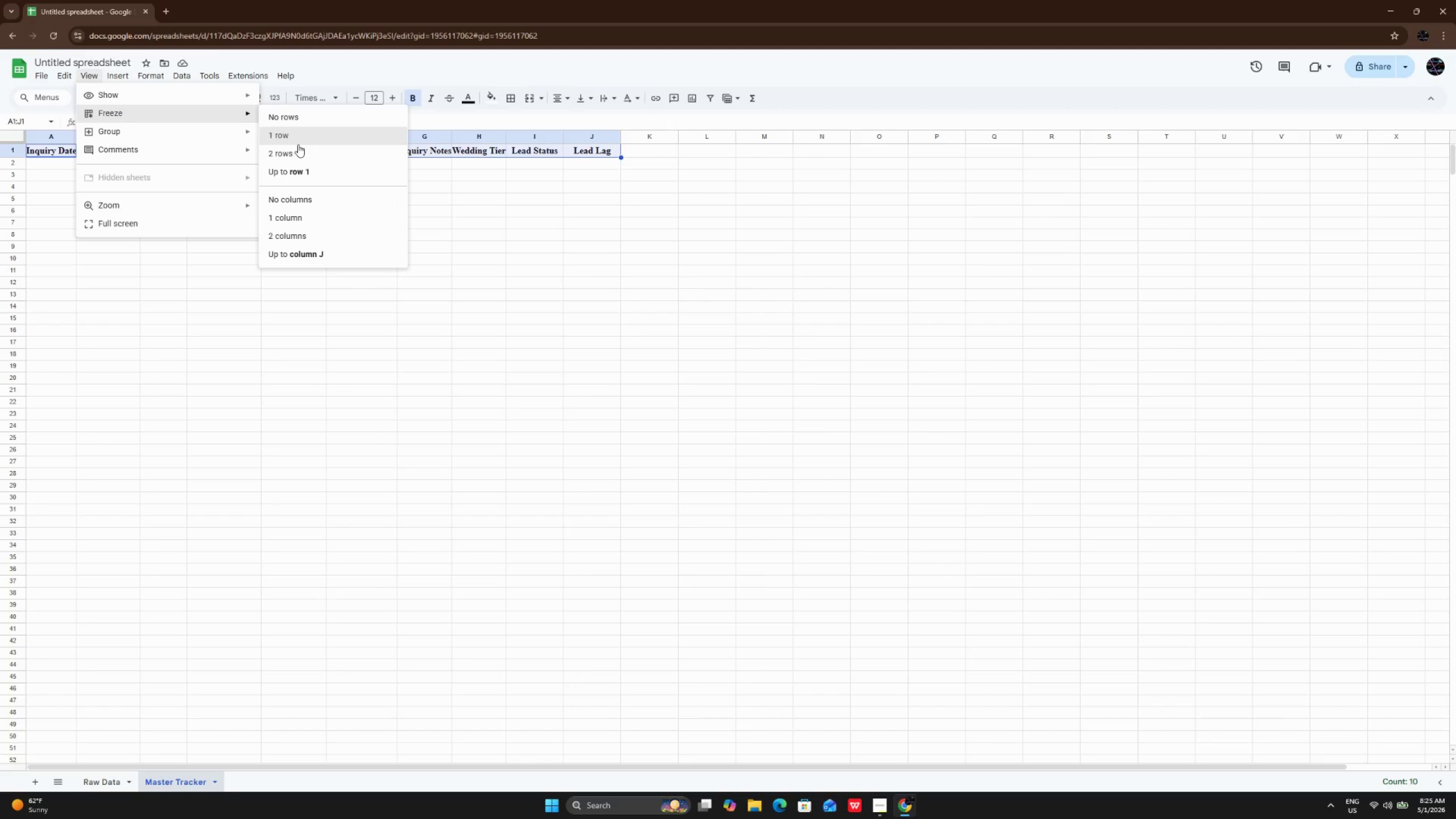 
left_click([298, 144])
 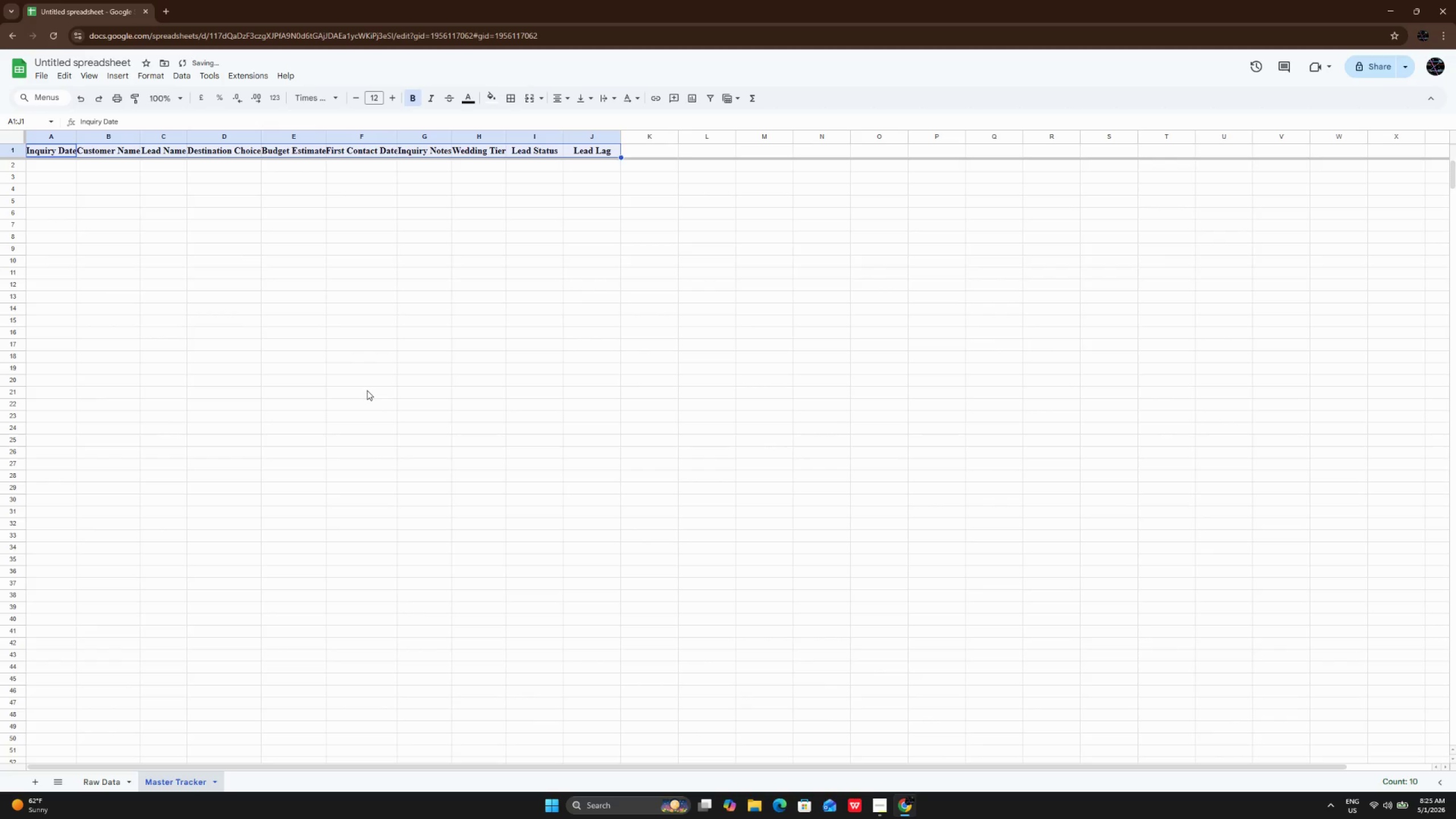 
scroll: coordinate [369, 389], scroll_direction: up, amount: 7.0
 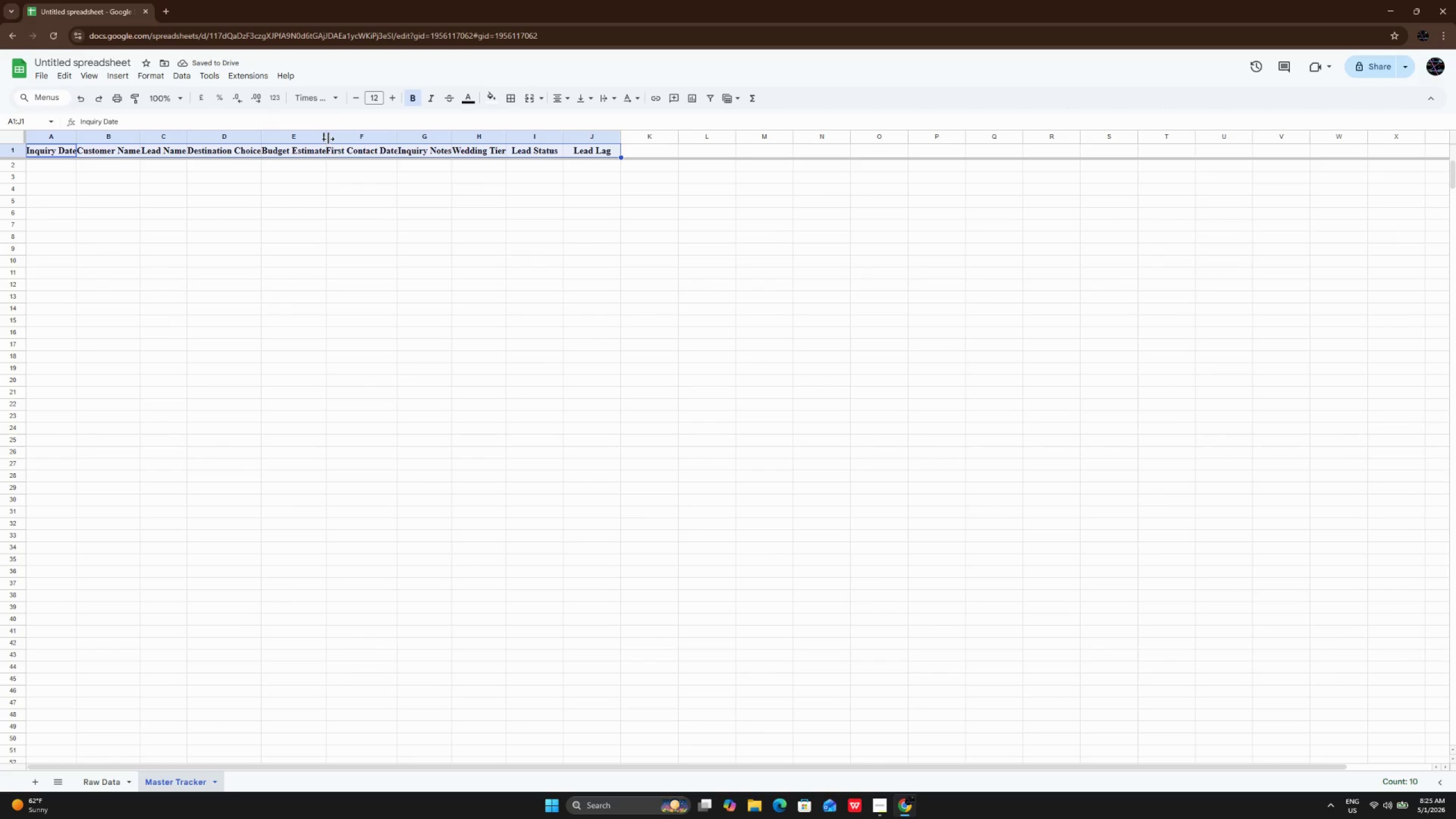 
double_click([328, 139])
 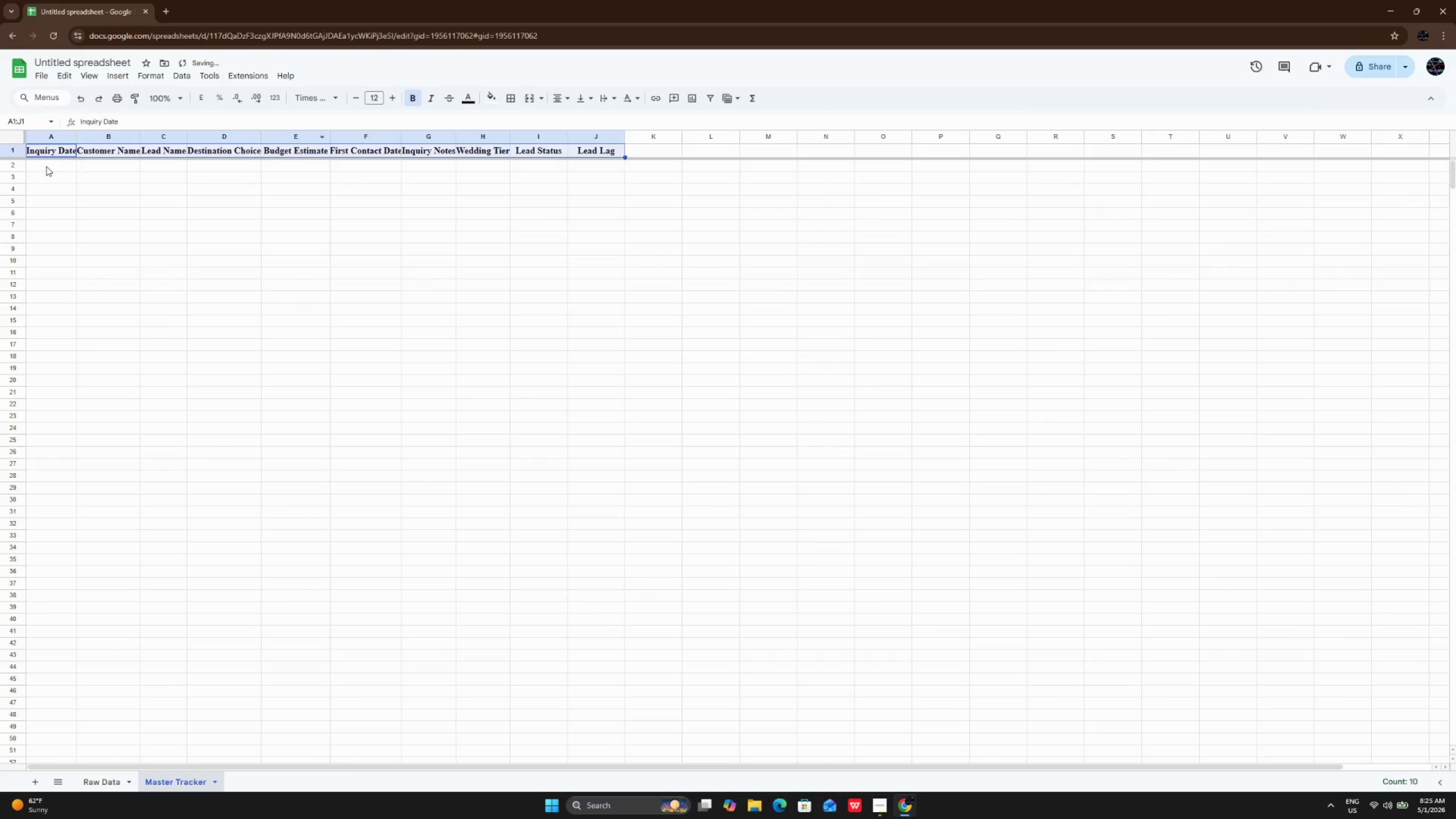 
double_click([46, 166])
 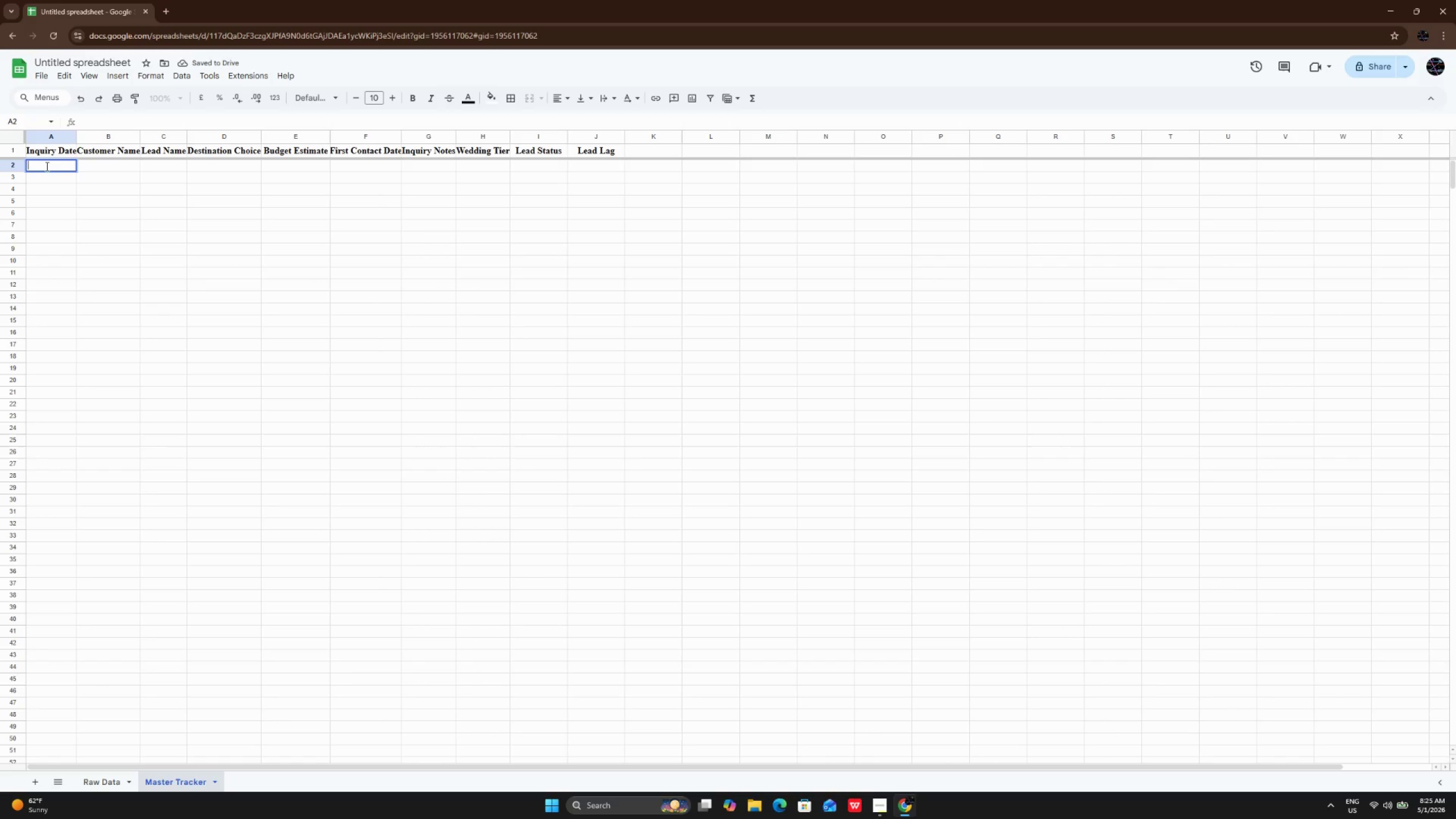 
key(Equal)
 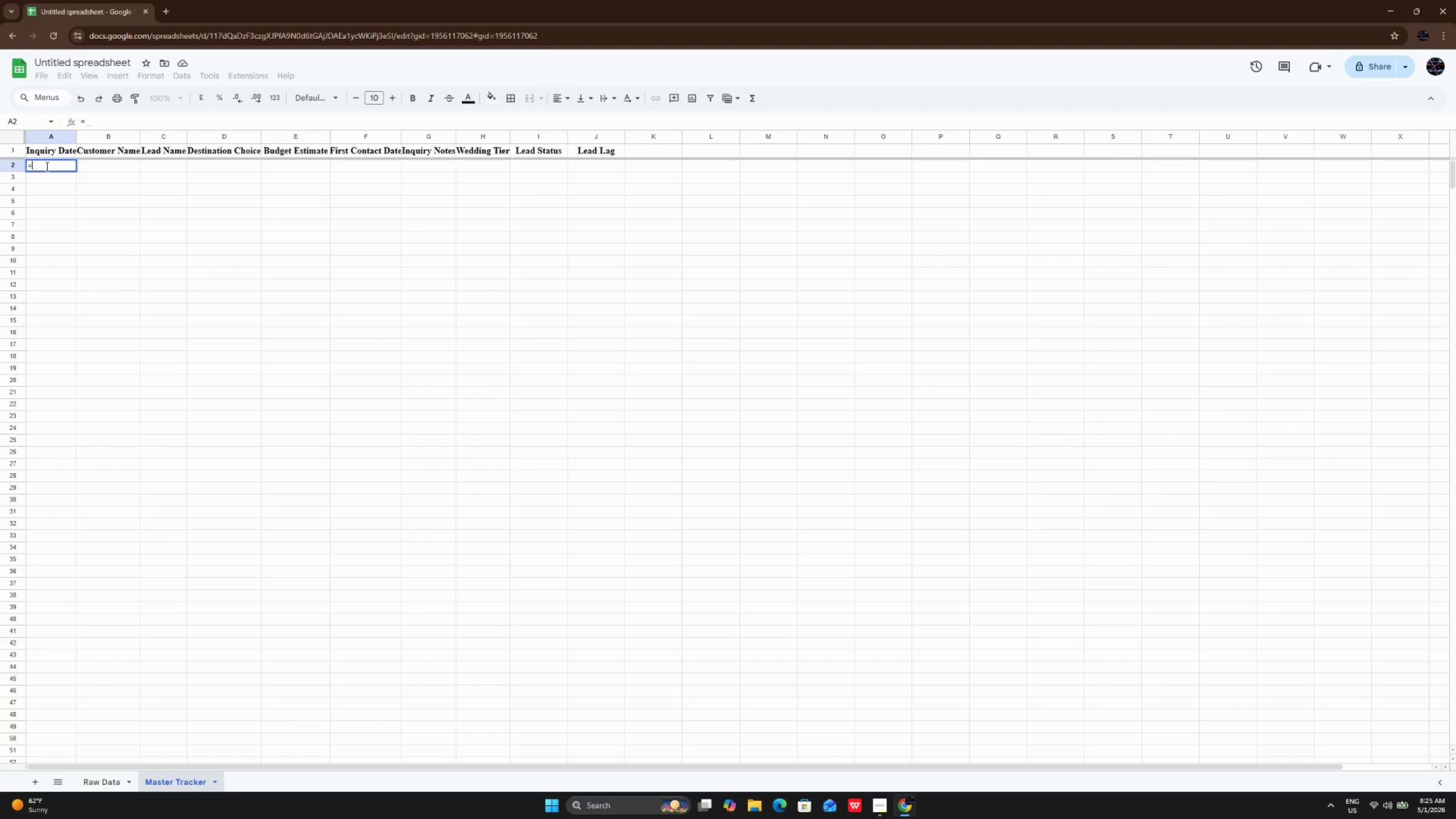 
key(Quote)
 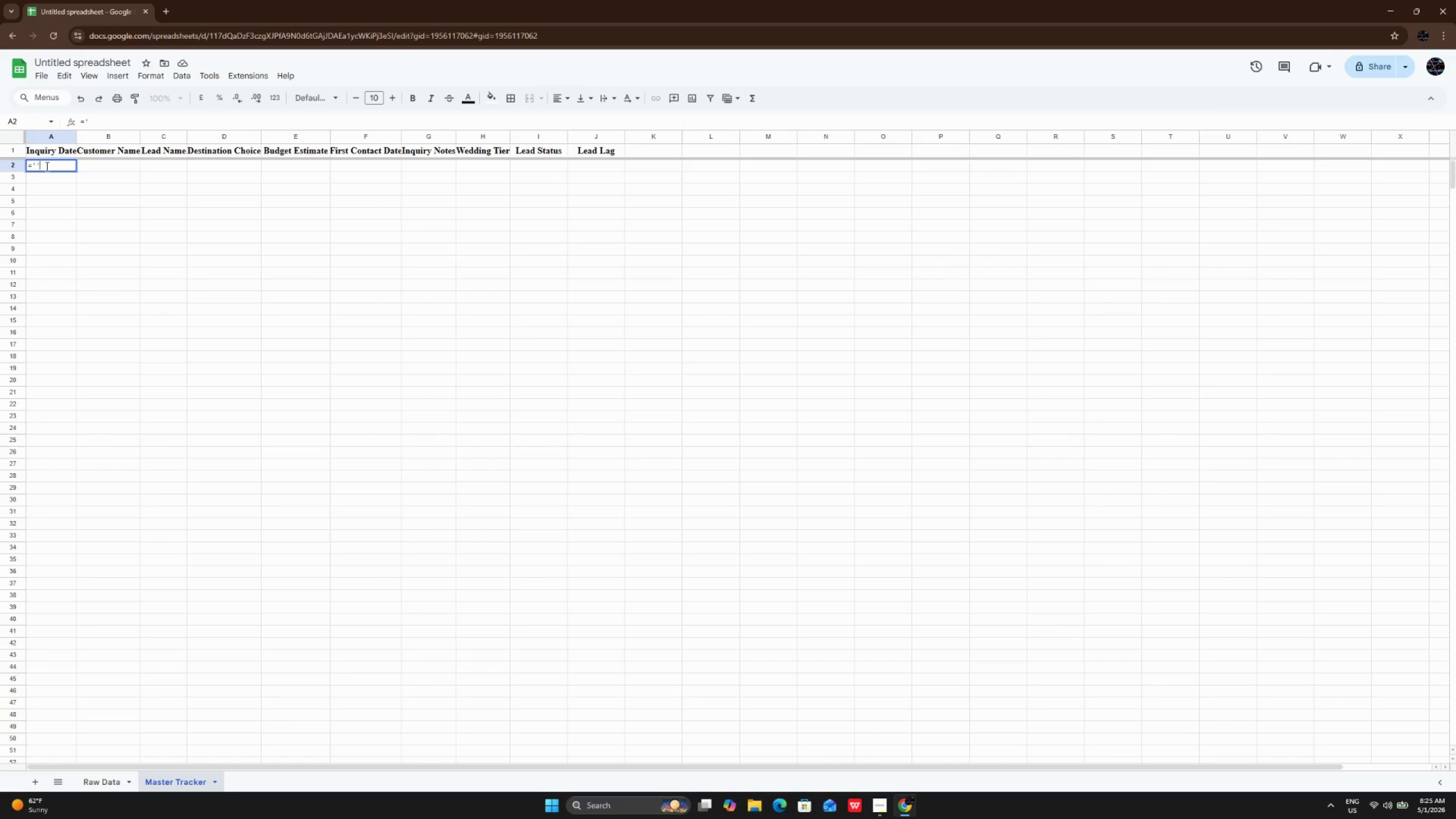 
key(Quote)
 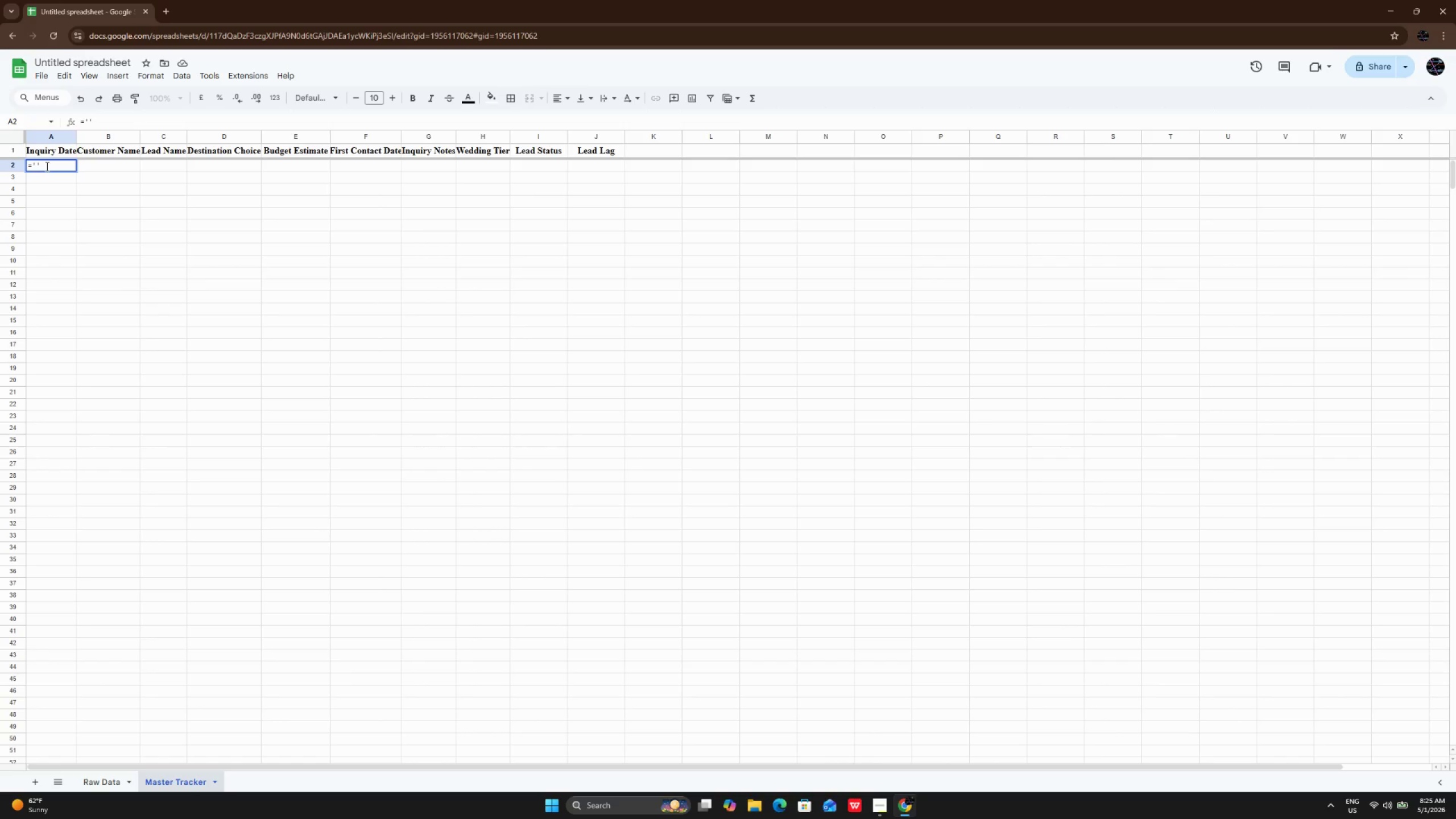 
key(ArrowLeft)
 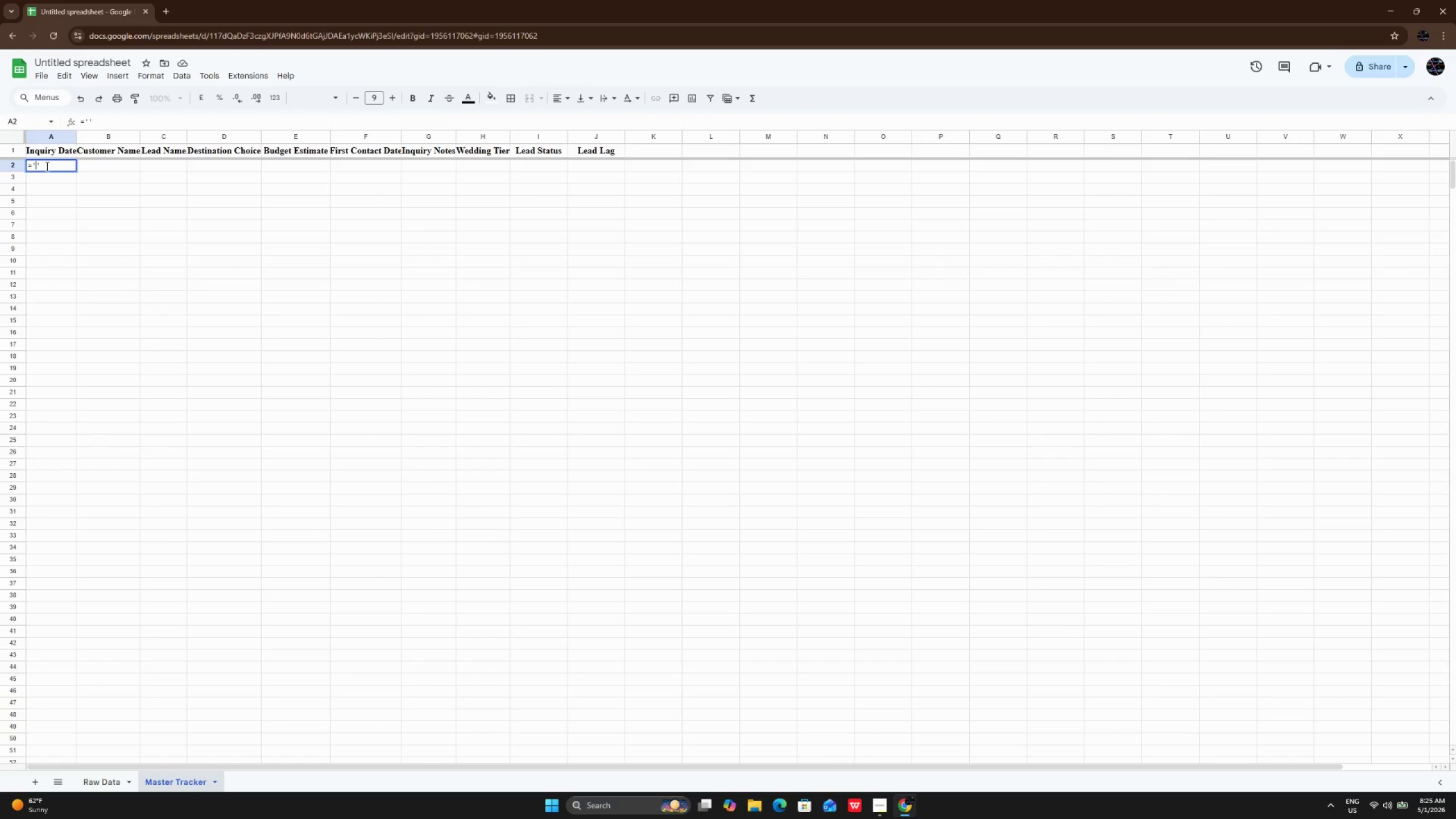 
type(Raw Data)
 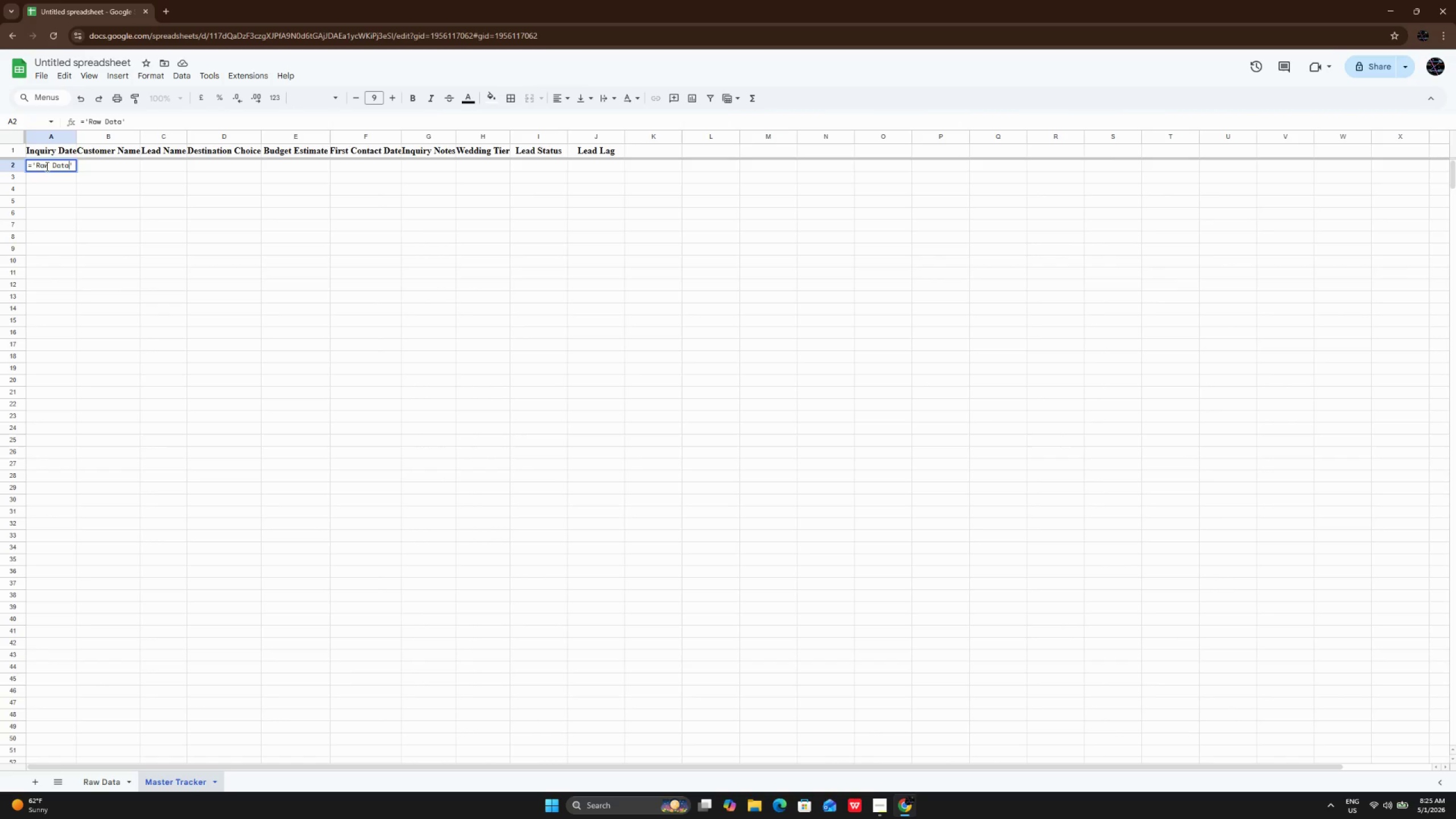 
key(ArrowRight)
 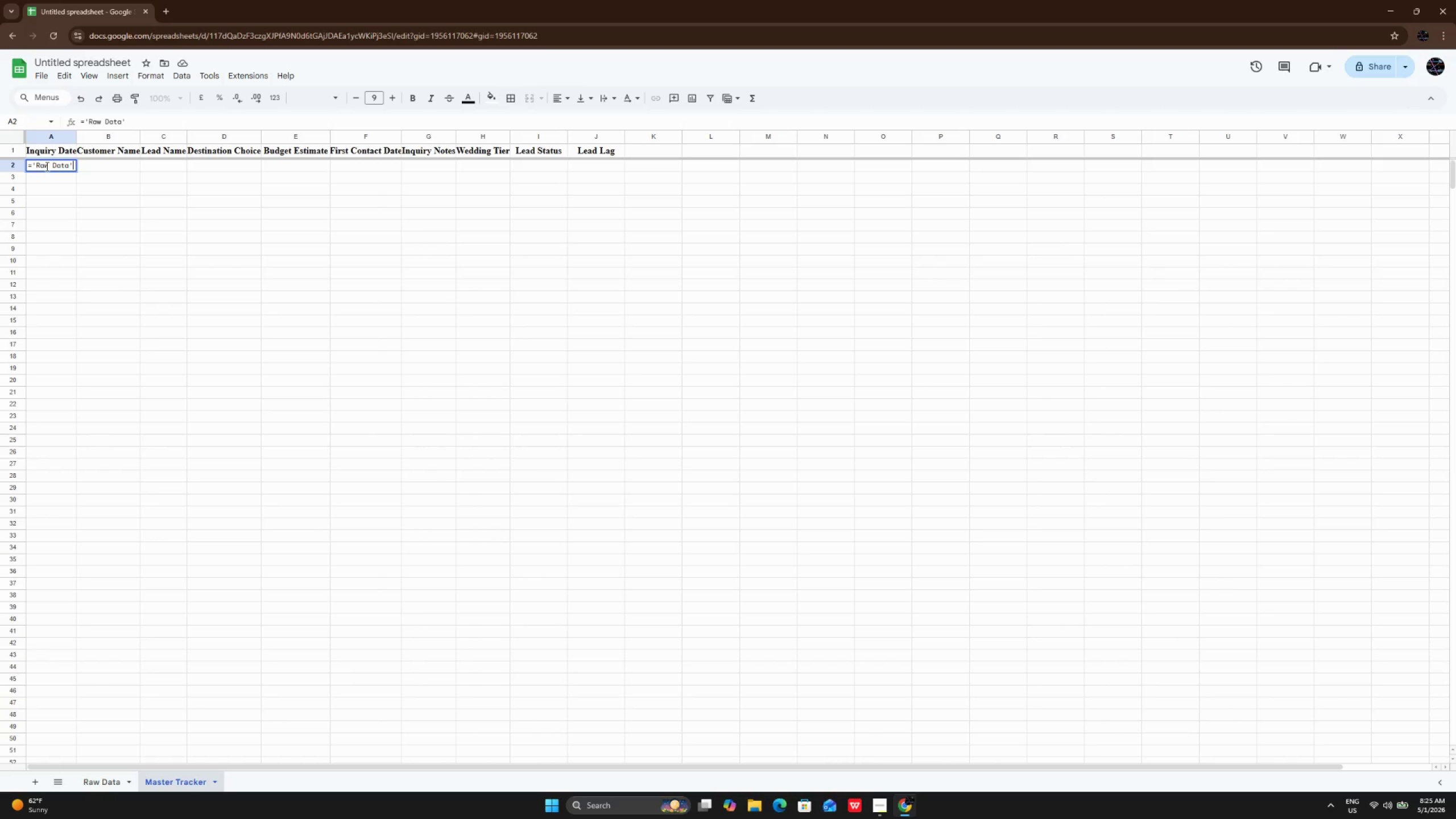 
type(!A2)
 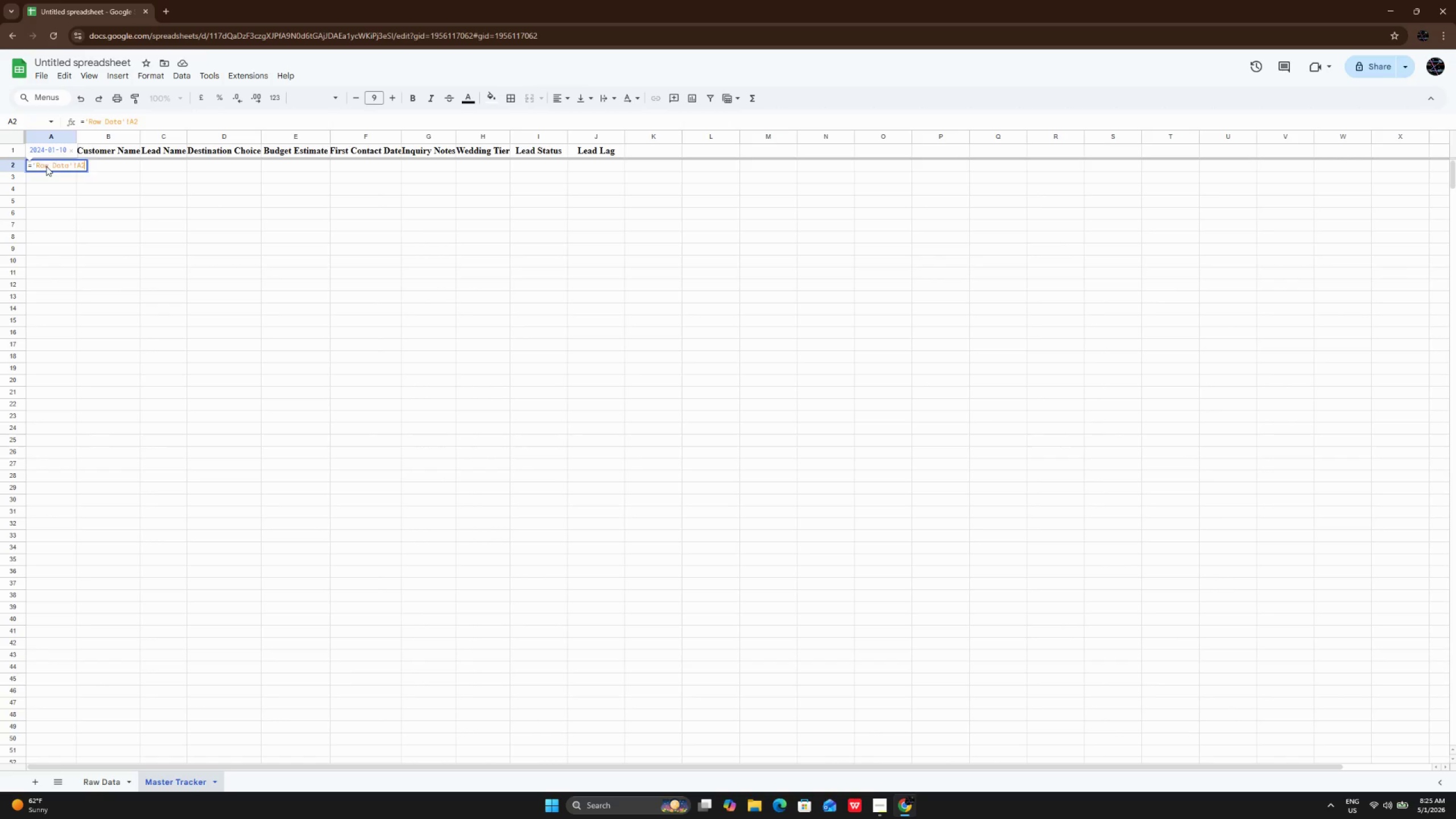 
key(Enter)
 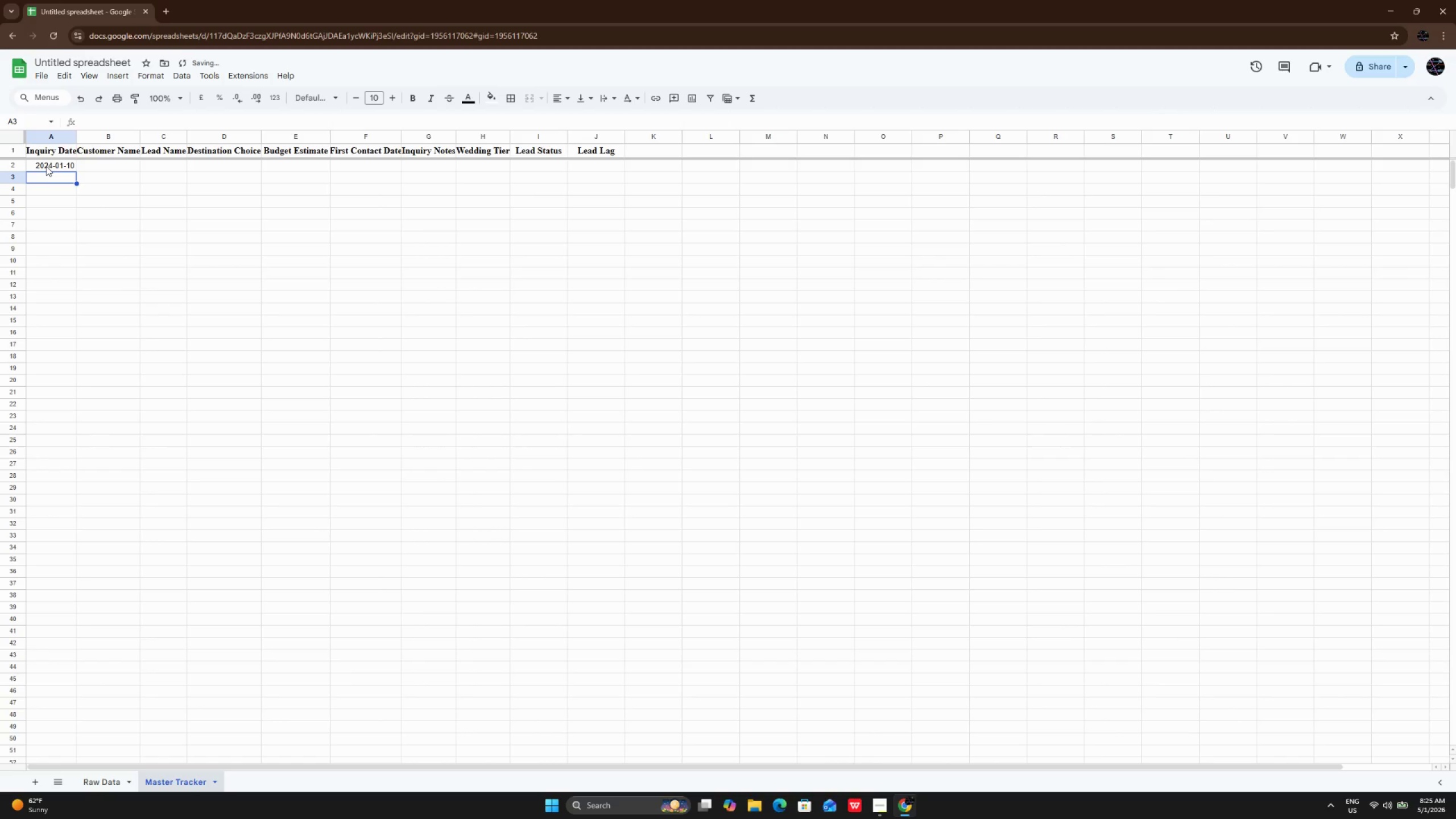 
left_click([47, 166])
 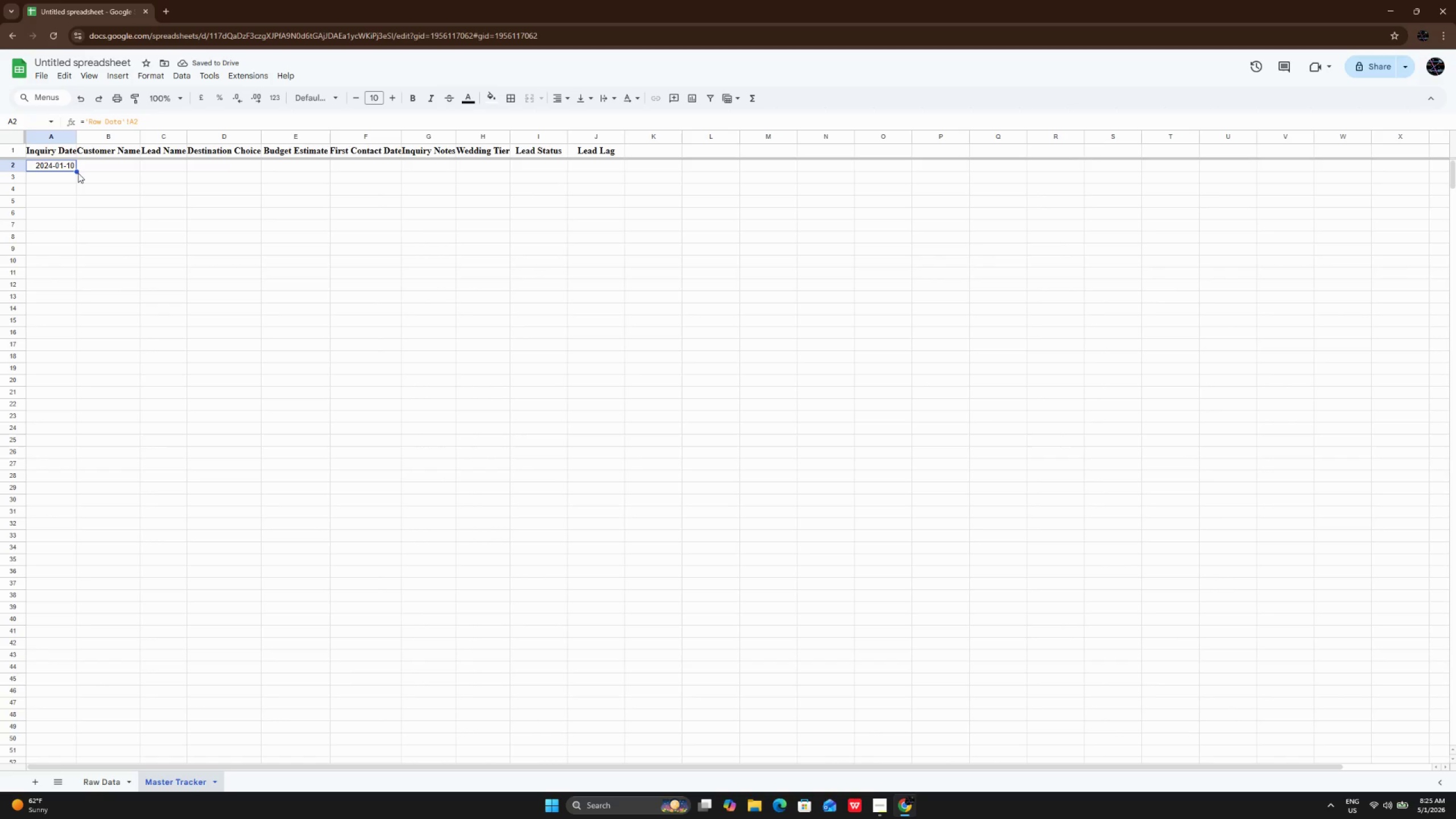 
left_click([78, 173])
 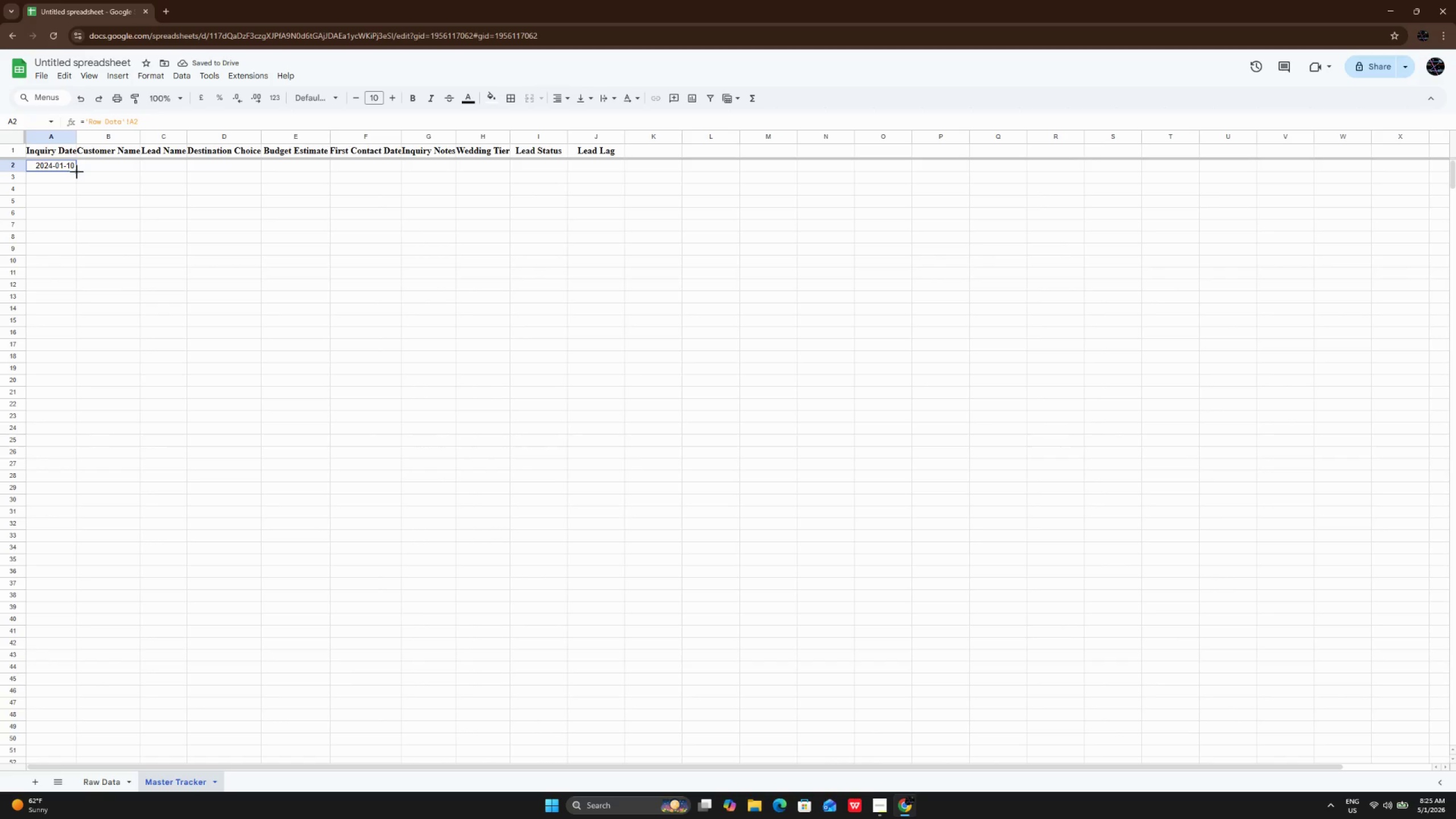 
left_click_drag(start_coordinate=[76, 171], to_coordinate=[449, 171])
 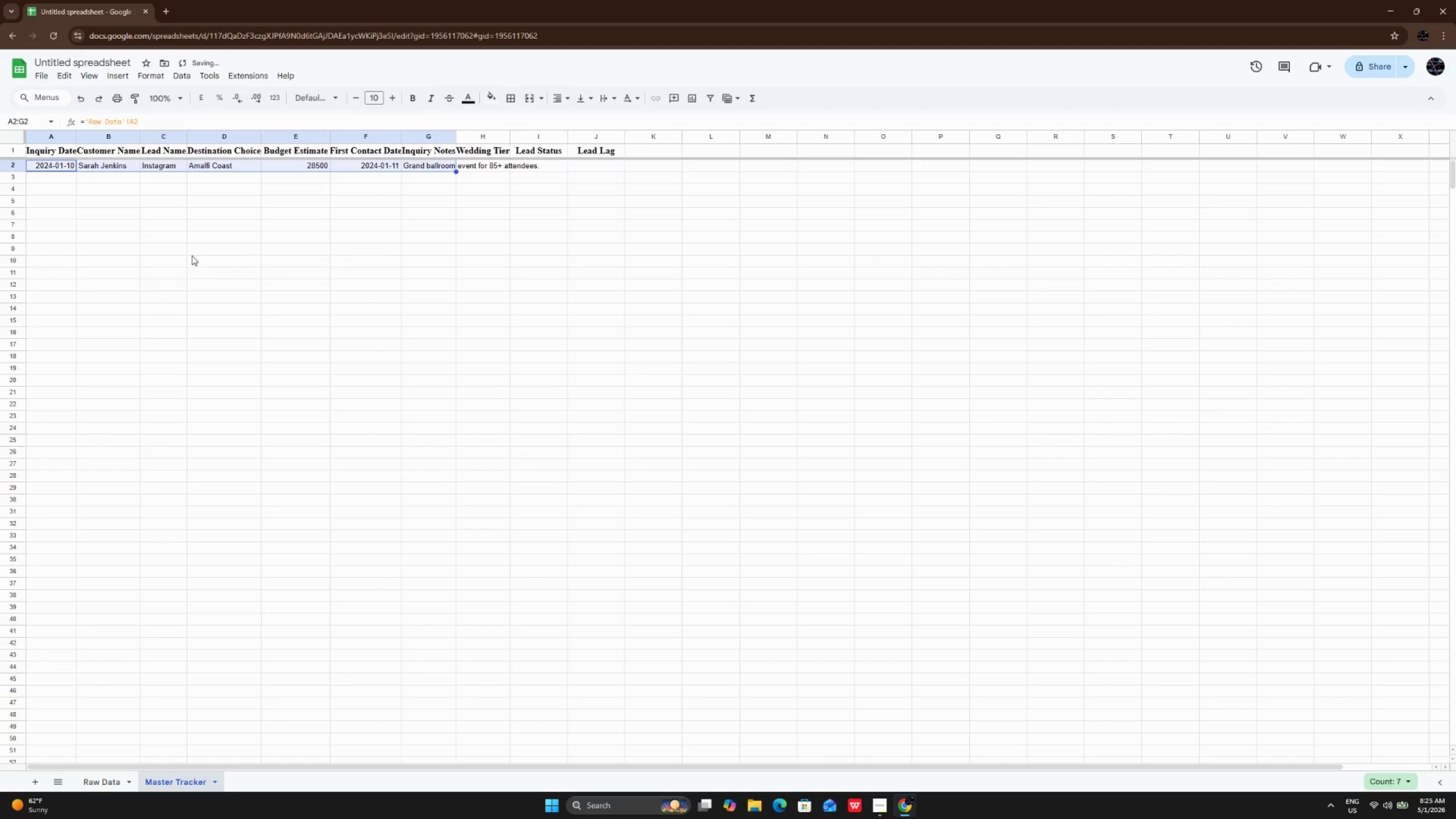 
left_click([179, 244])
 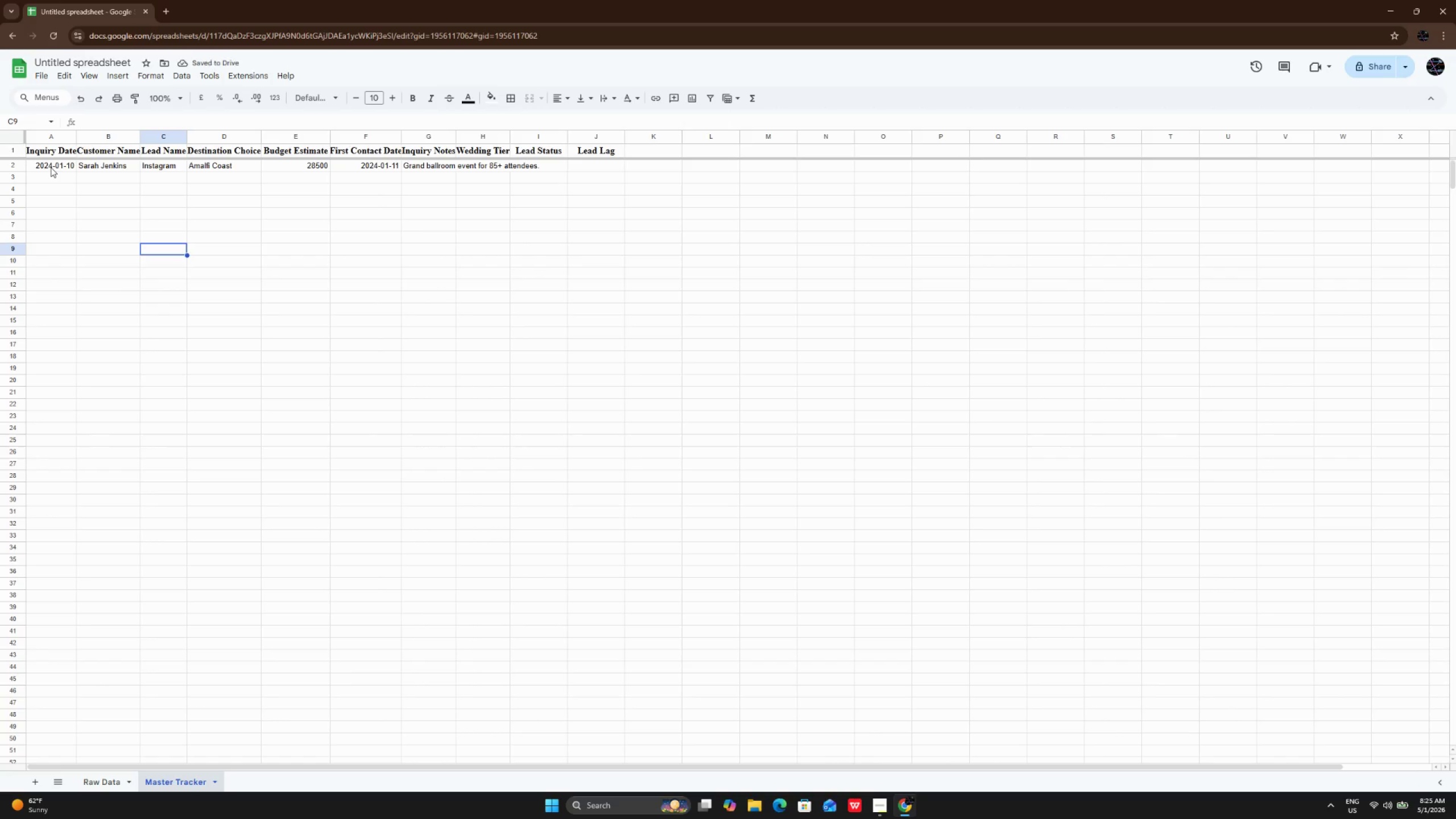 
left_click([51, 167])
 